 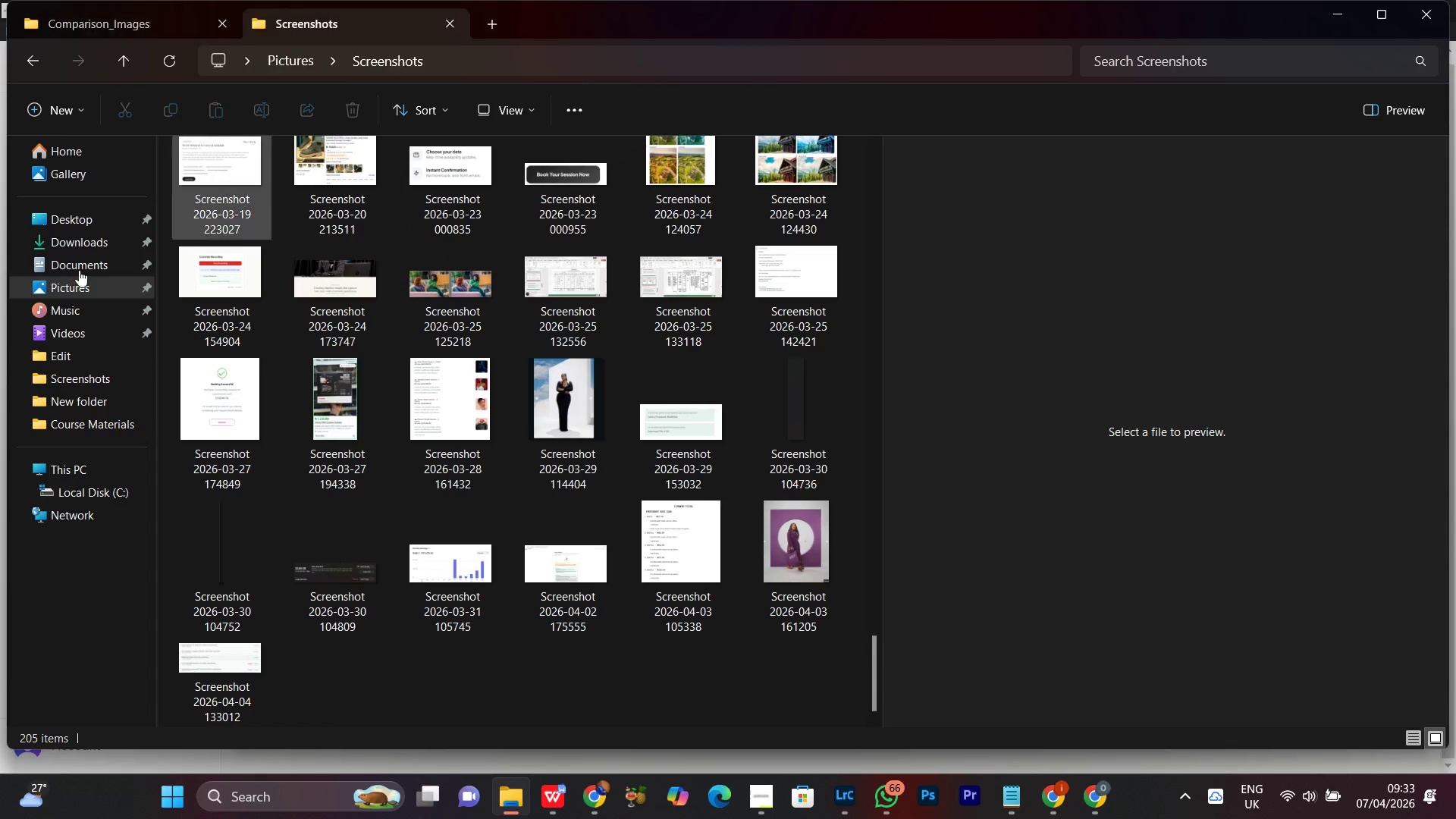 
left_click([96, 213])
 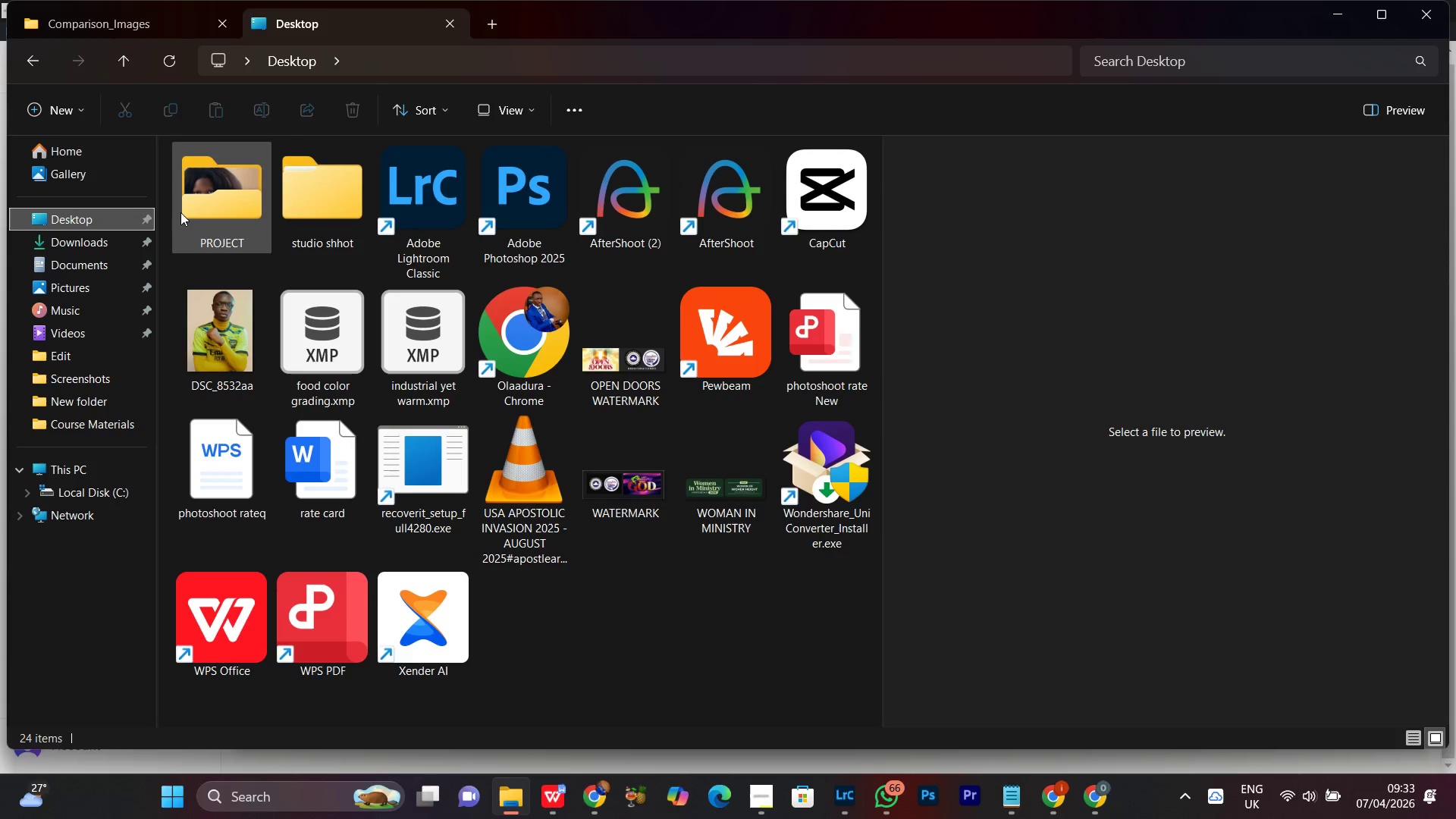 
double_click([189, 206])
 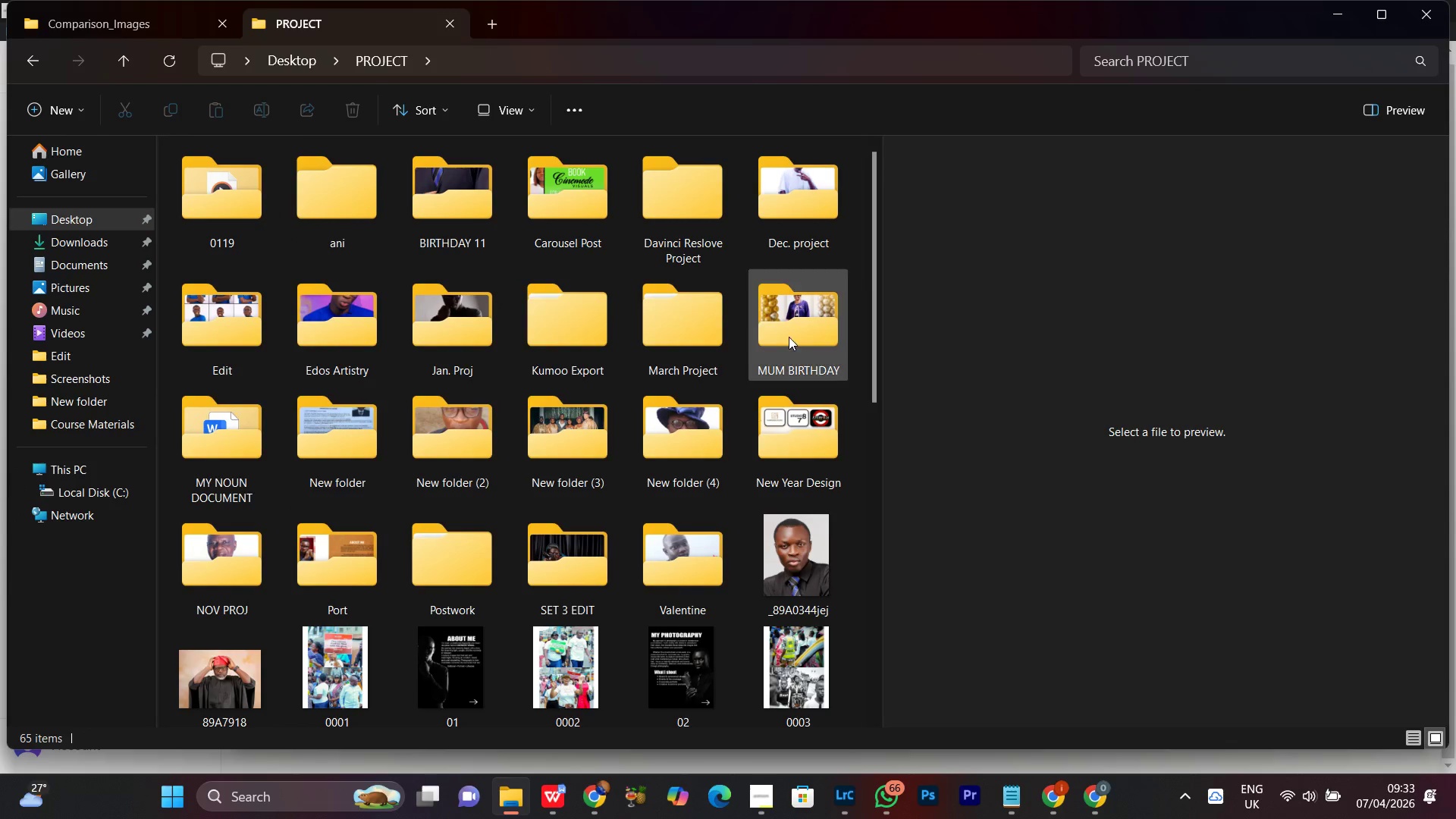 
double_click([699, 324])
 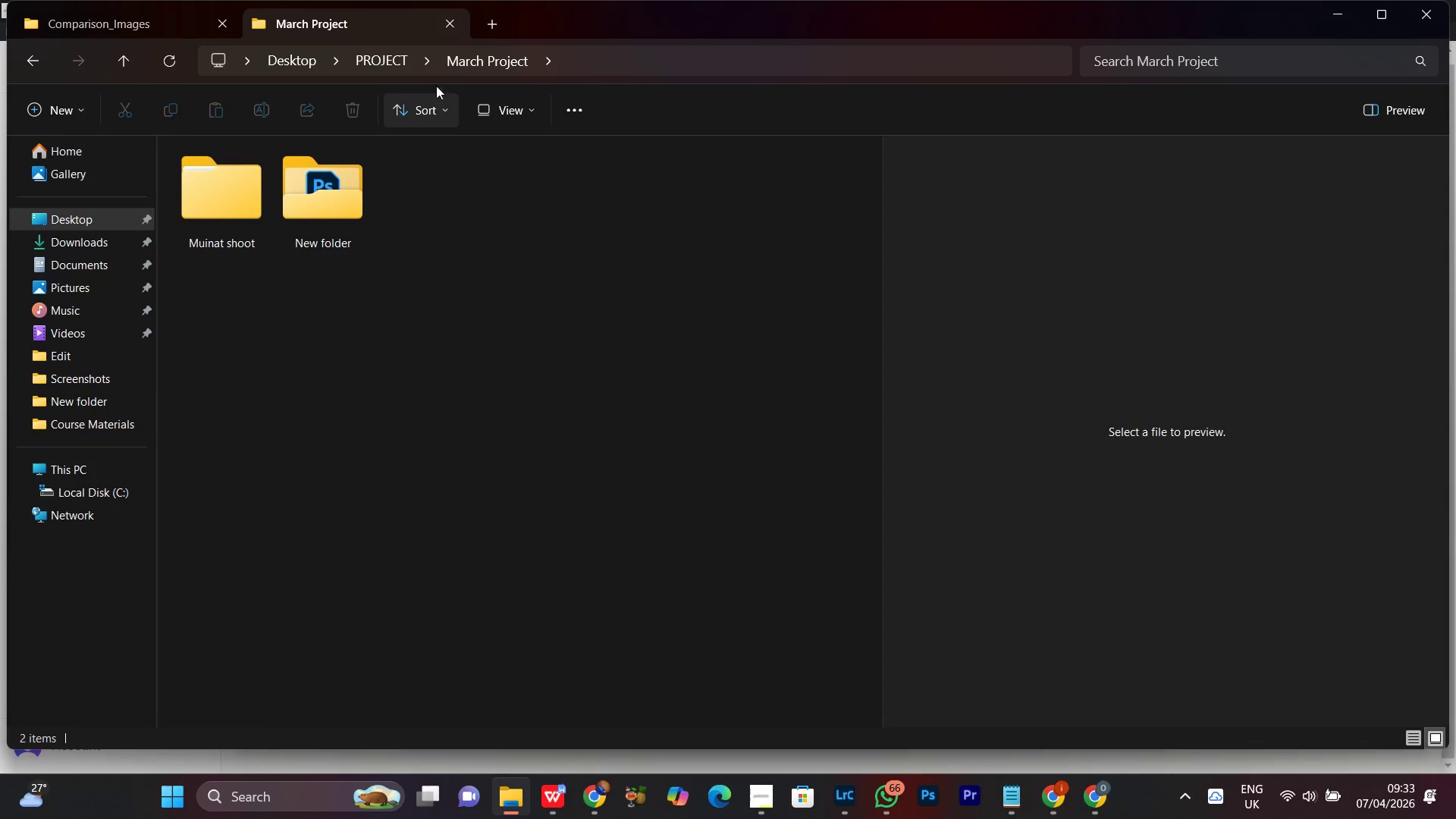 
left_click([386, 66])
 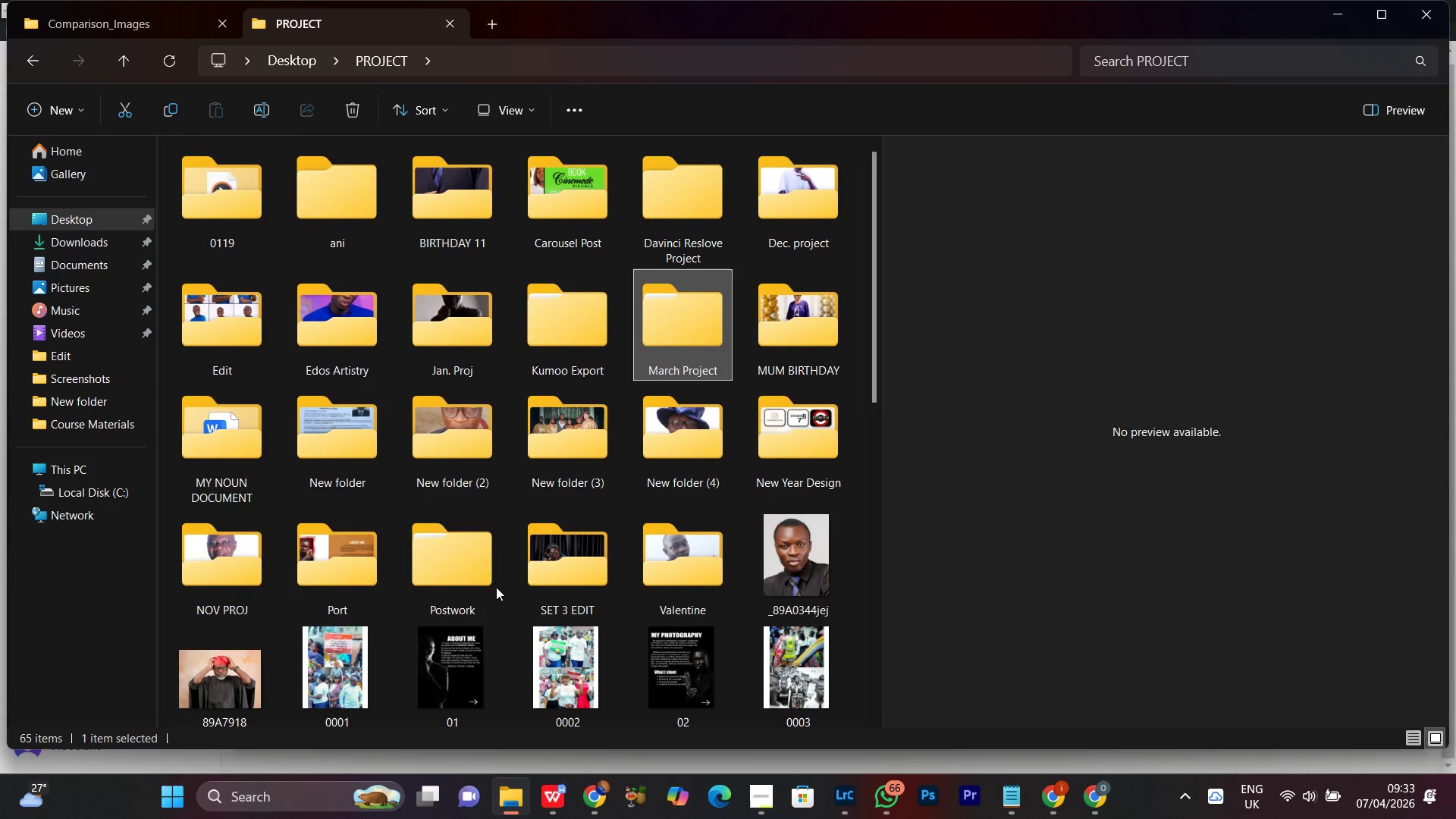 
left_click([223, 570])
 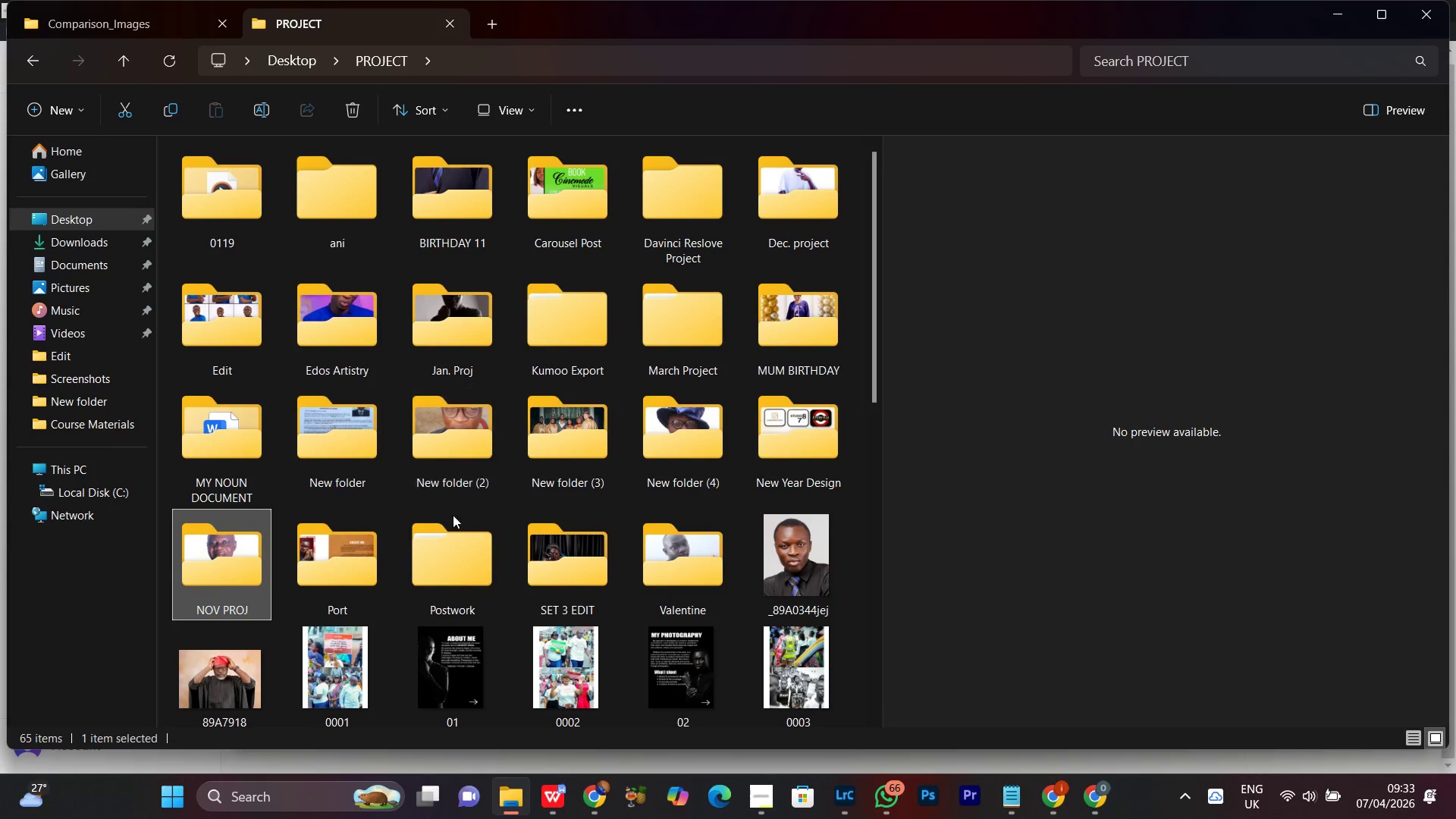 
scroll: coordinate [453, 522], scroll_direction: down, amount: 1.0
 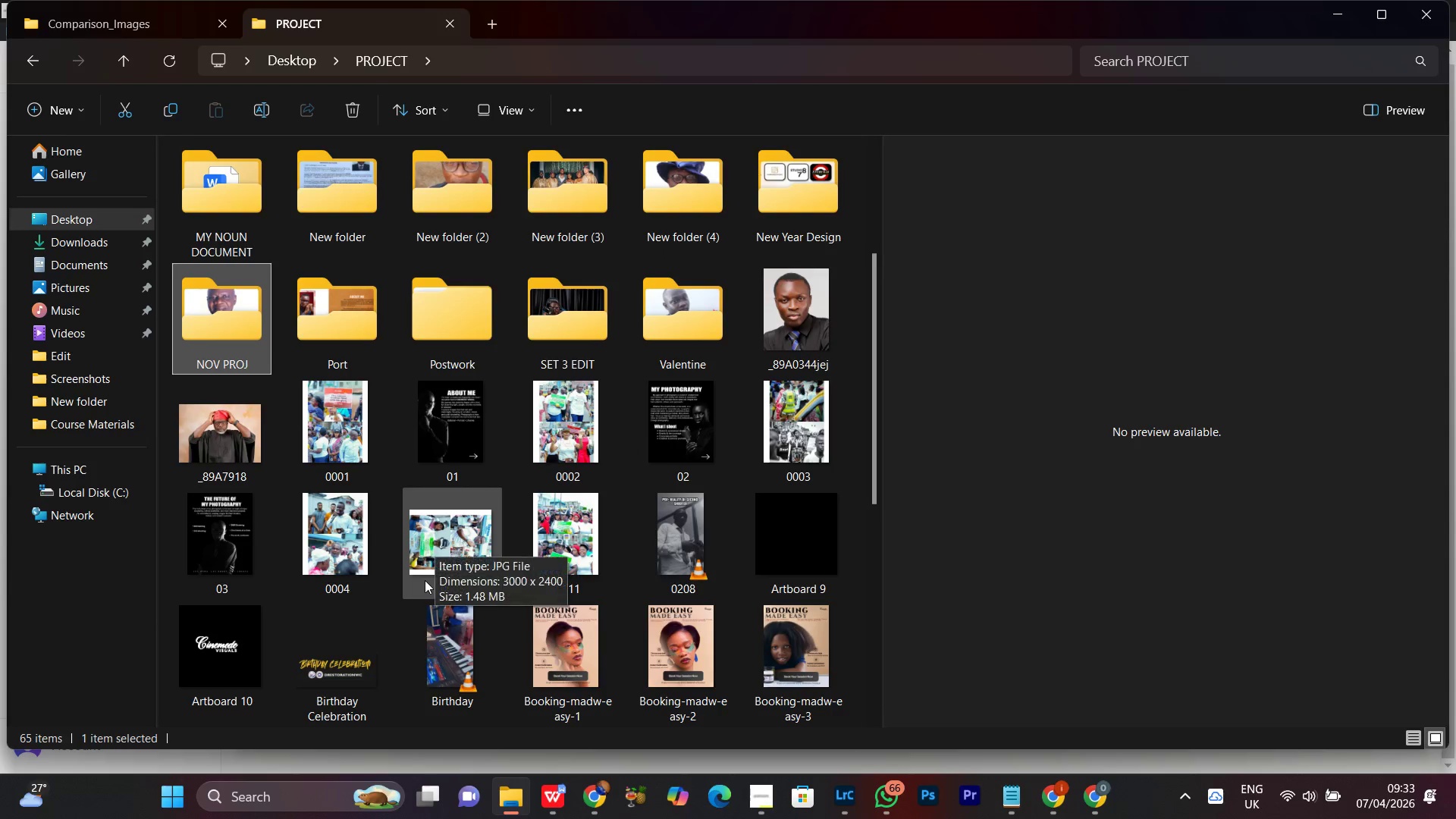 
scroll: coordinate [425, 580], scroll_direction: up, amount: 1.0
 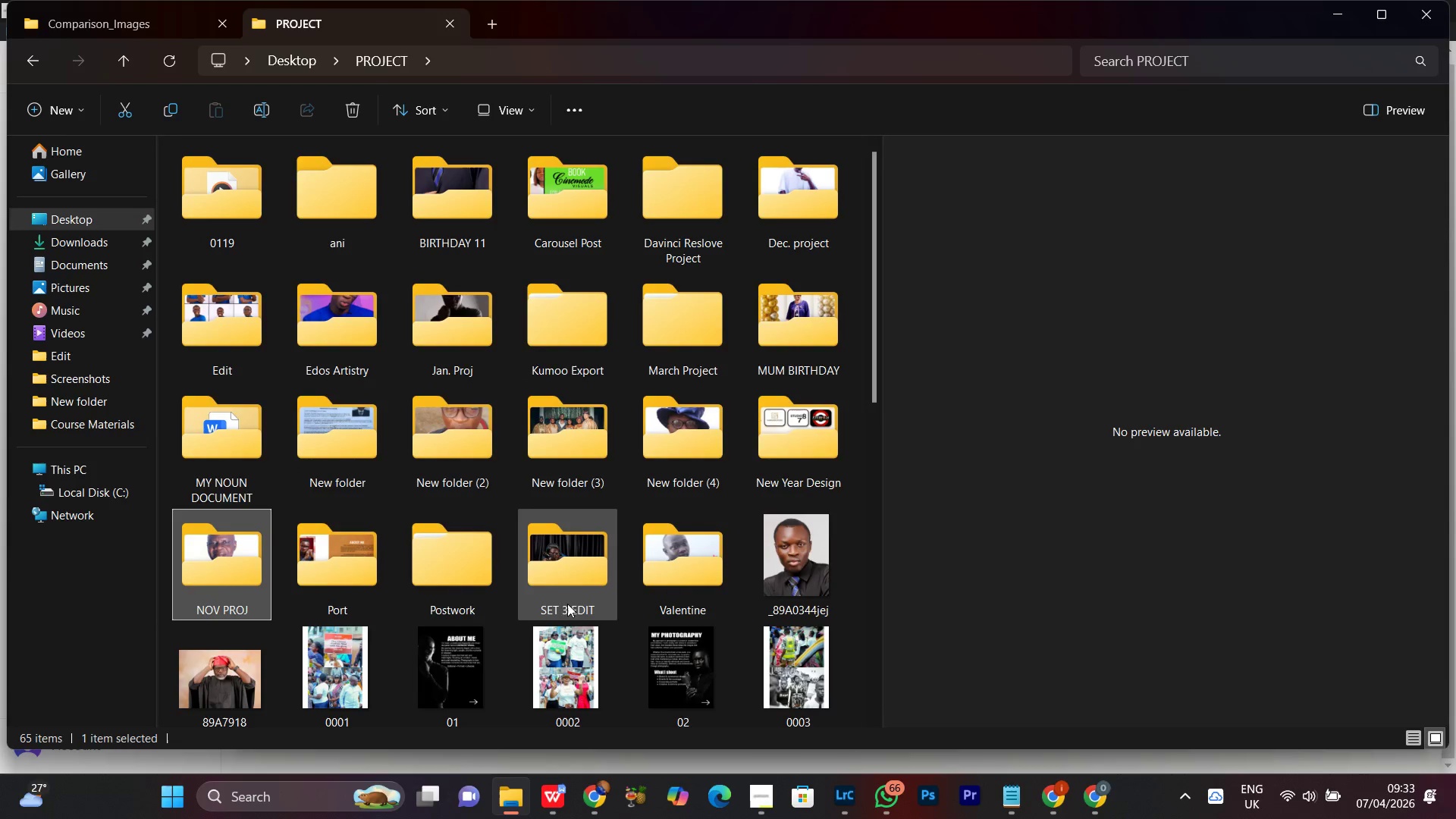 
left_click([539, 579])
 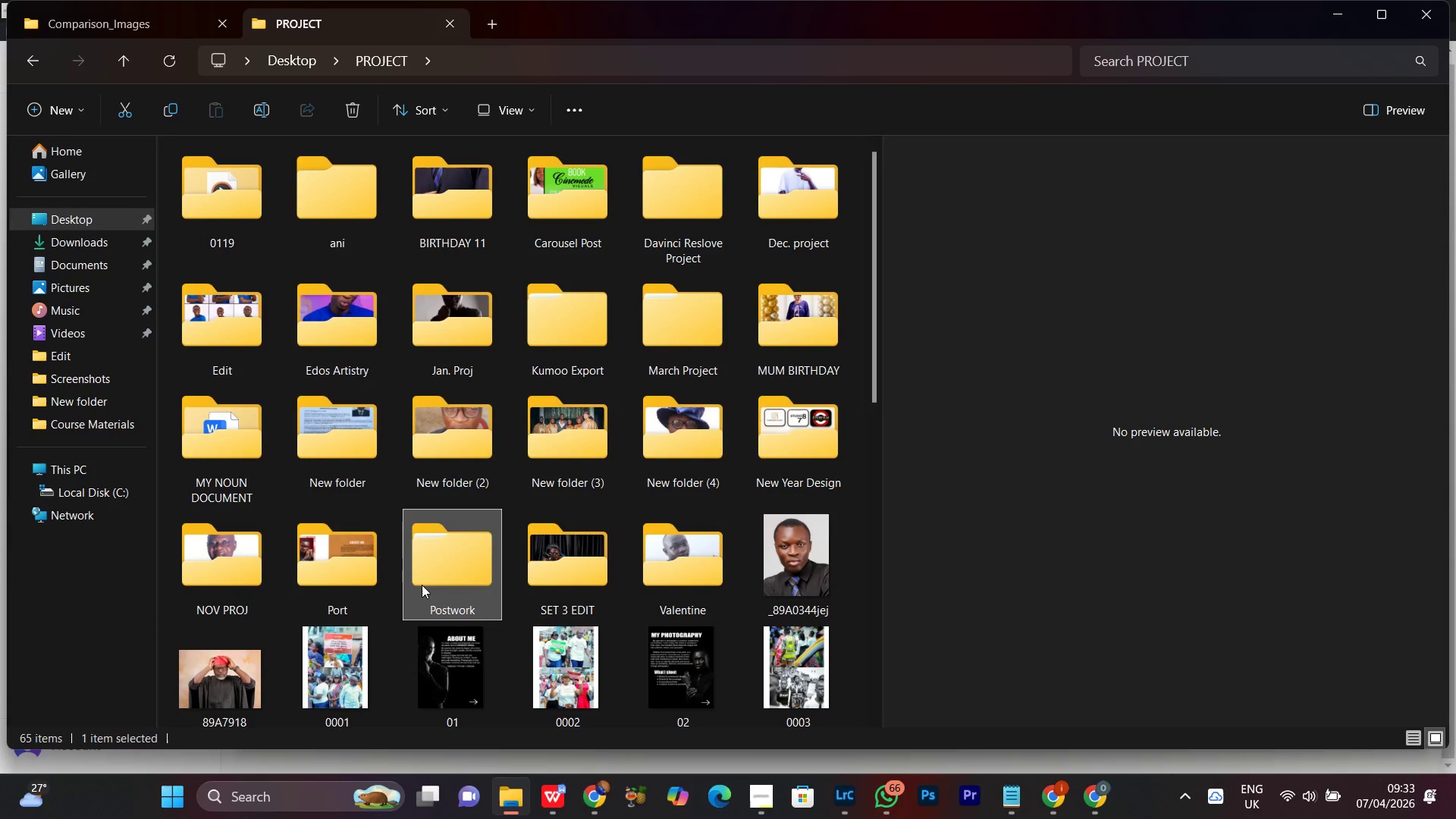 
double_click([422, 585])
 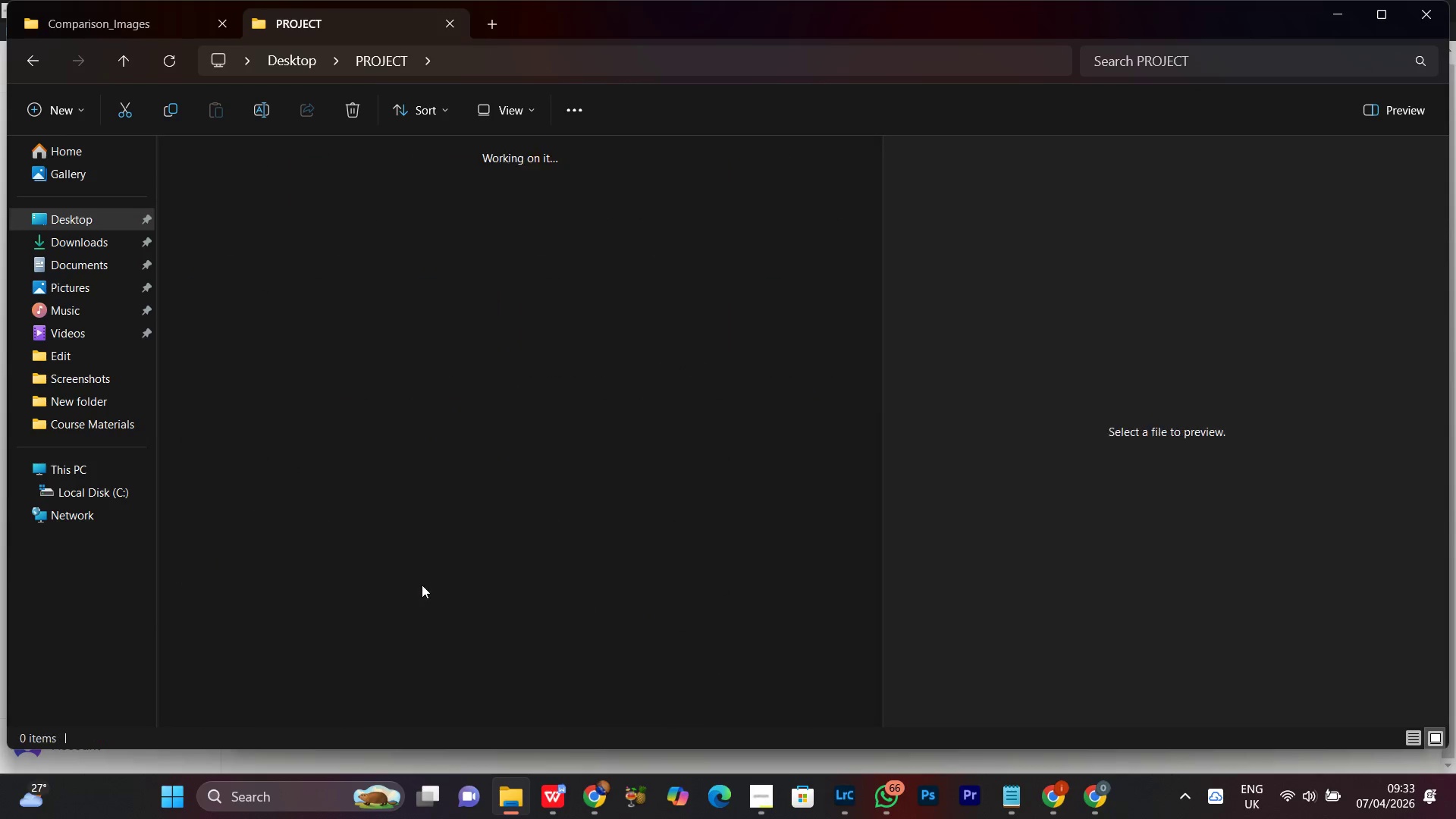 
triple_click([422, 585])
 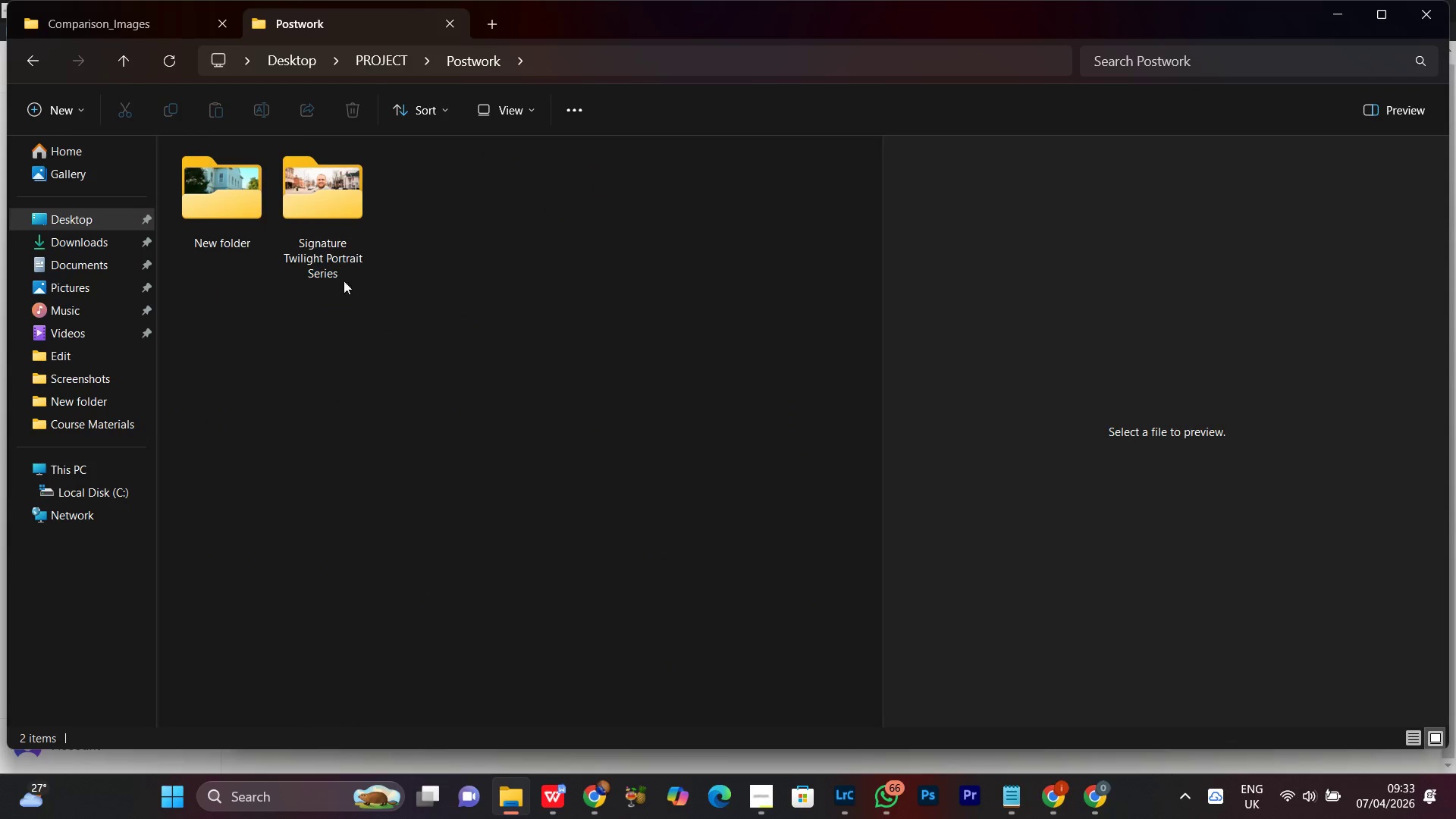 
mouse_move([290, 262])
 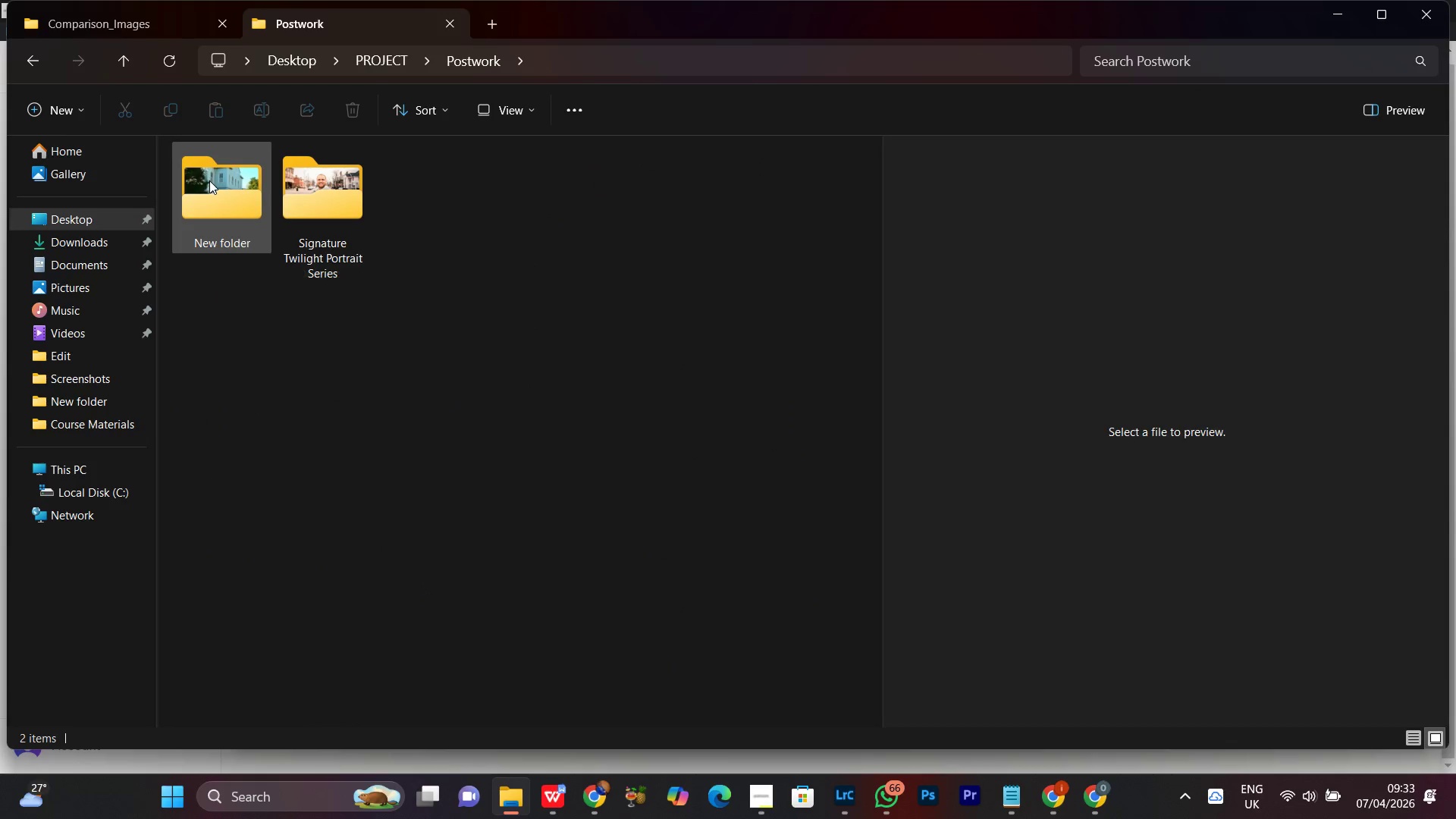 
double_click([209, 180])
 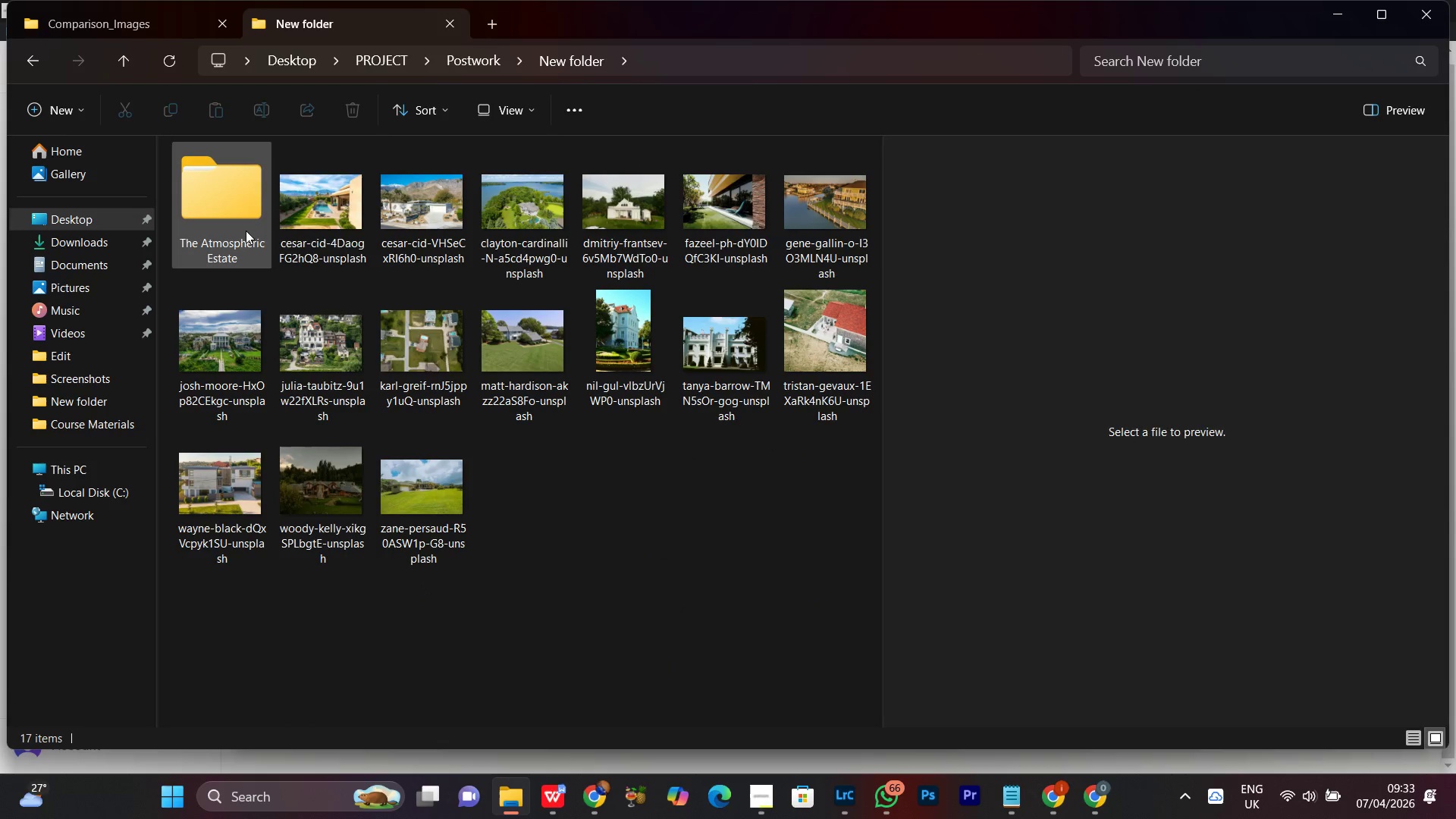 
double_click([245, 228])
 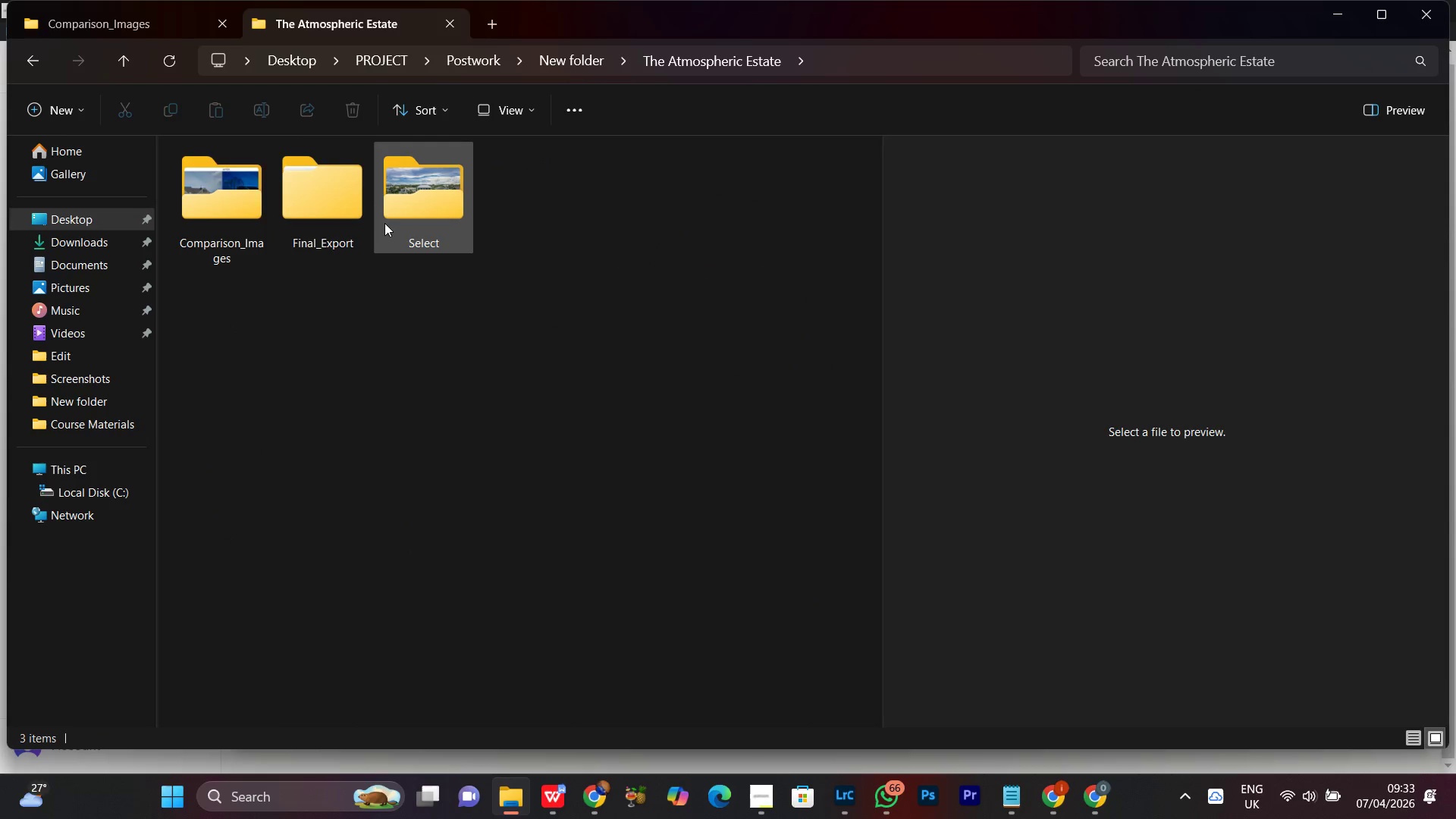 
double_click([336, 202])
 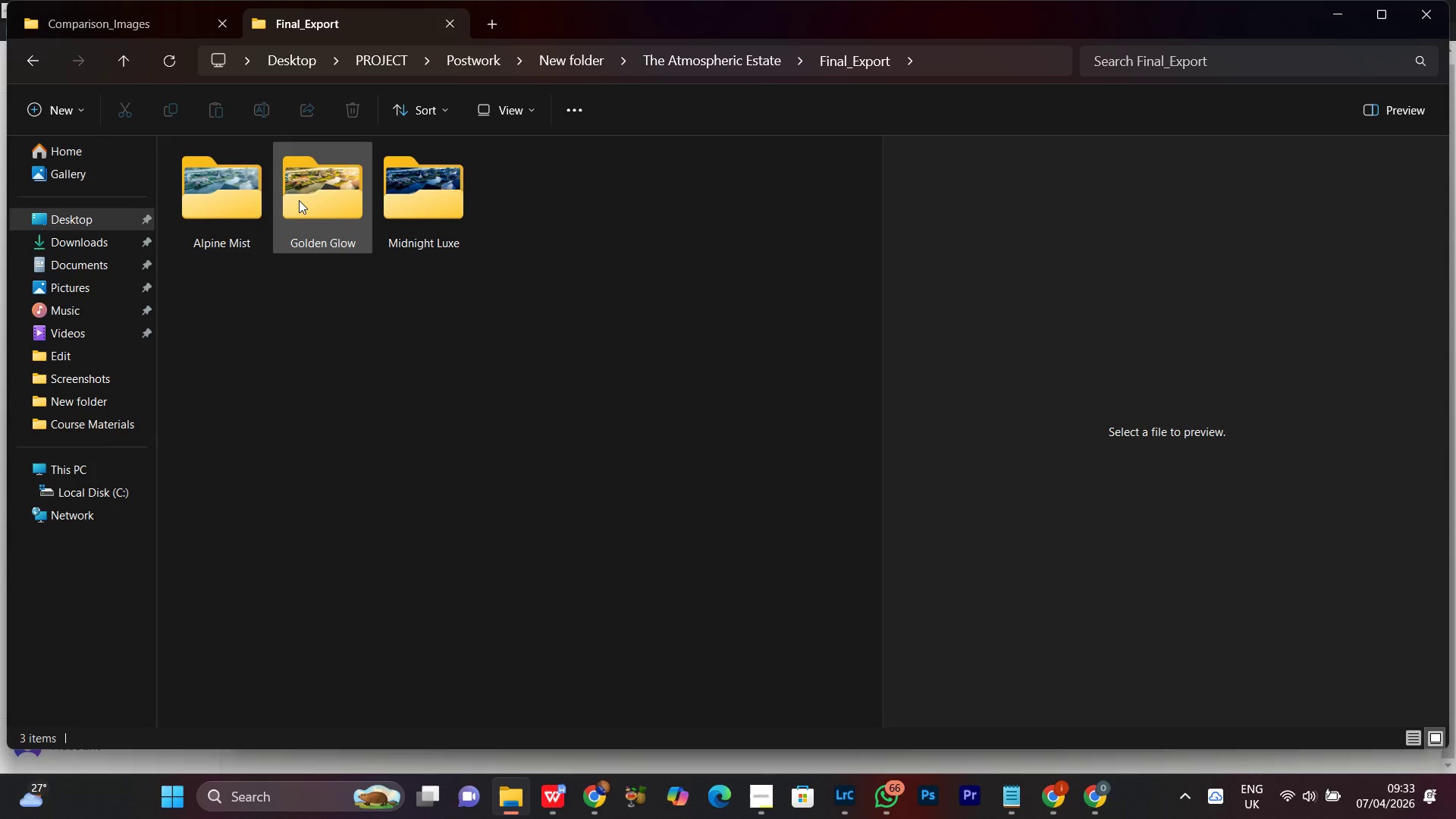 
double_click([299, 200])
 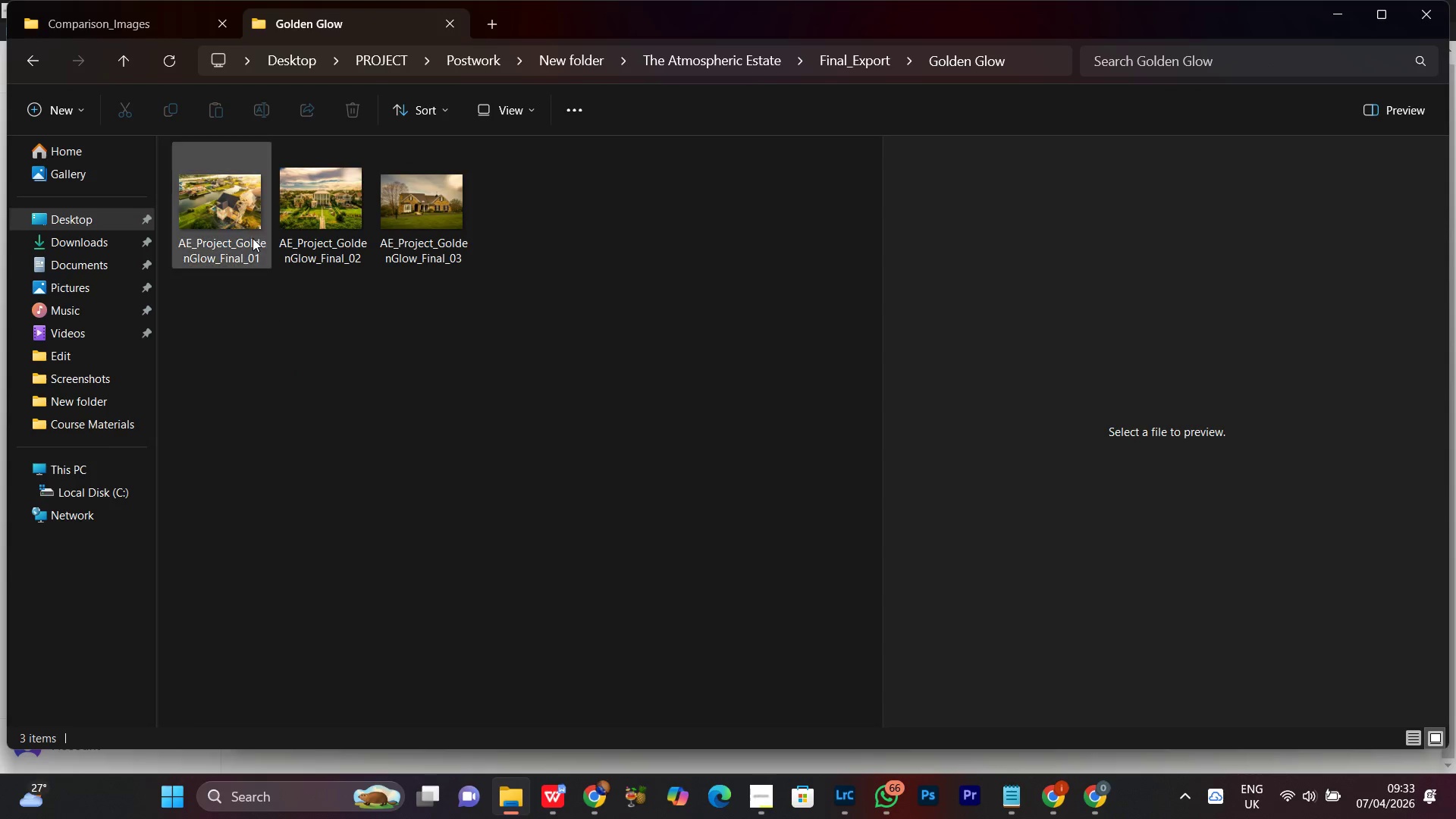 
left_click([226, 191])
 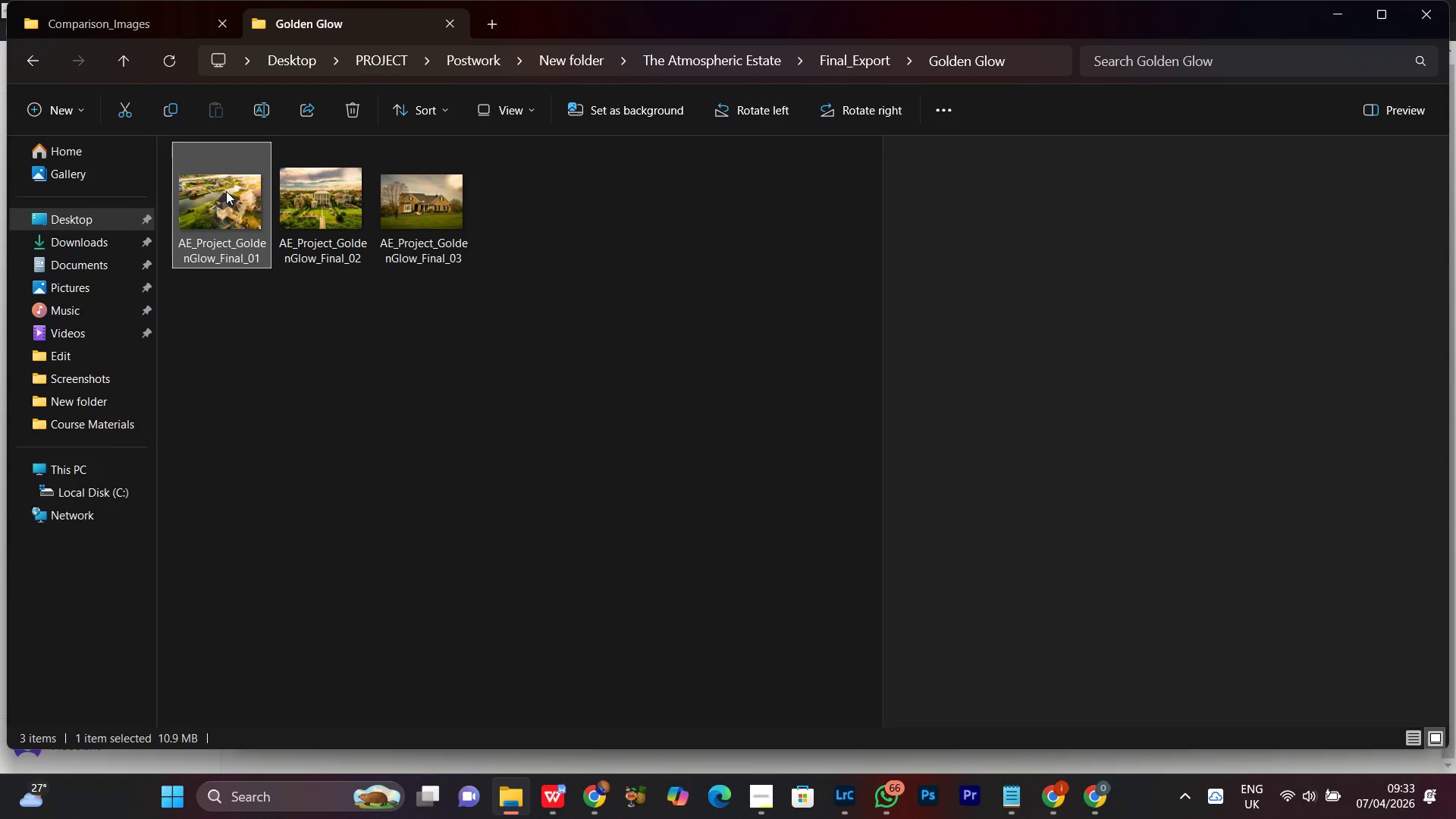 
right_click([226, 191])
 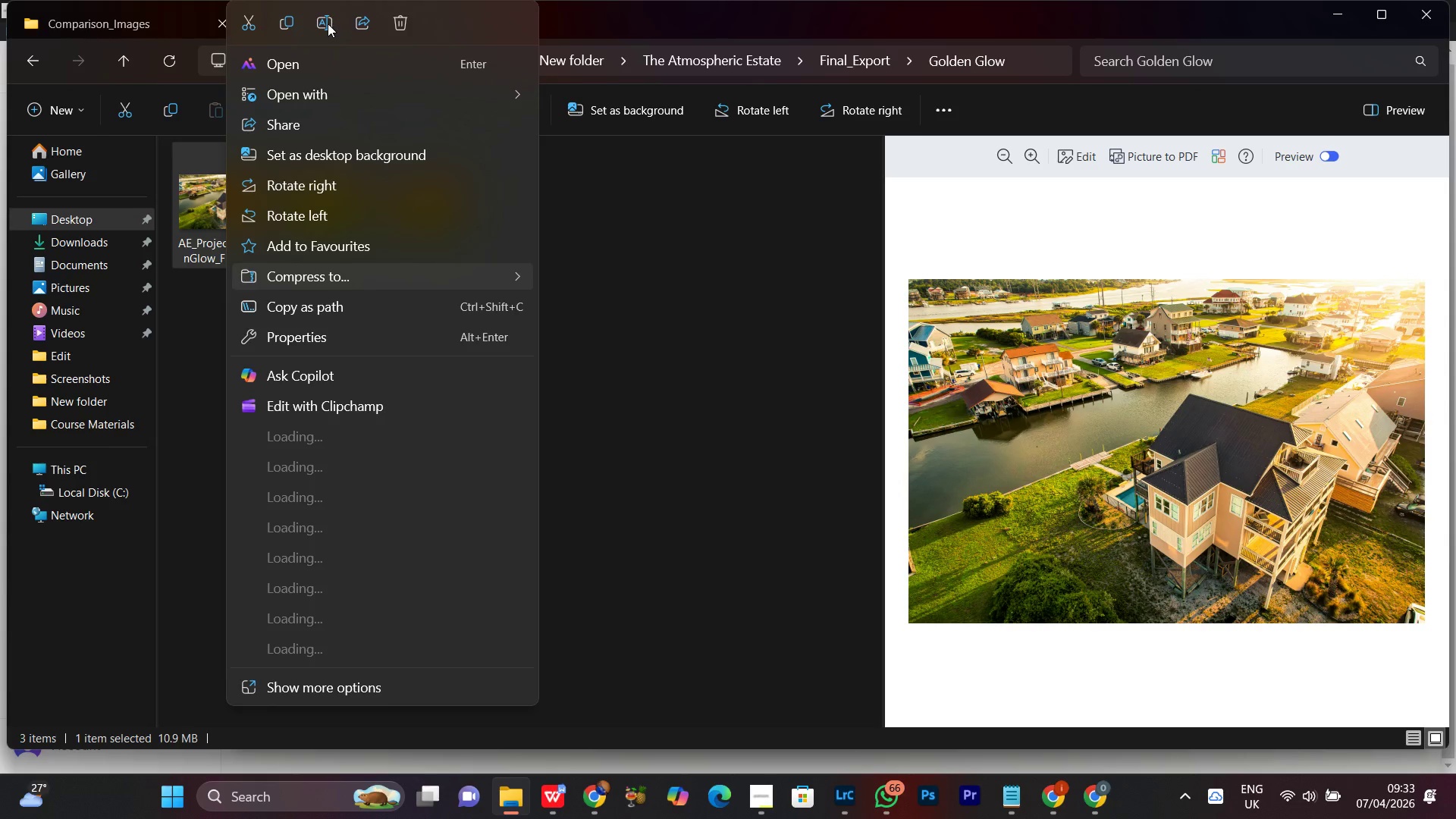 
left_click([328, 24])
 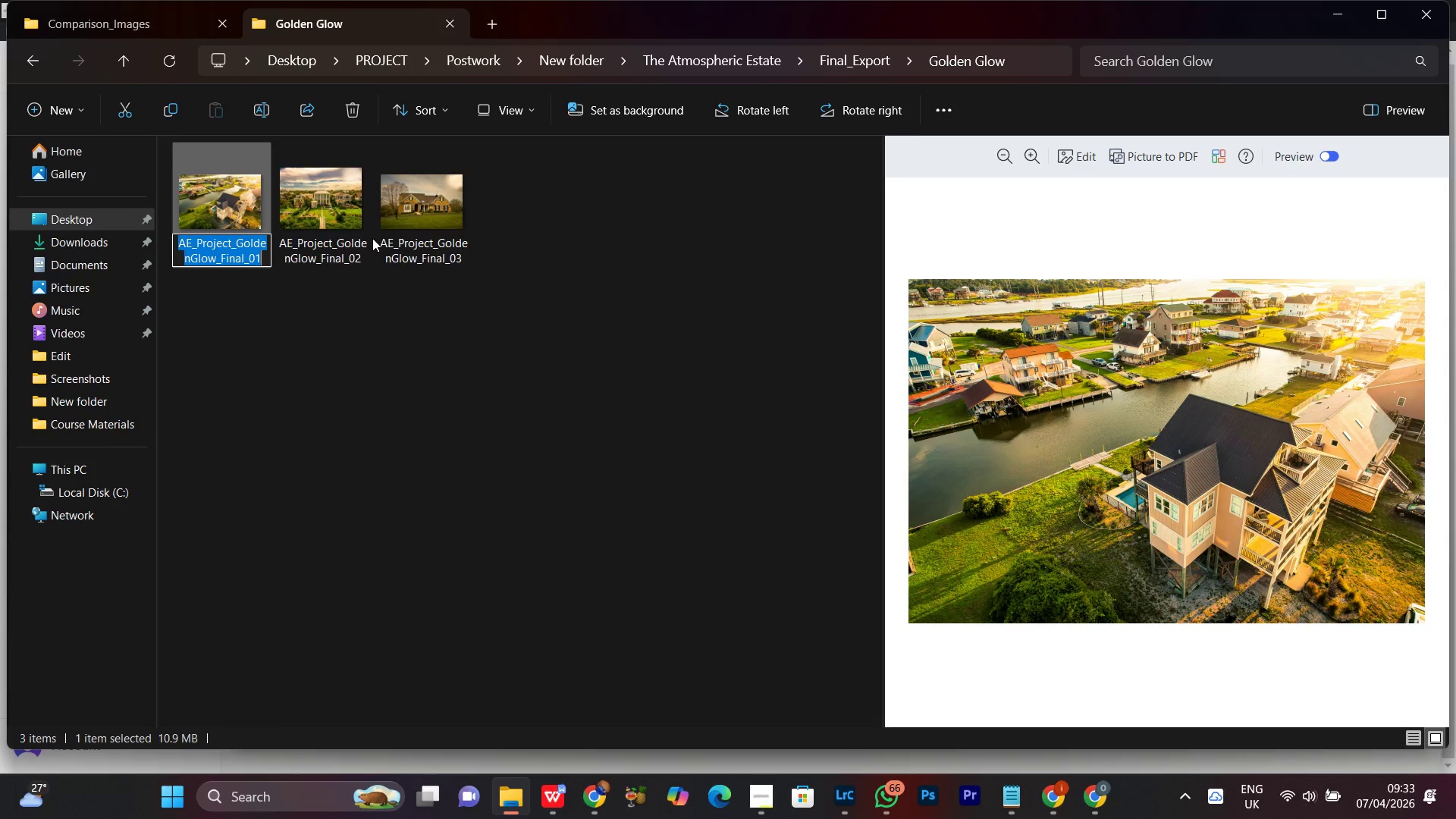 
key(Control+C)
 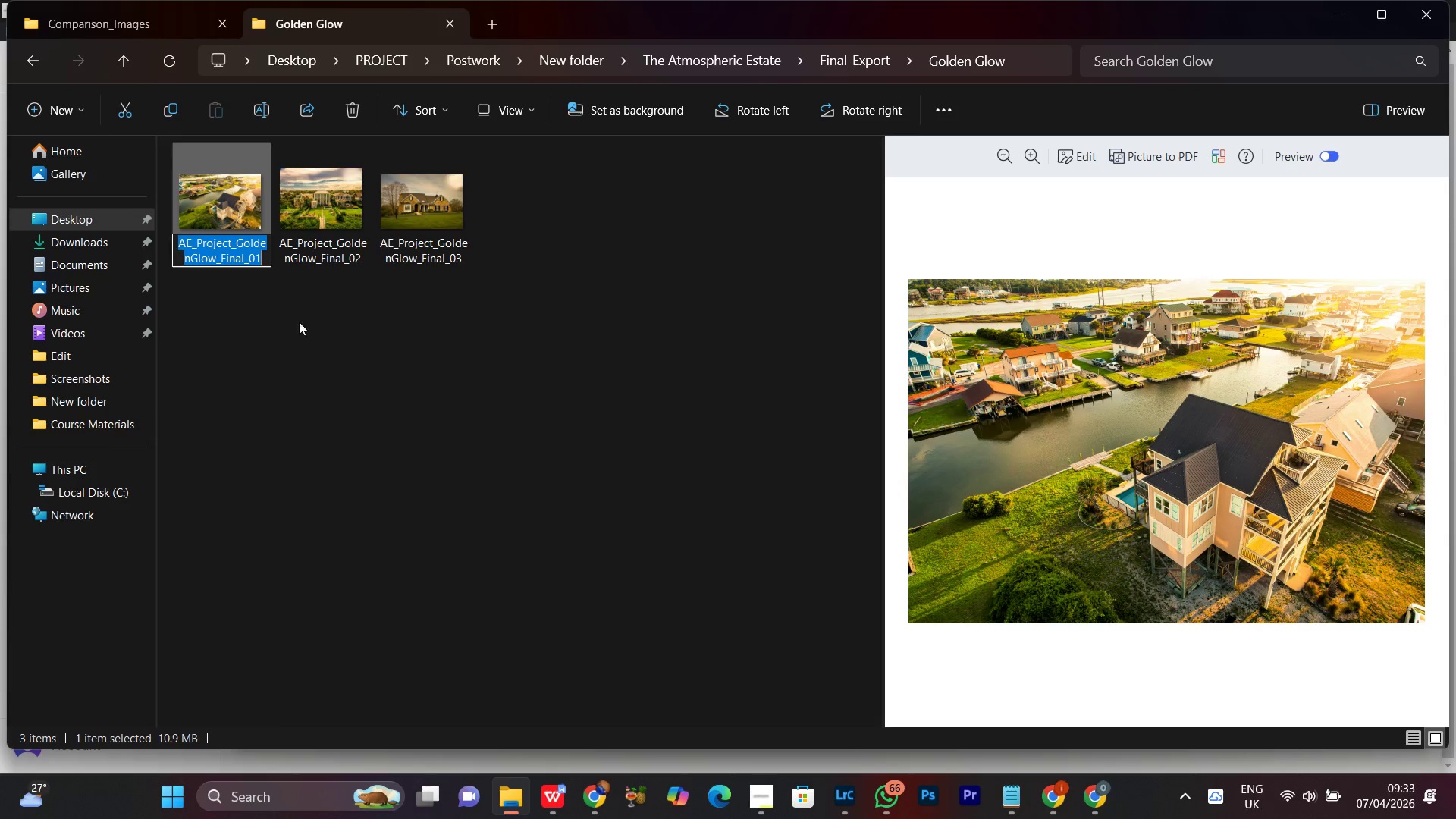 
key(Control+C)
 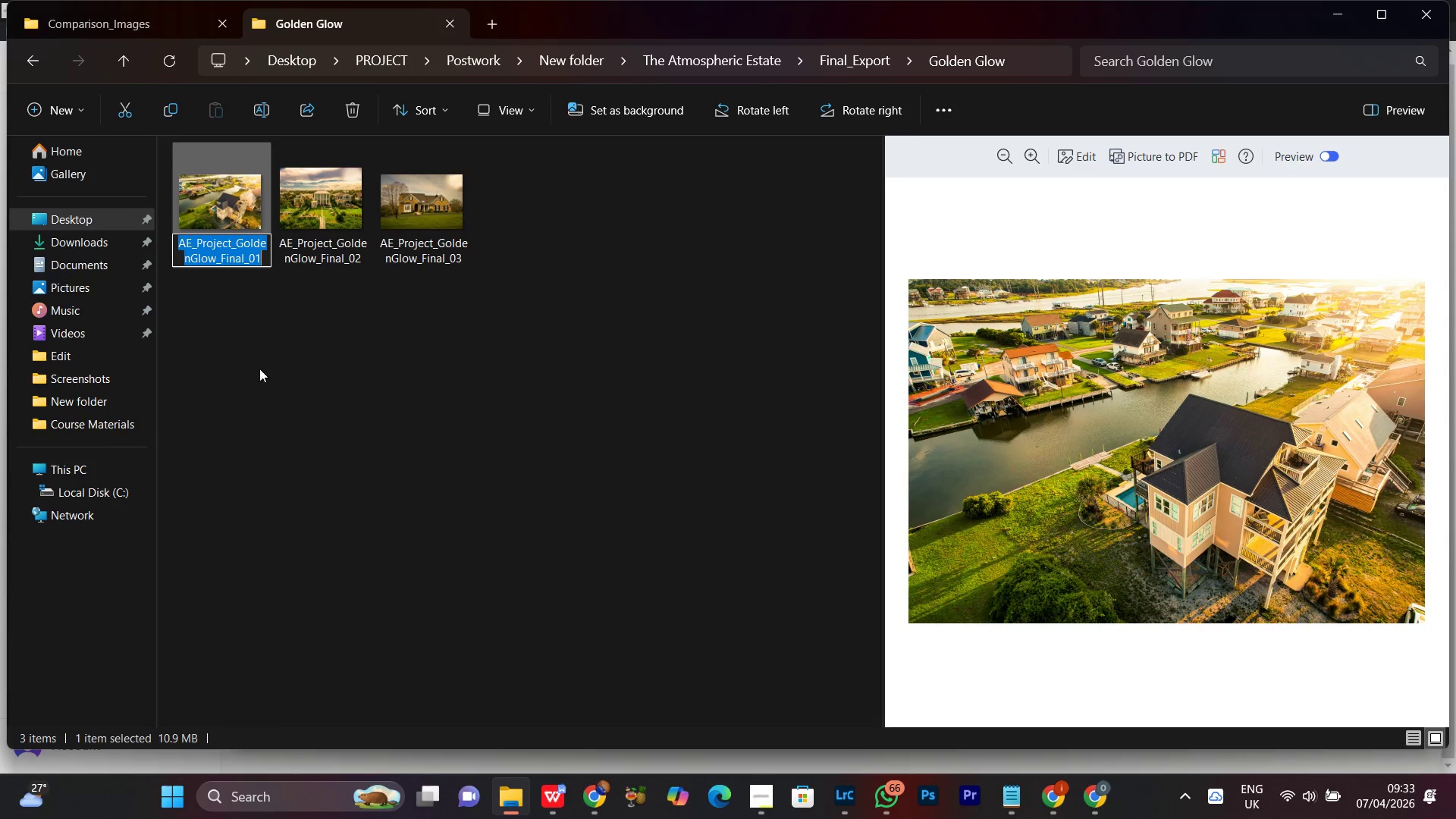 
key(Control+C)
 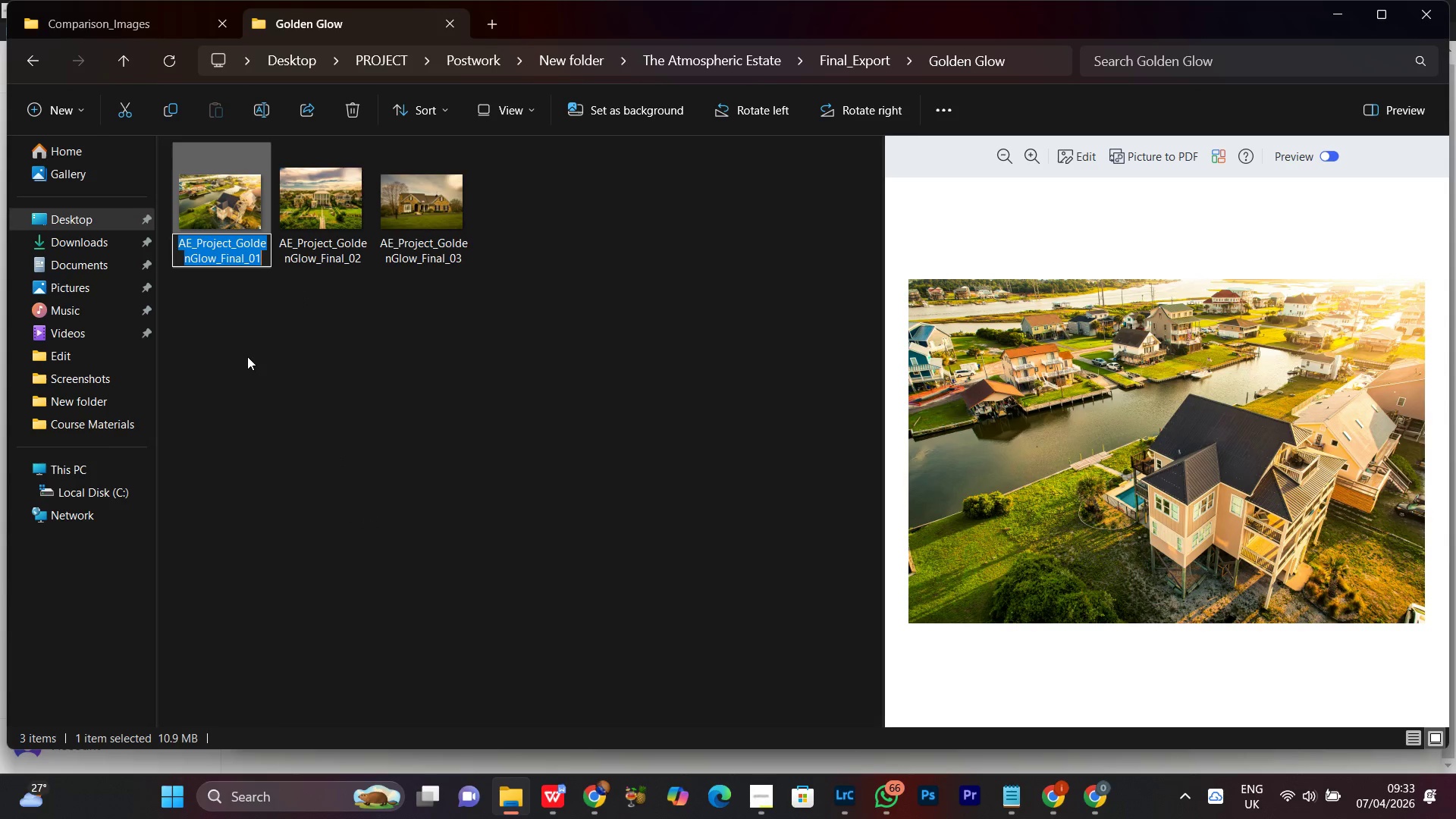 
key(Control+C)
 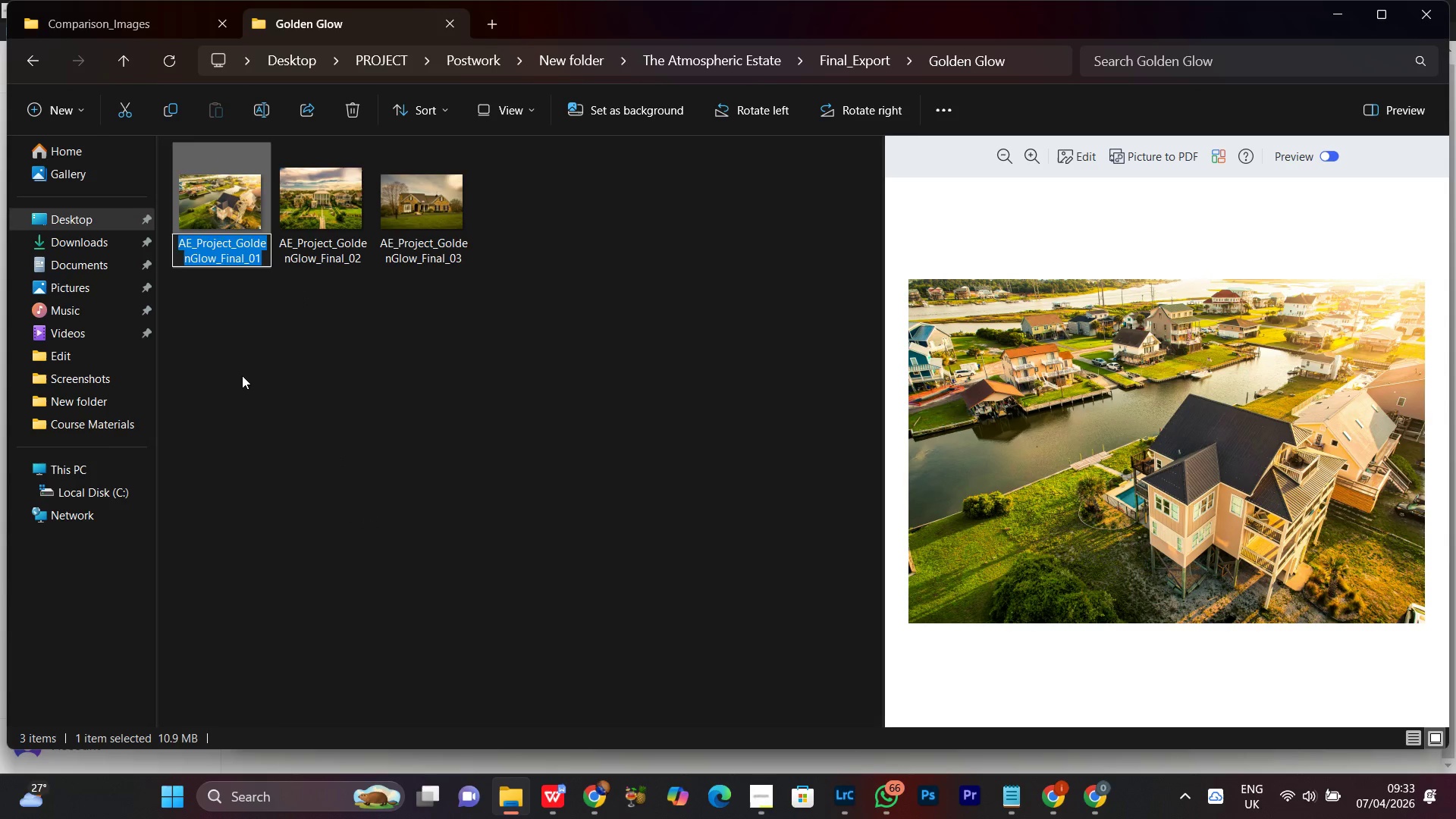 
key(Control+C)
 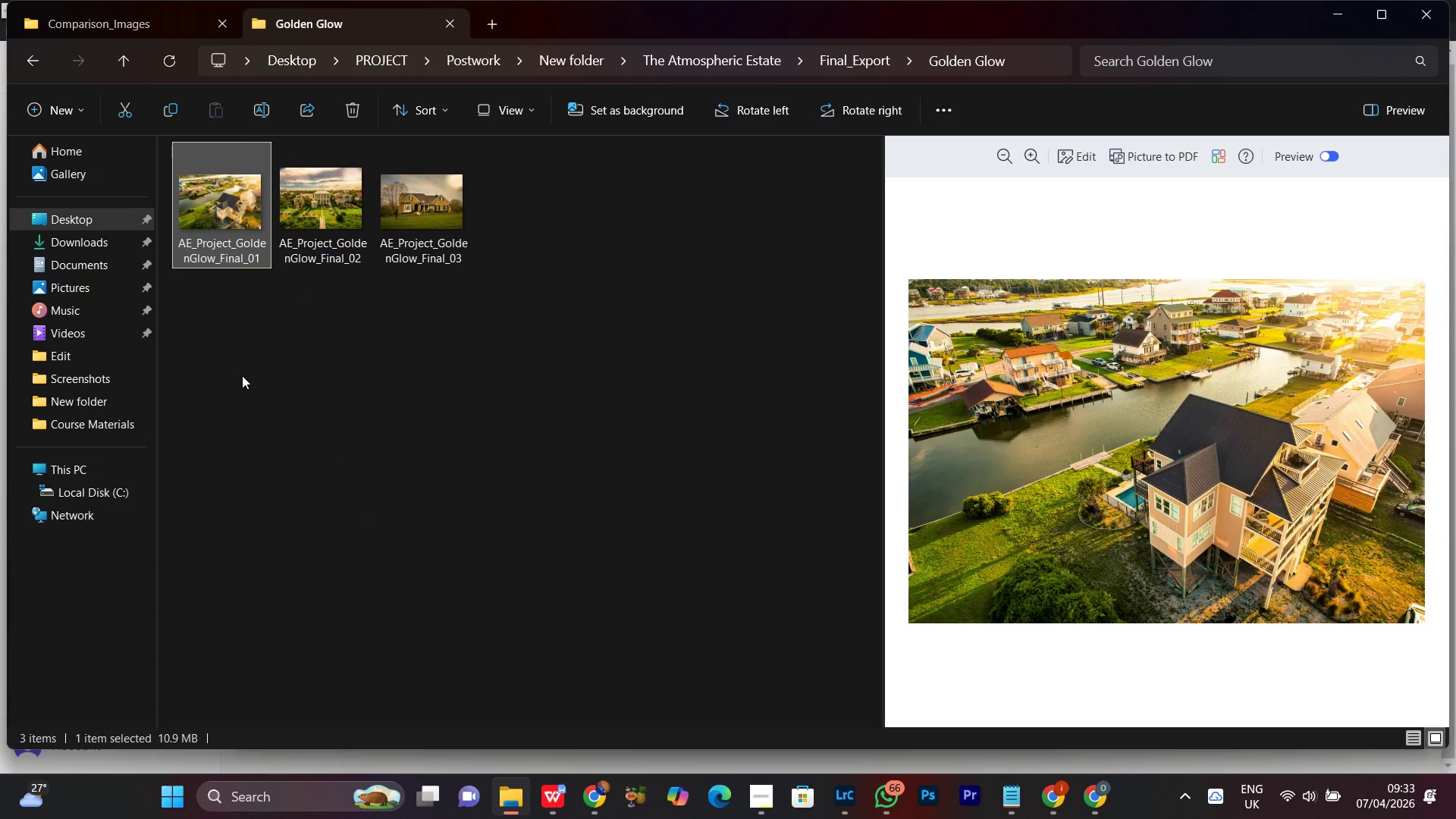 
left_click([242, 375])
 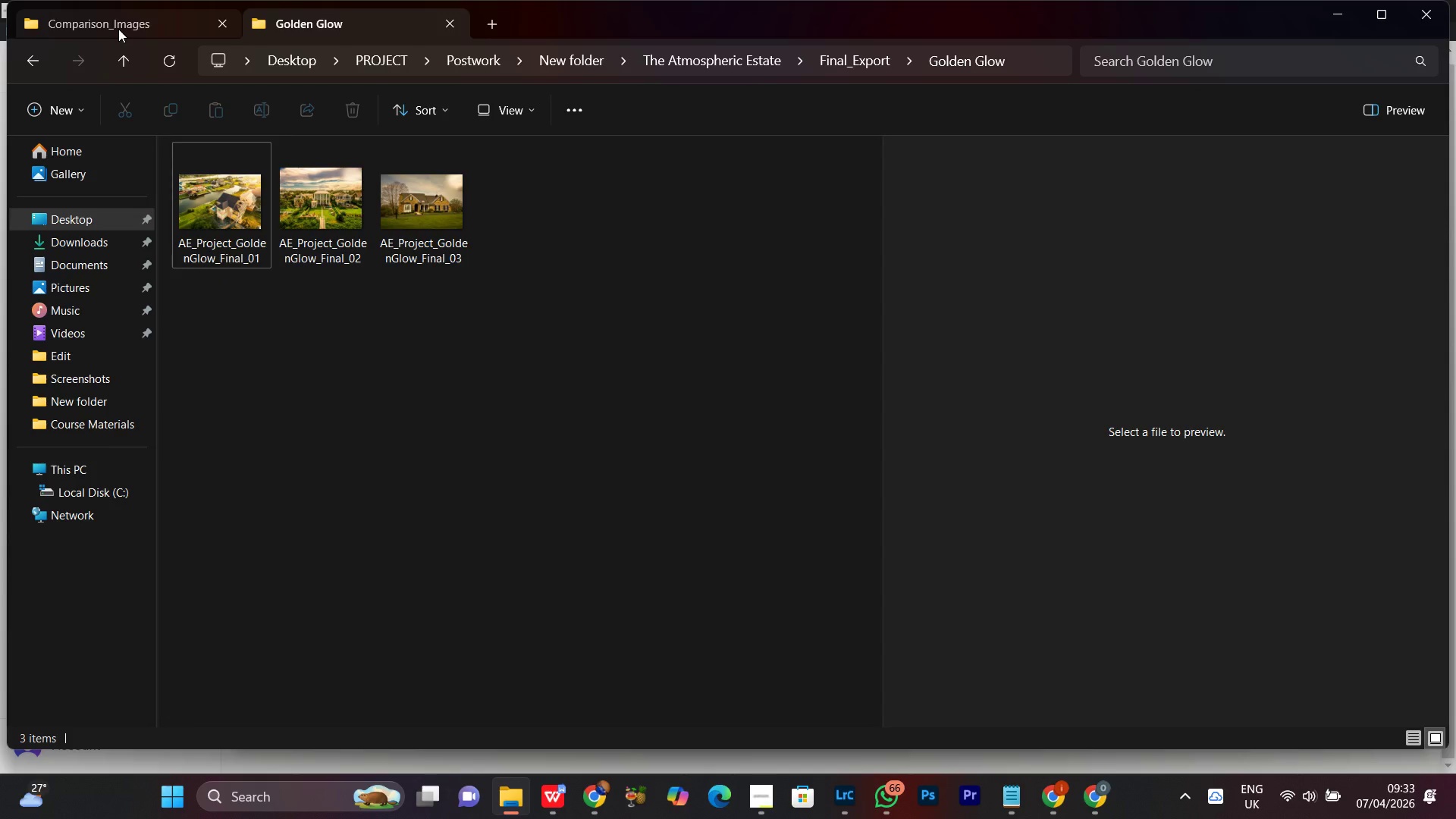 
left_click([118, 29])
 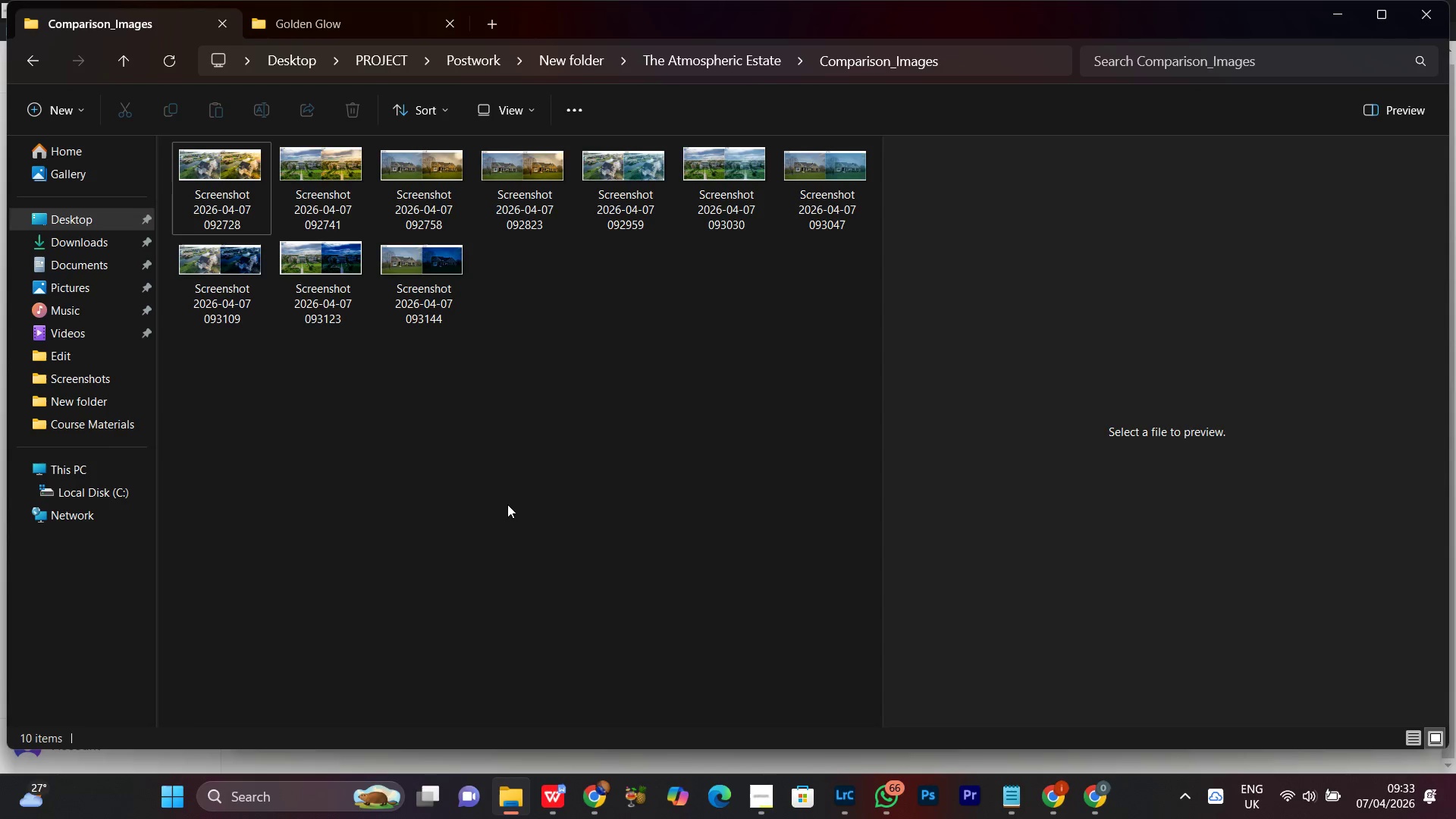 
left_click_drag(start_coordinate=[497, 507], to_coordinate=[489, 507])
 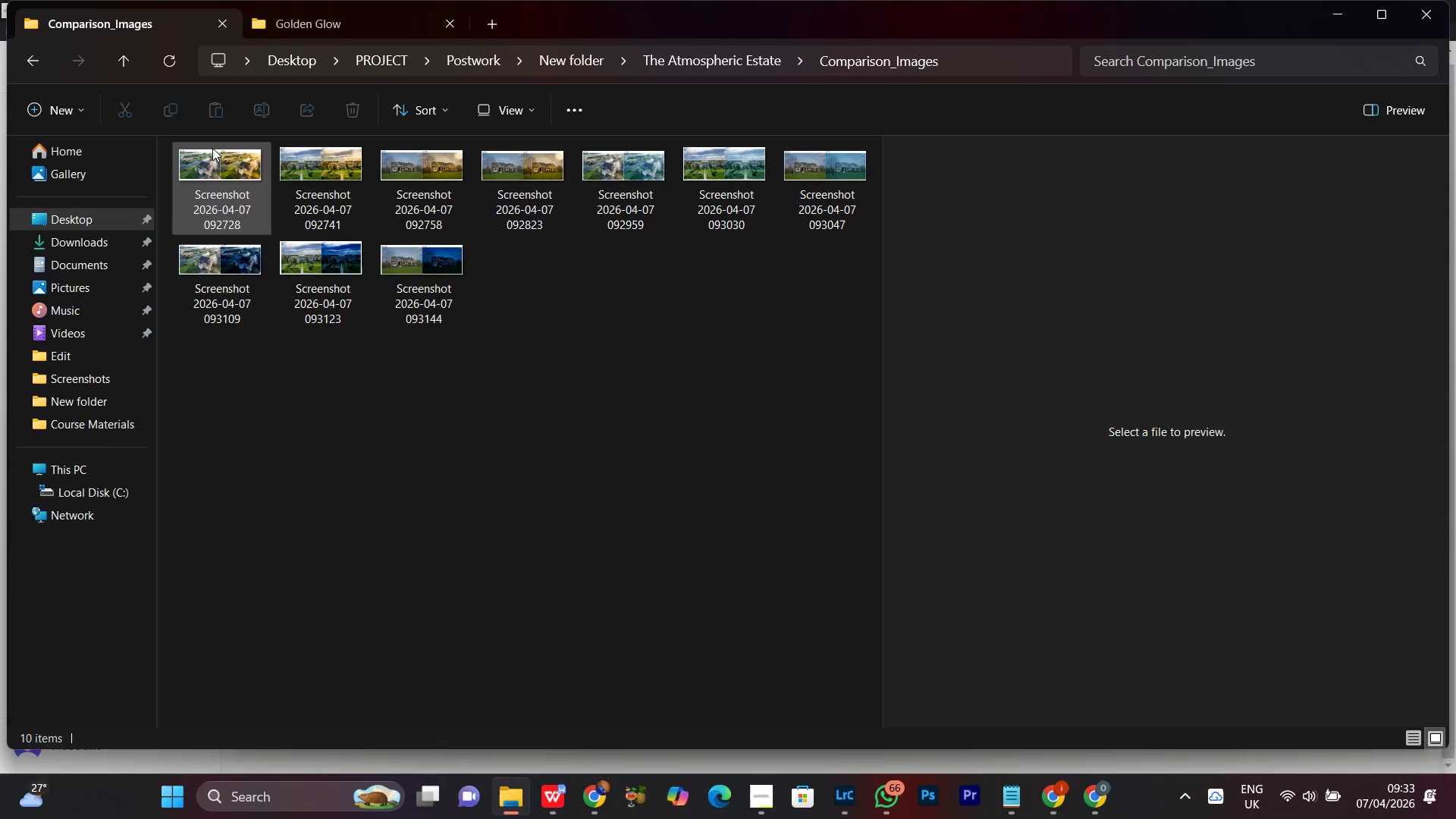 
left_click([211, 147])
 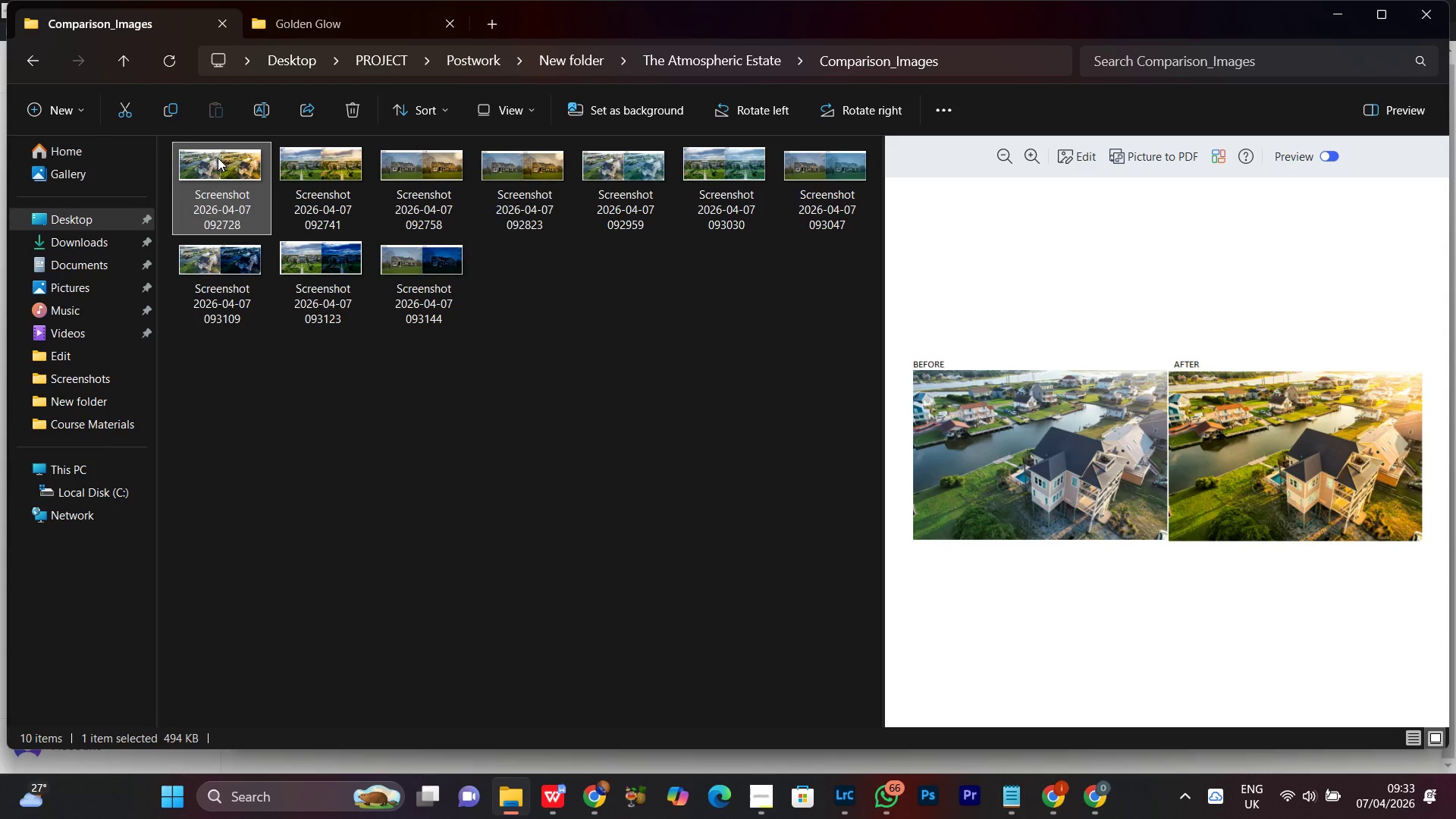 
right_click([218, 158])
 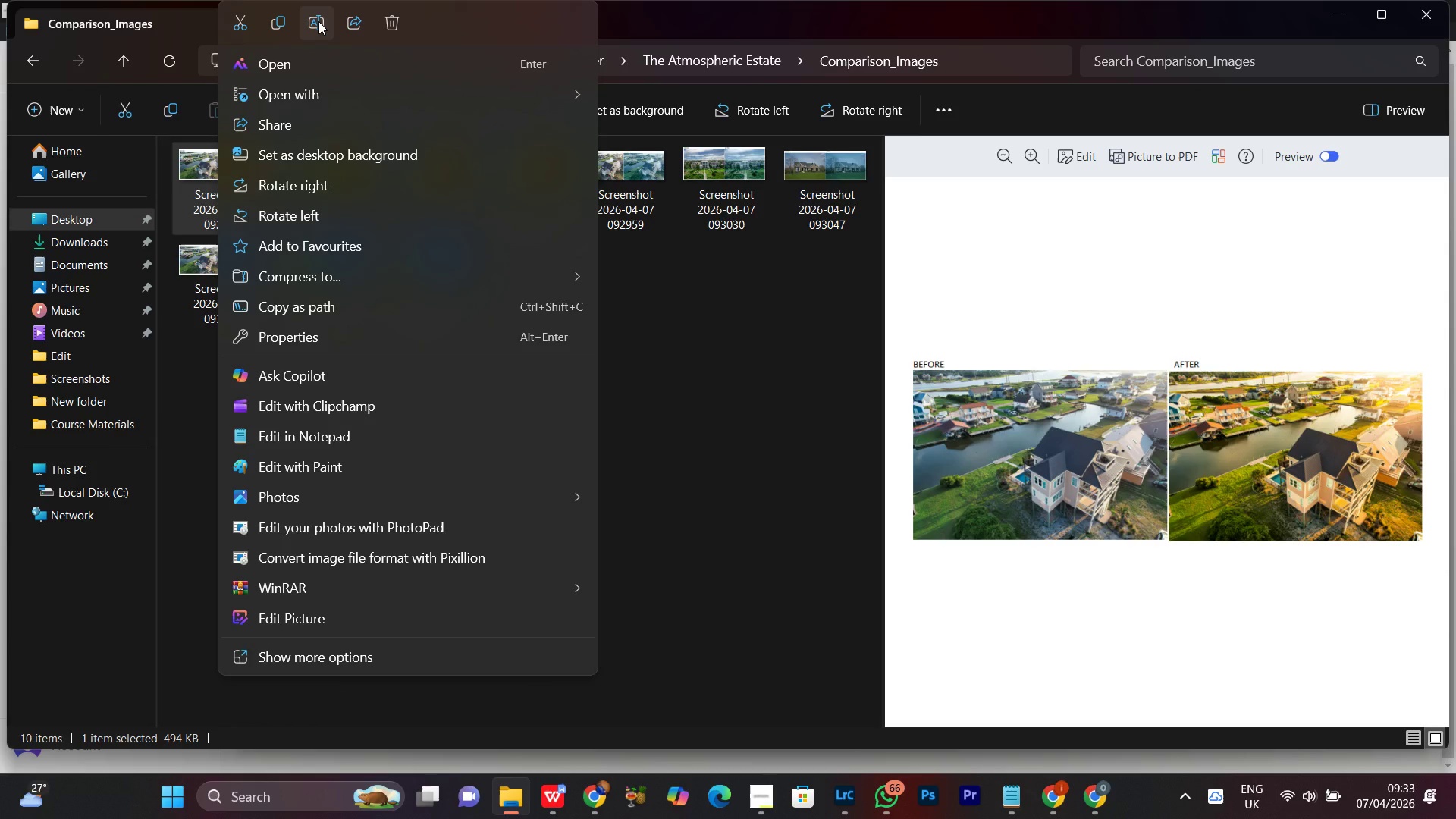 
wait(5.34)
 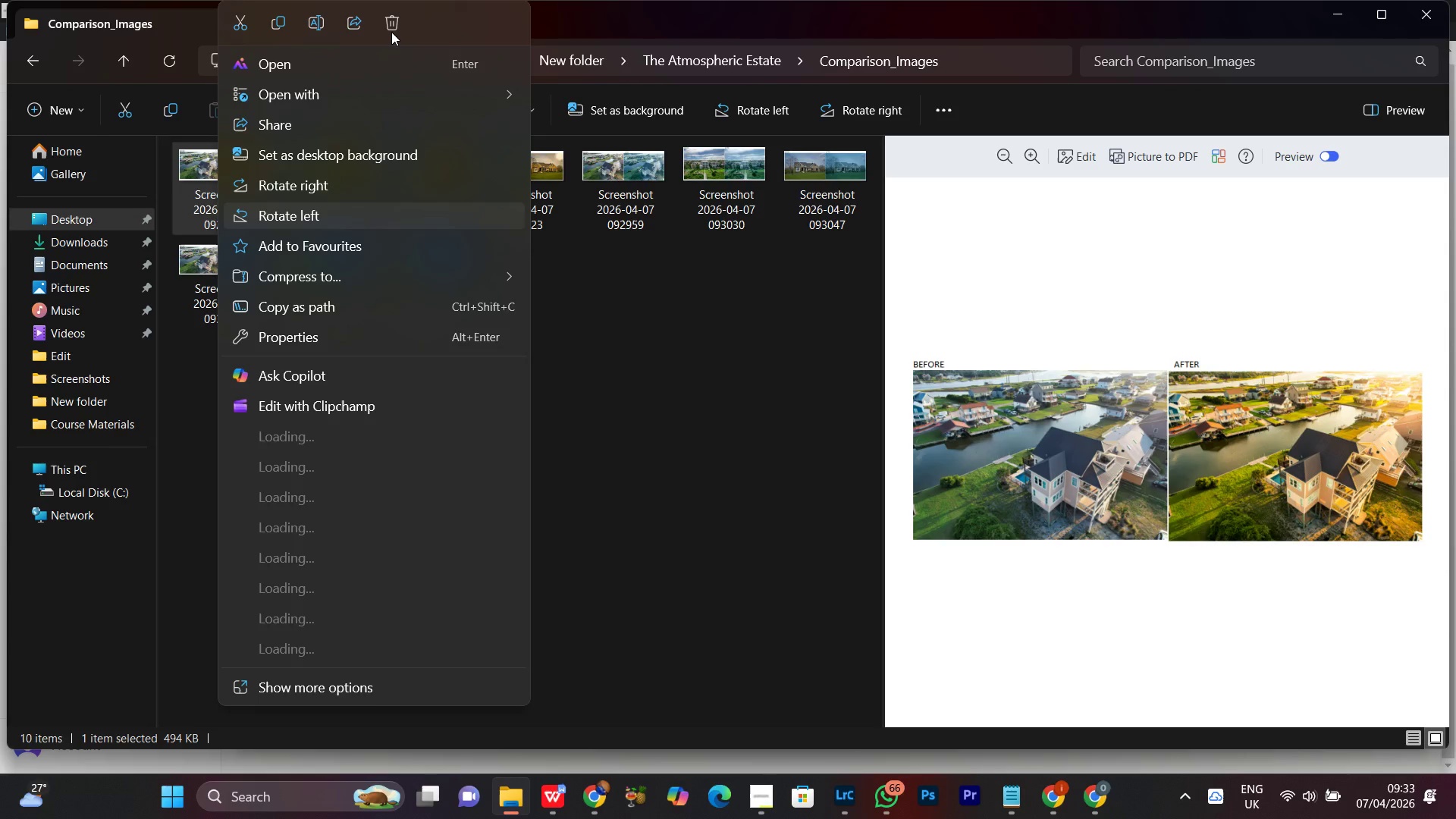 
key(Control+V)
 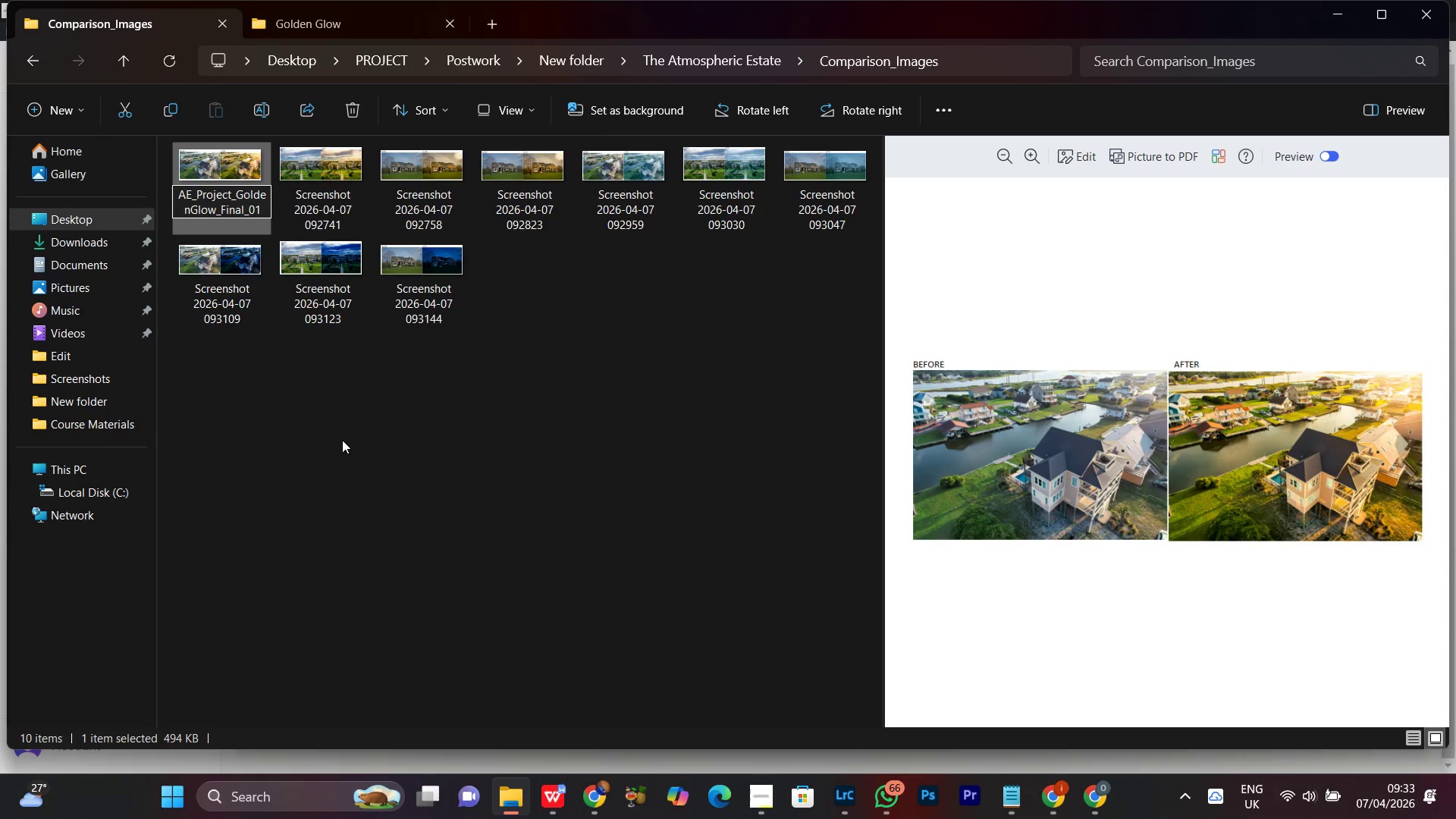 
type(_Comparison)
 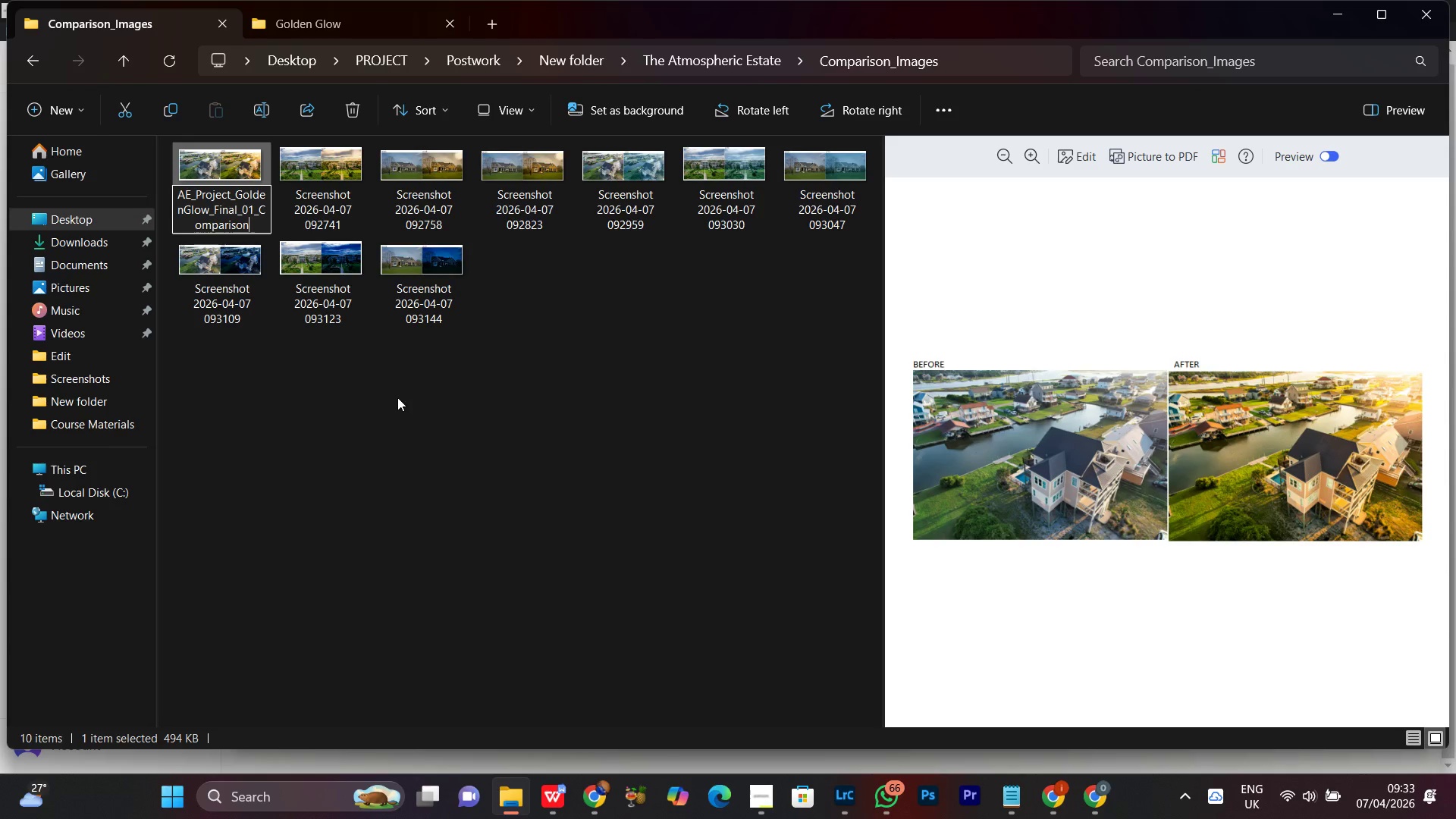 
key(Control+A)
 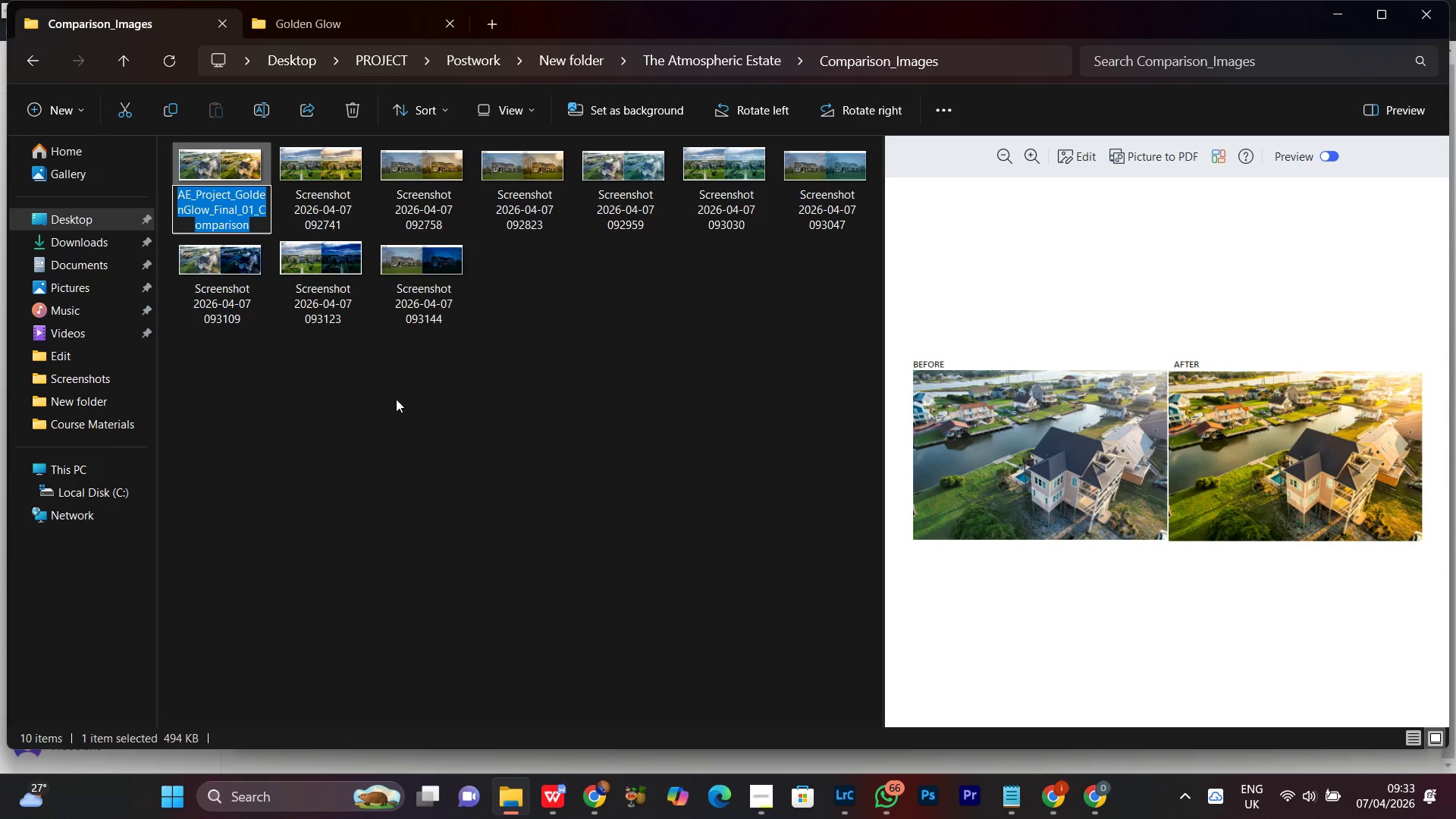 
key(Control+C)
 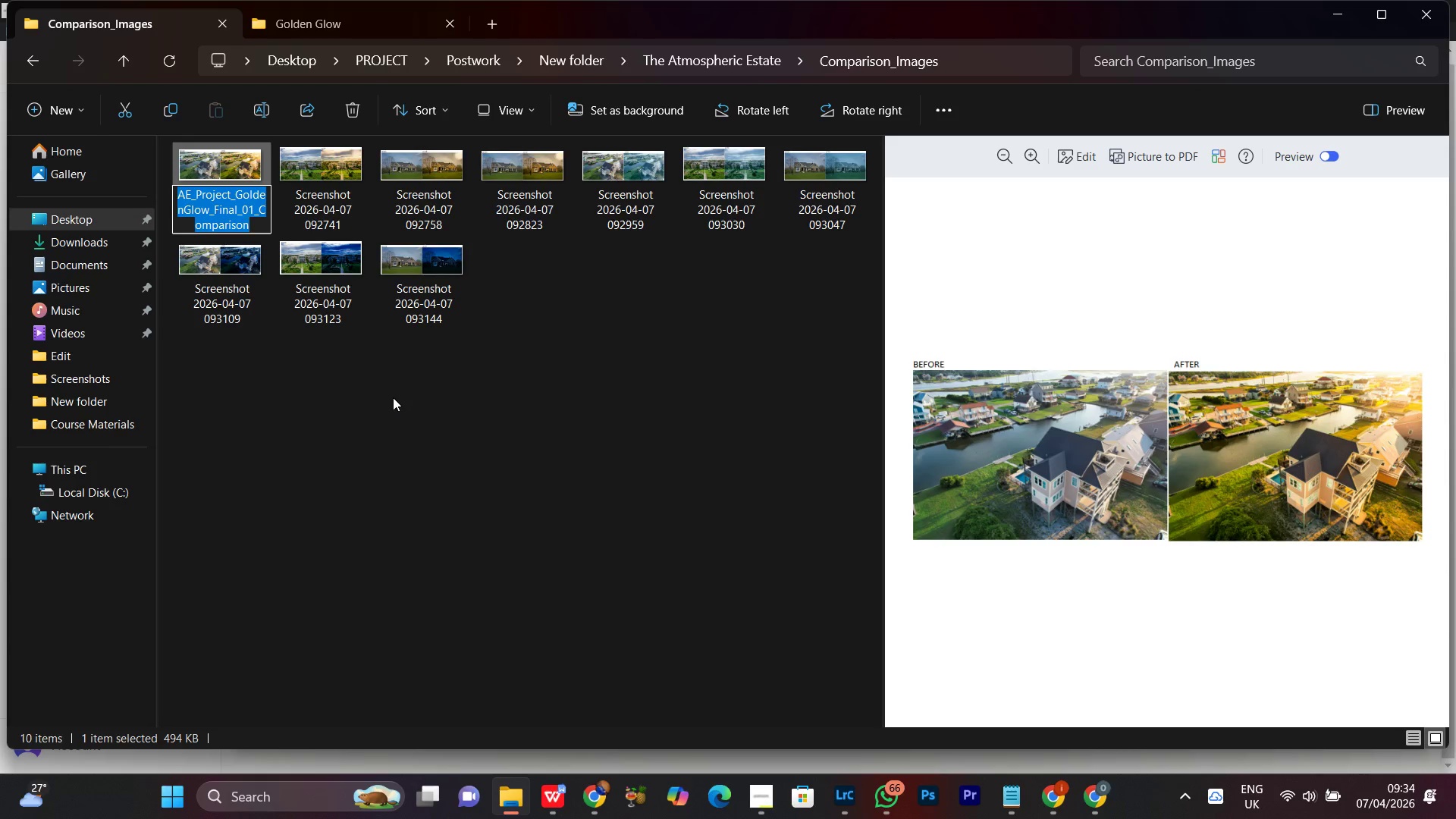 
key(Control+C)
 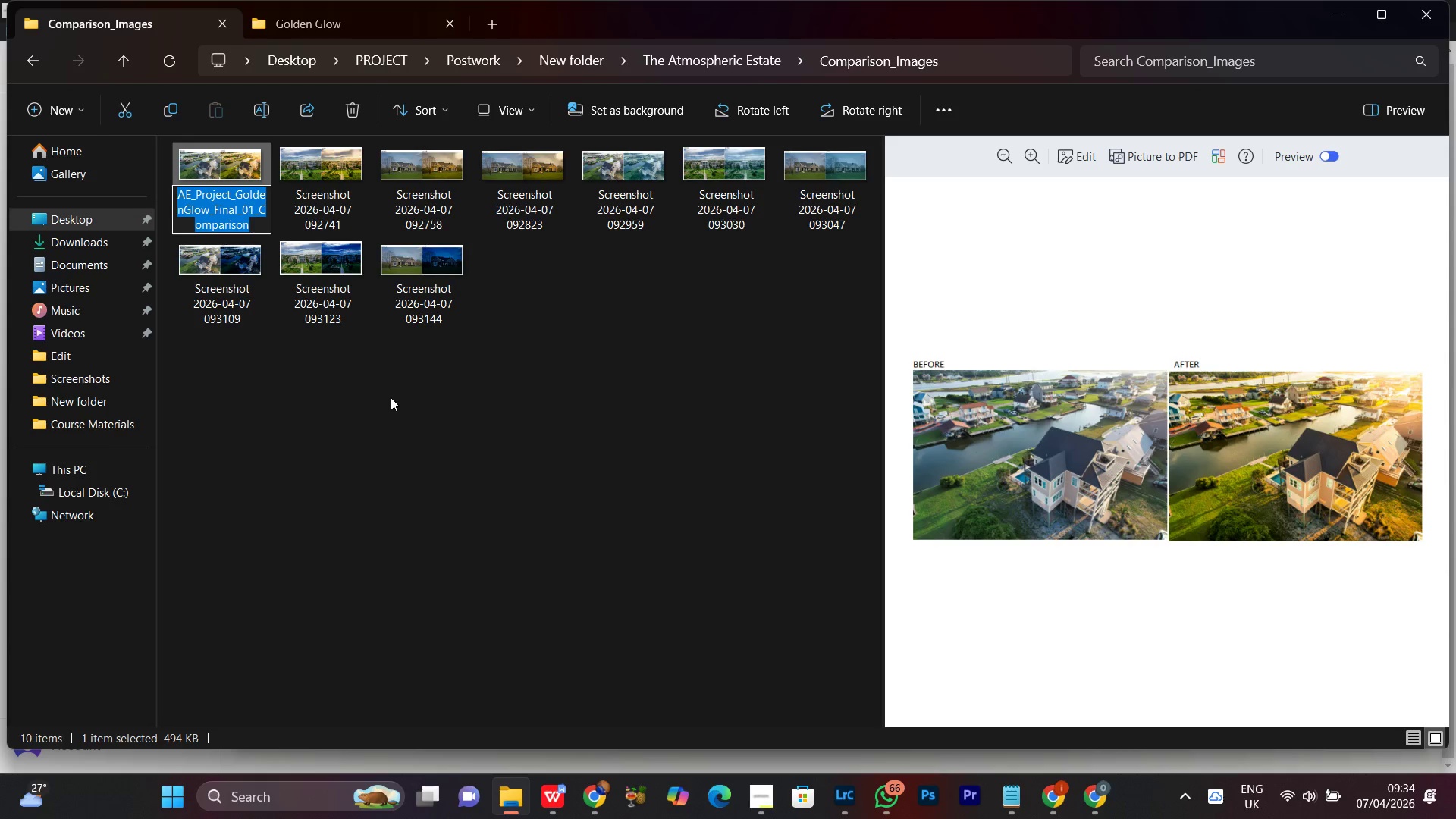 
key(Control+C)
 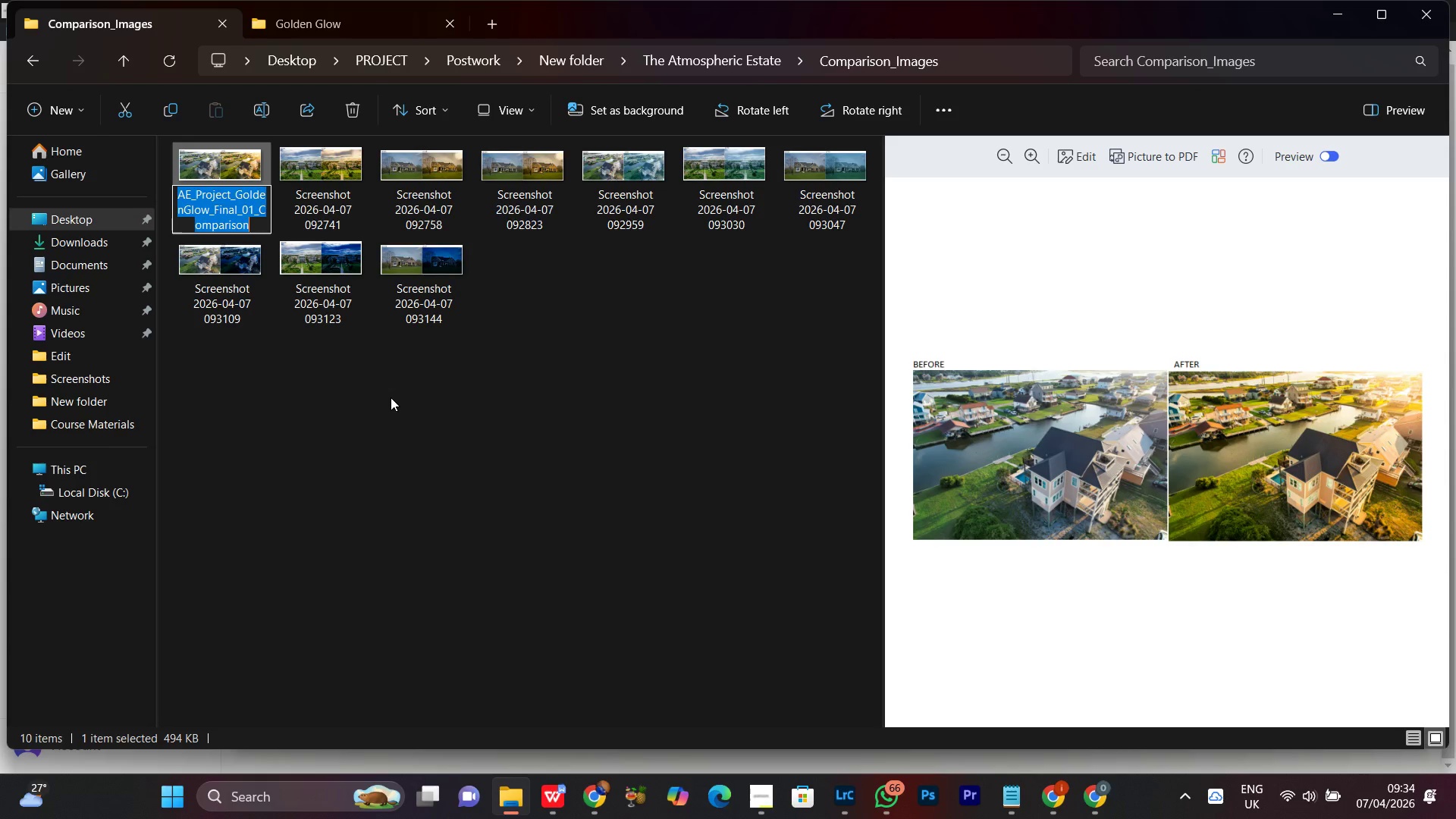 
key(ArrowRight)
 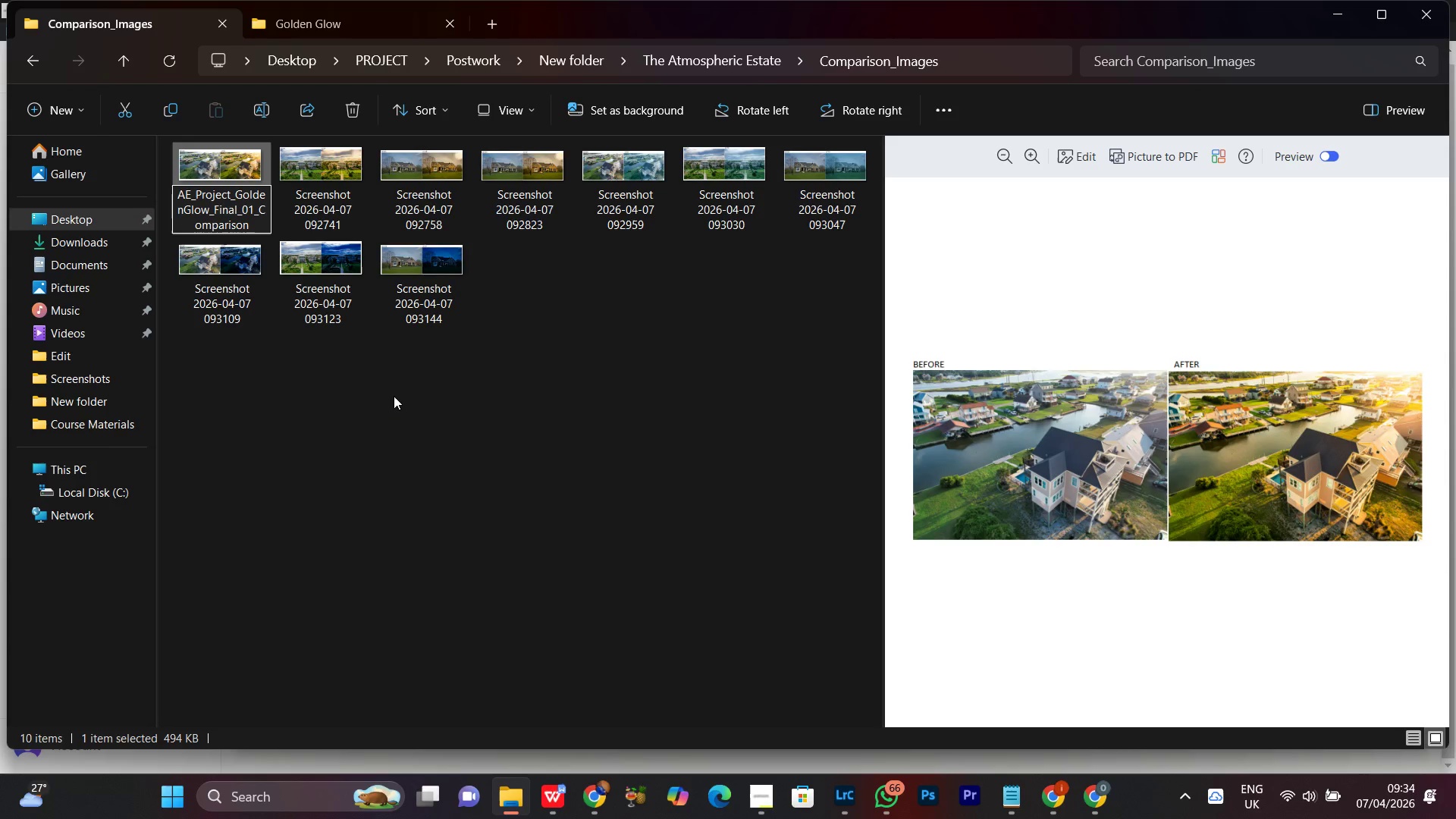 
key(Enter)
 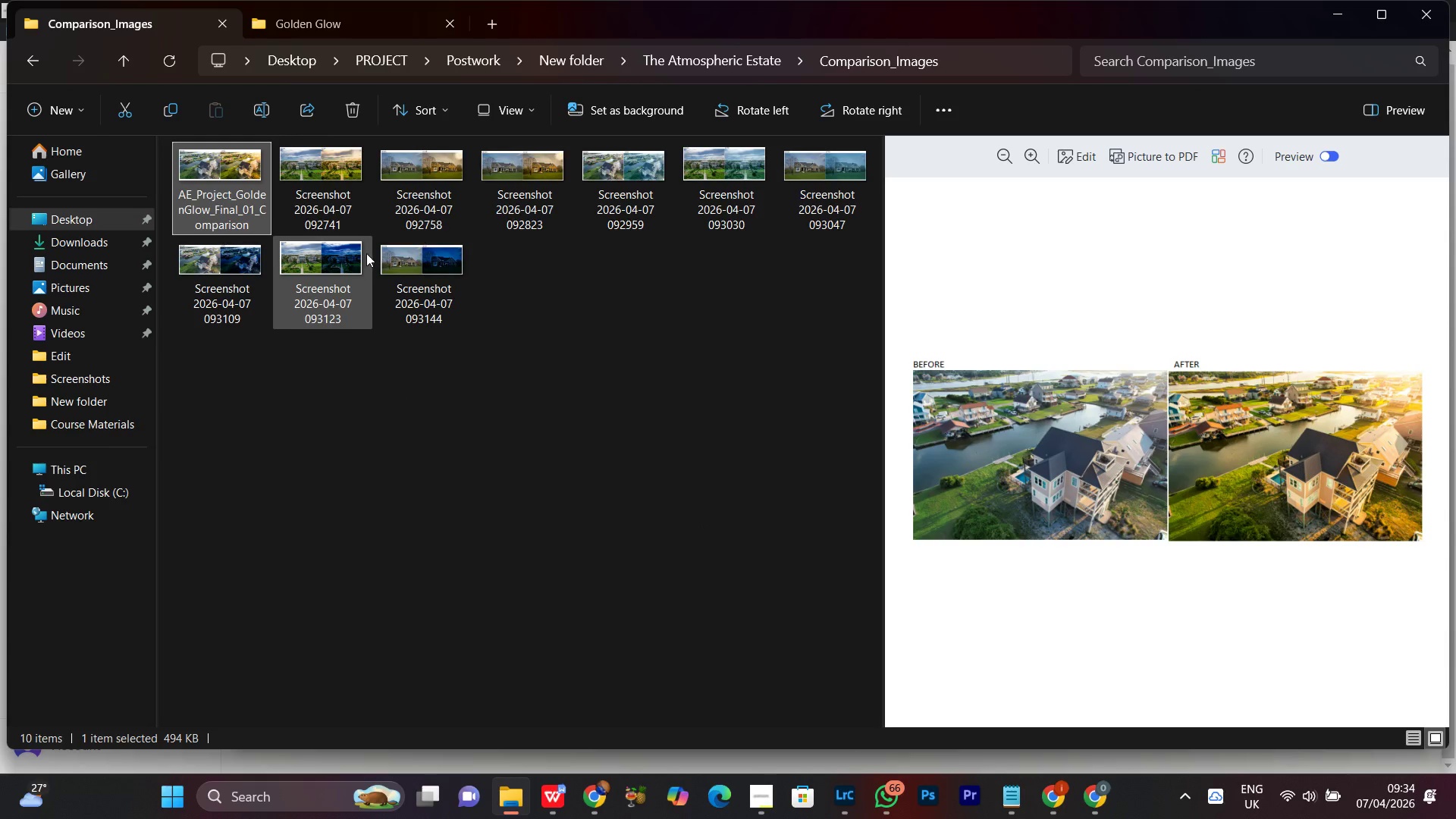 
left_click([353, 168])
 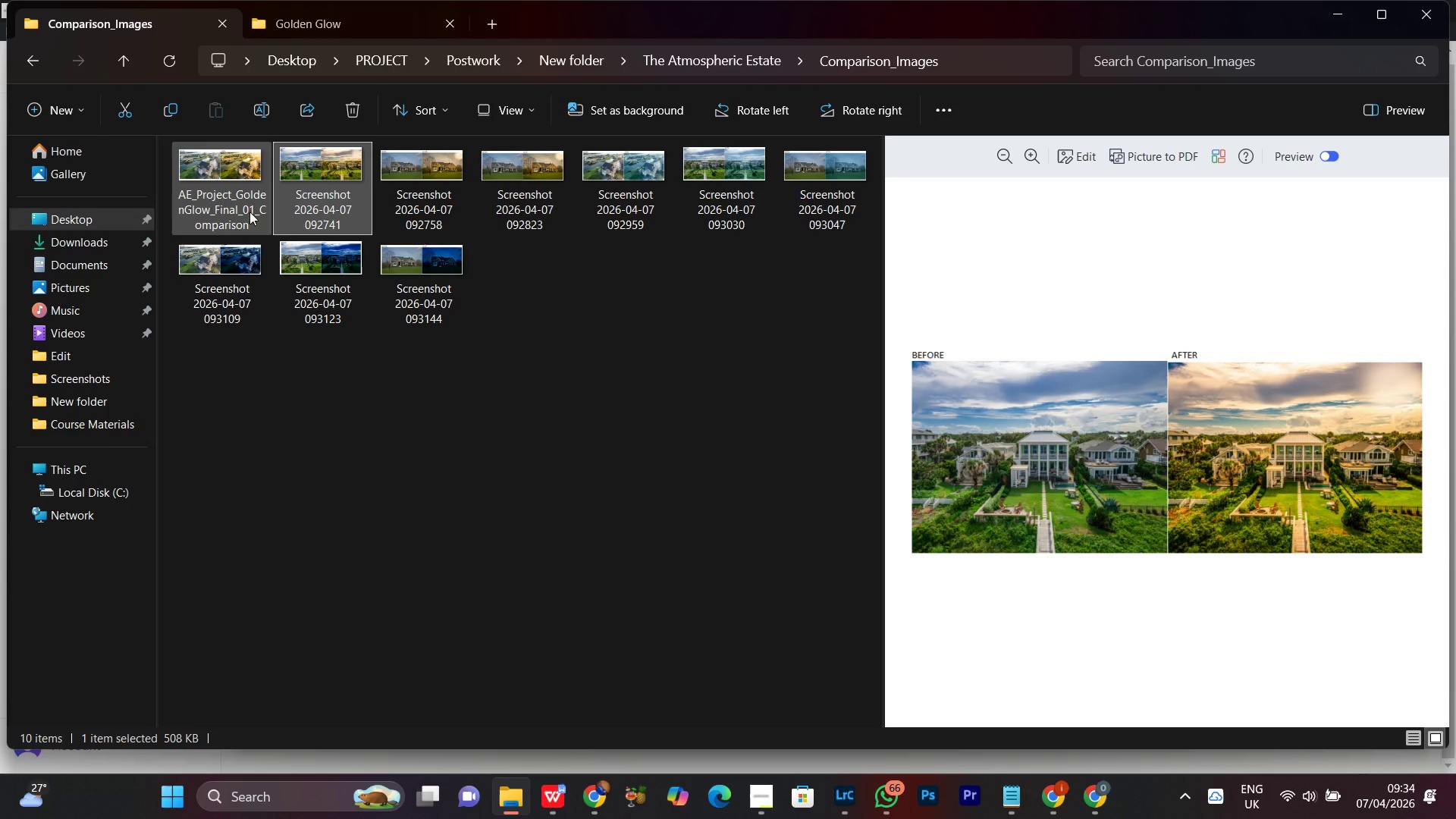 
left_click([208, 184])
 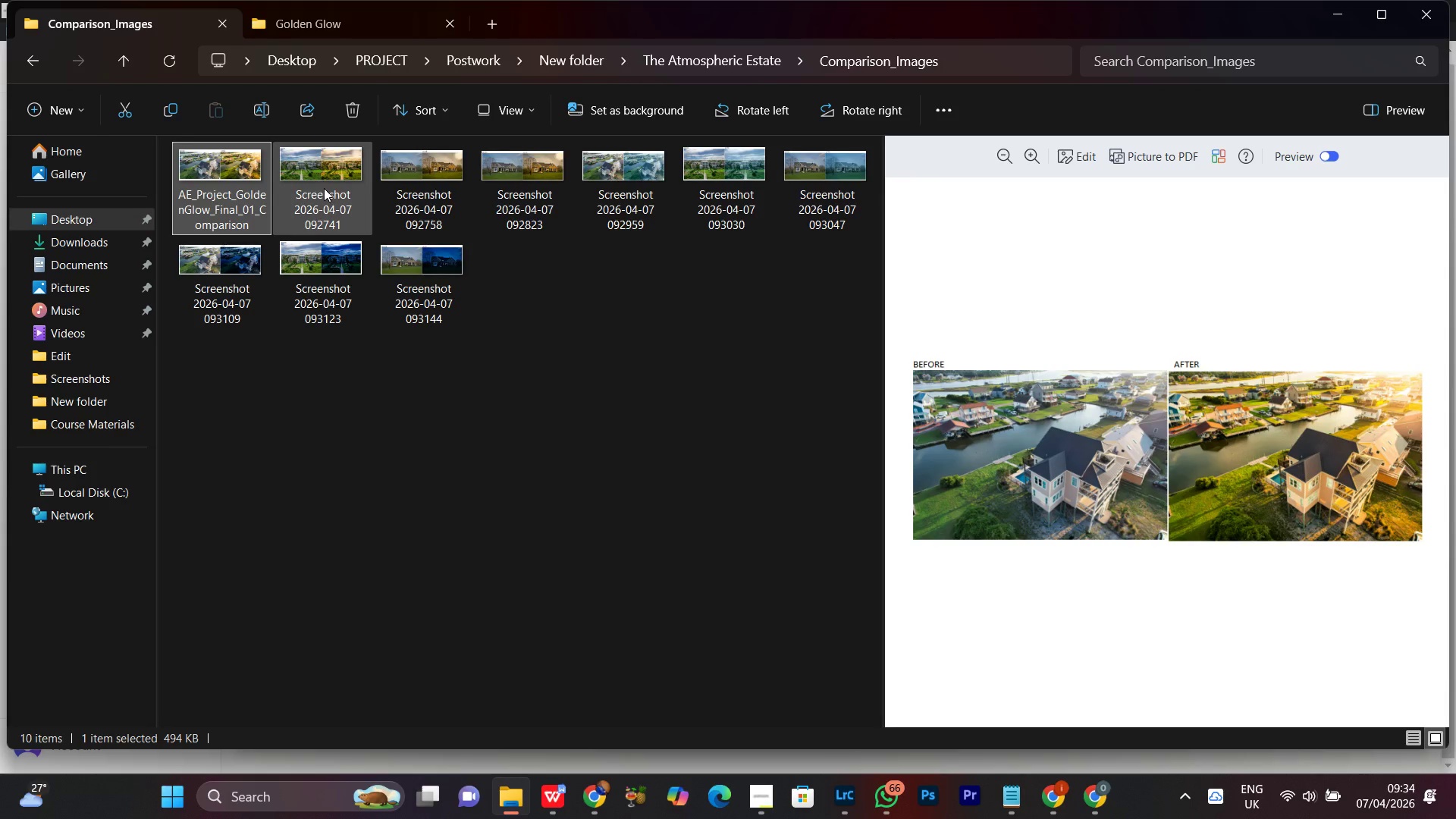 
left_click([326, 174])
 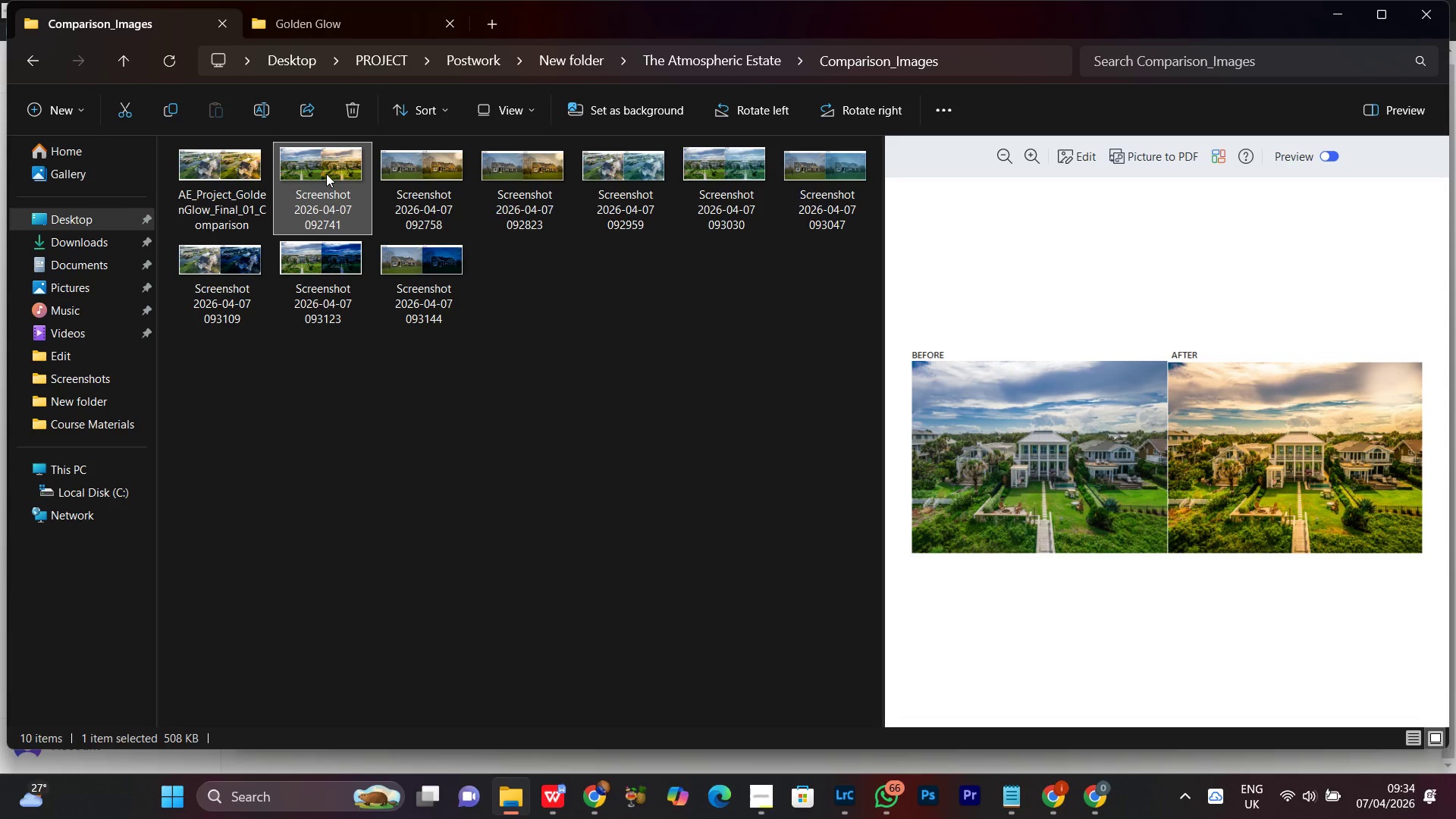 
right_click([326, 174])
 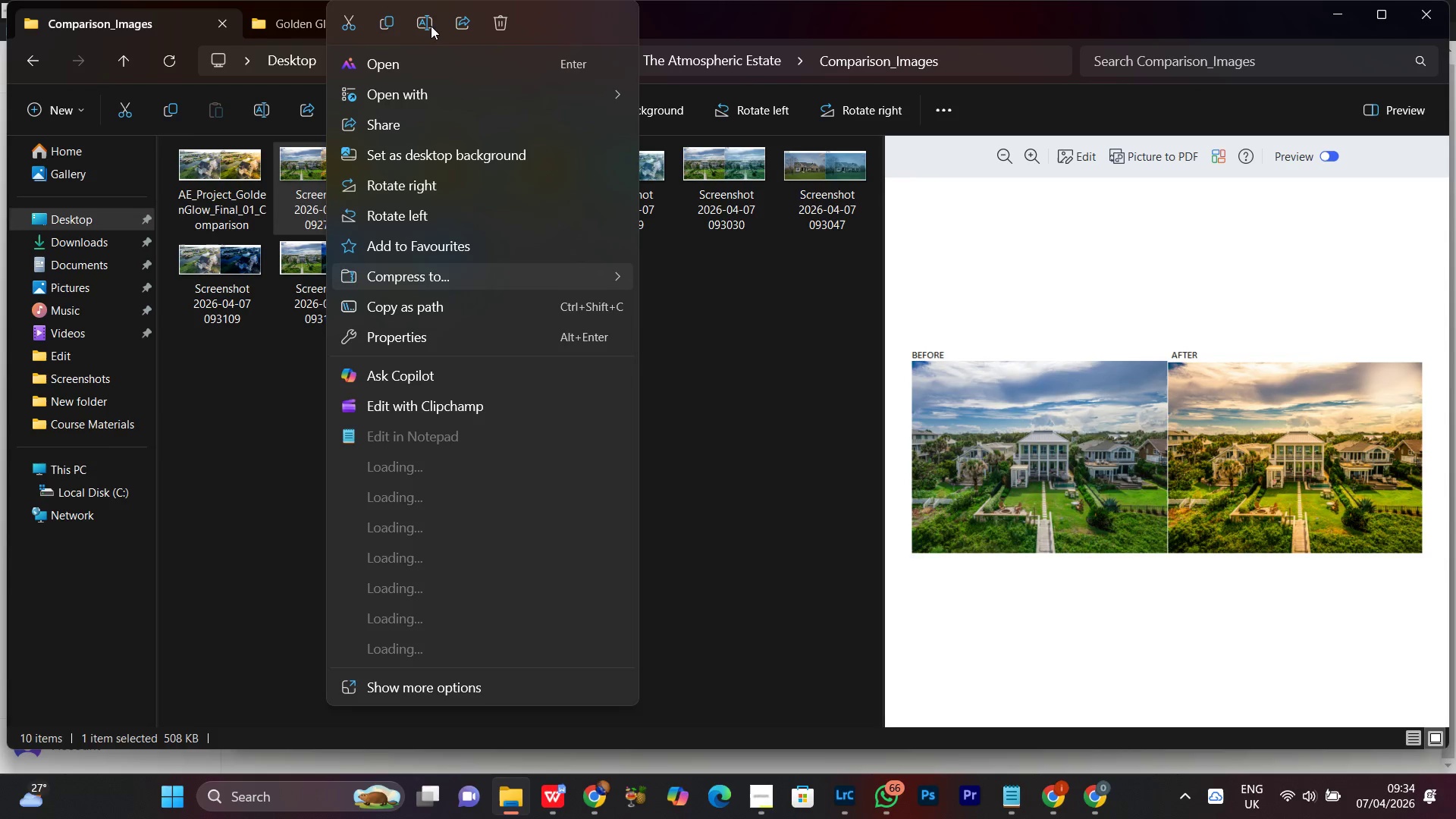 
left_click([430, 25])
 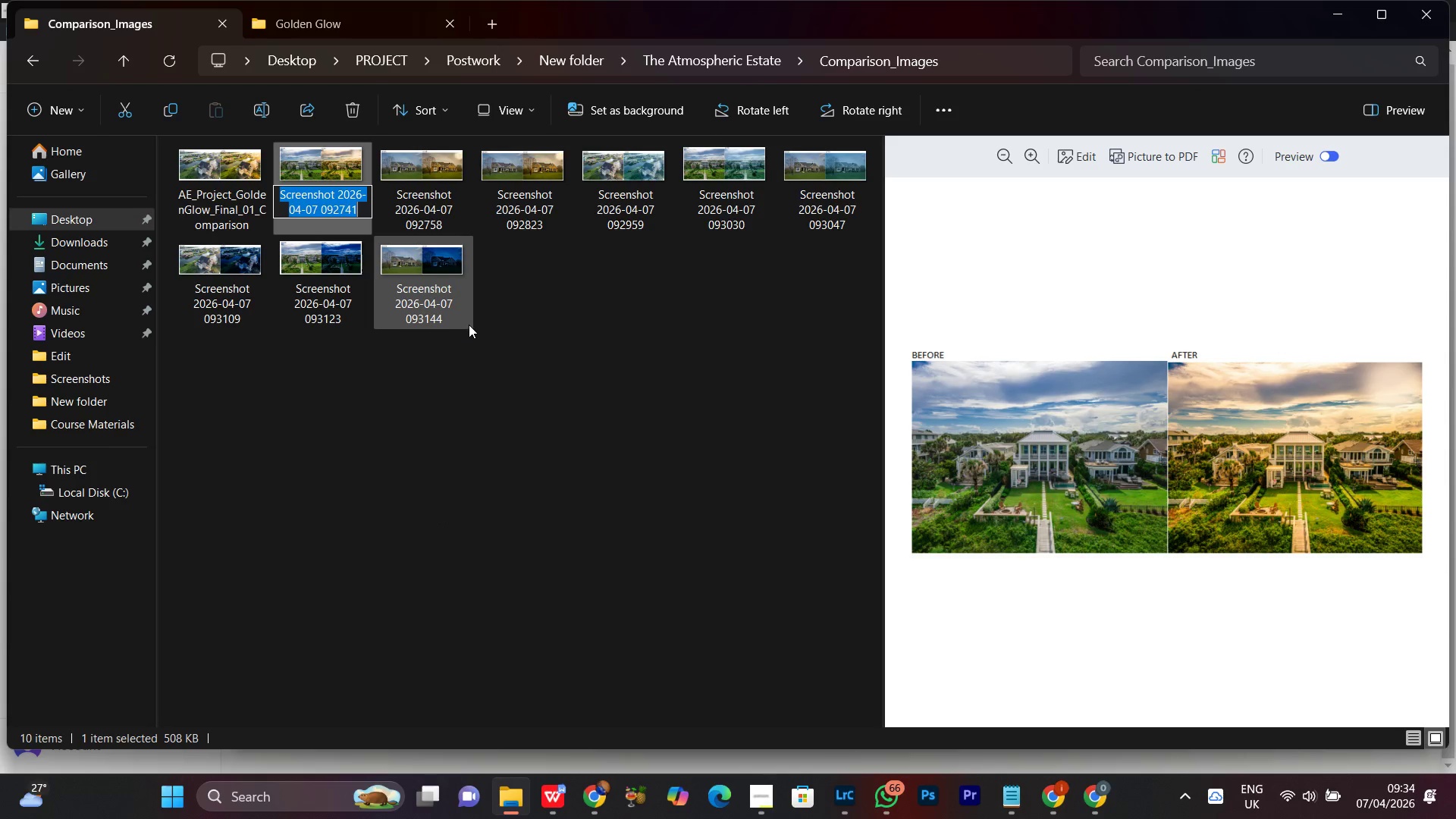 
key(Control+V)
 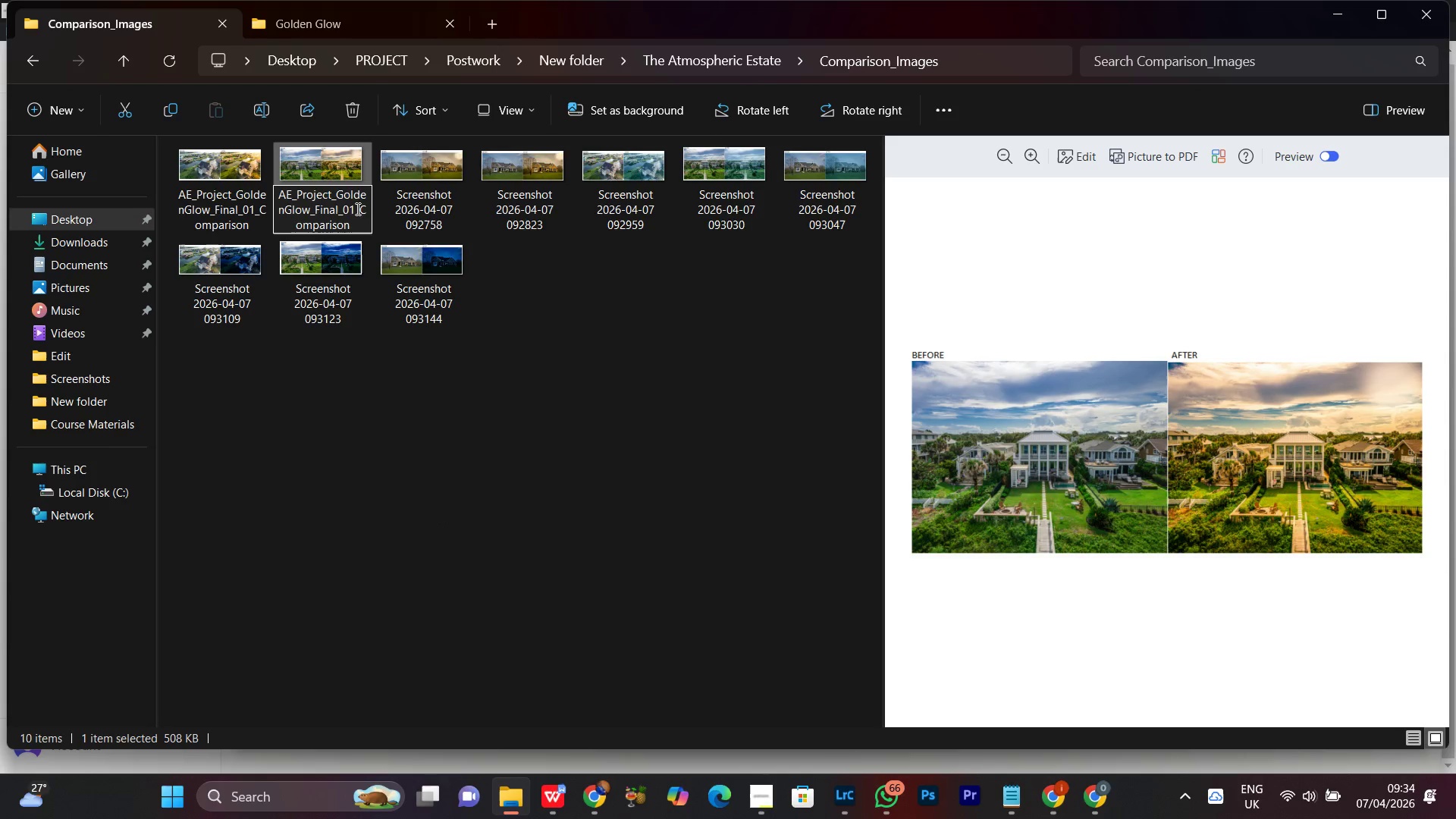 
left_click([356, 209])
 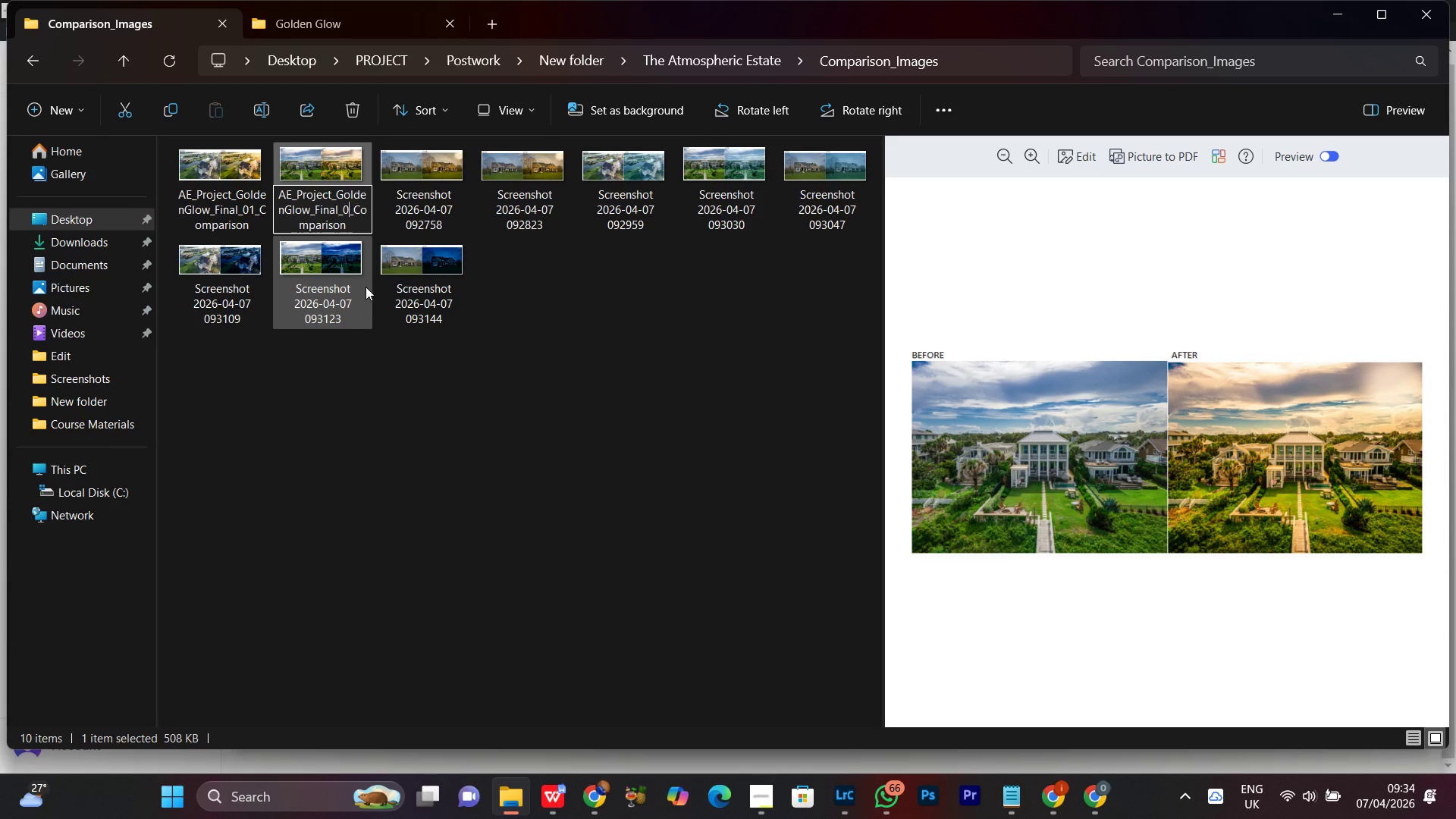 
key(Backspace)
 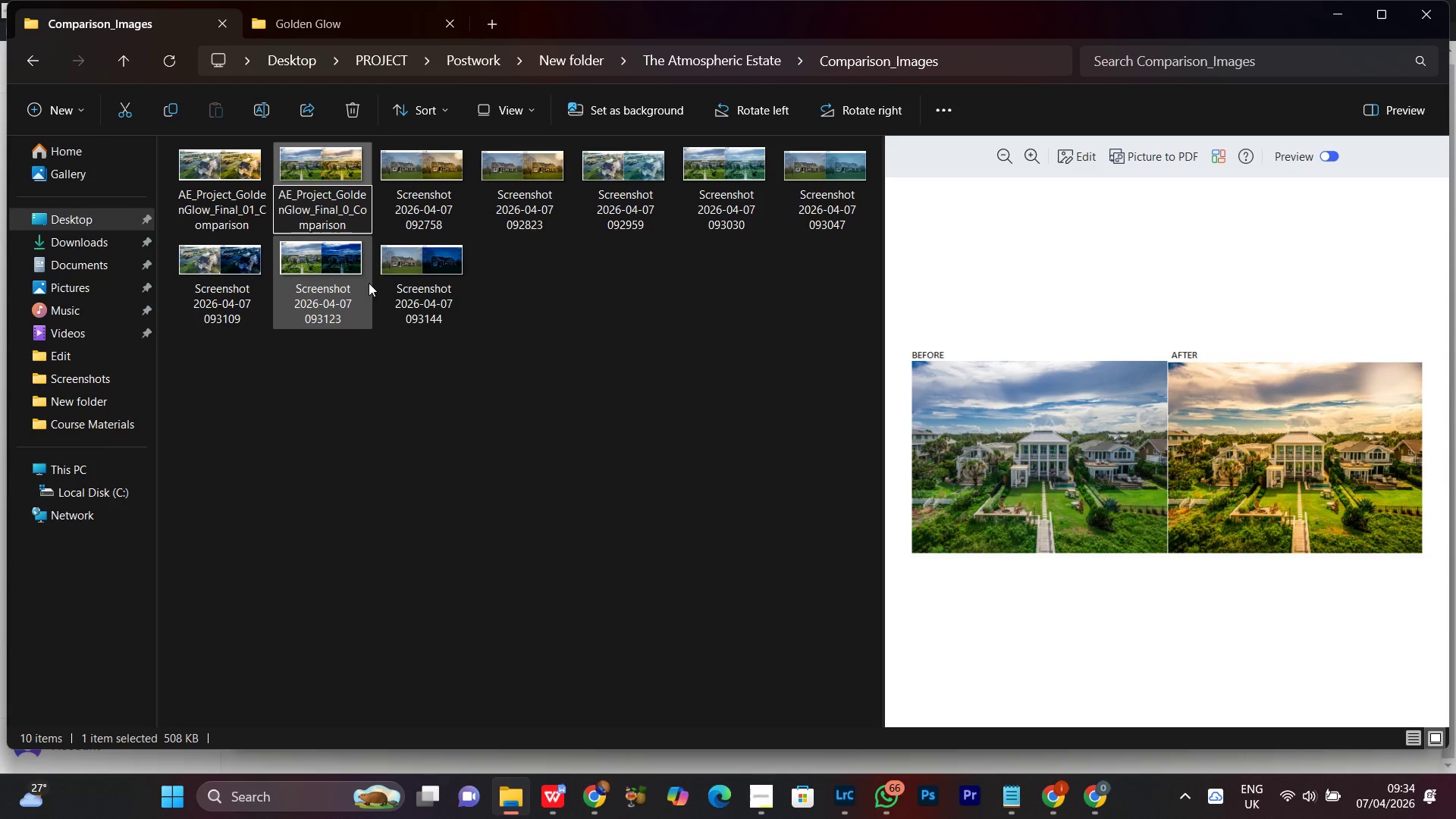 
key(2)
 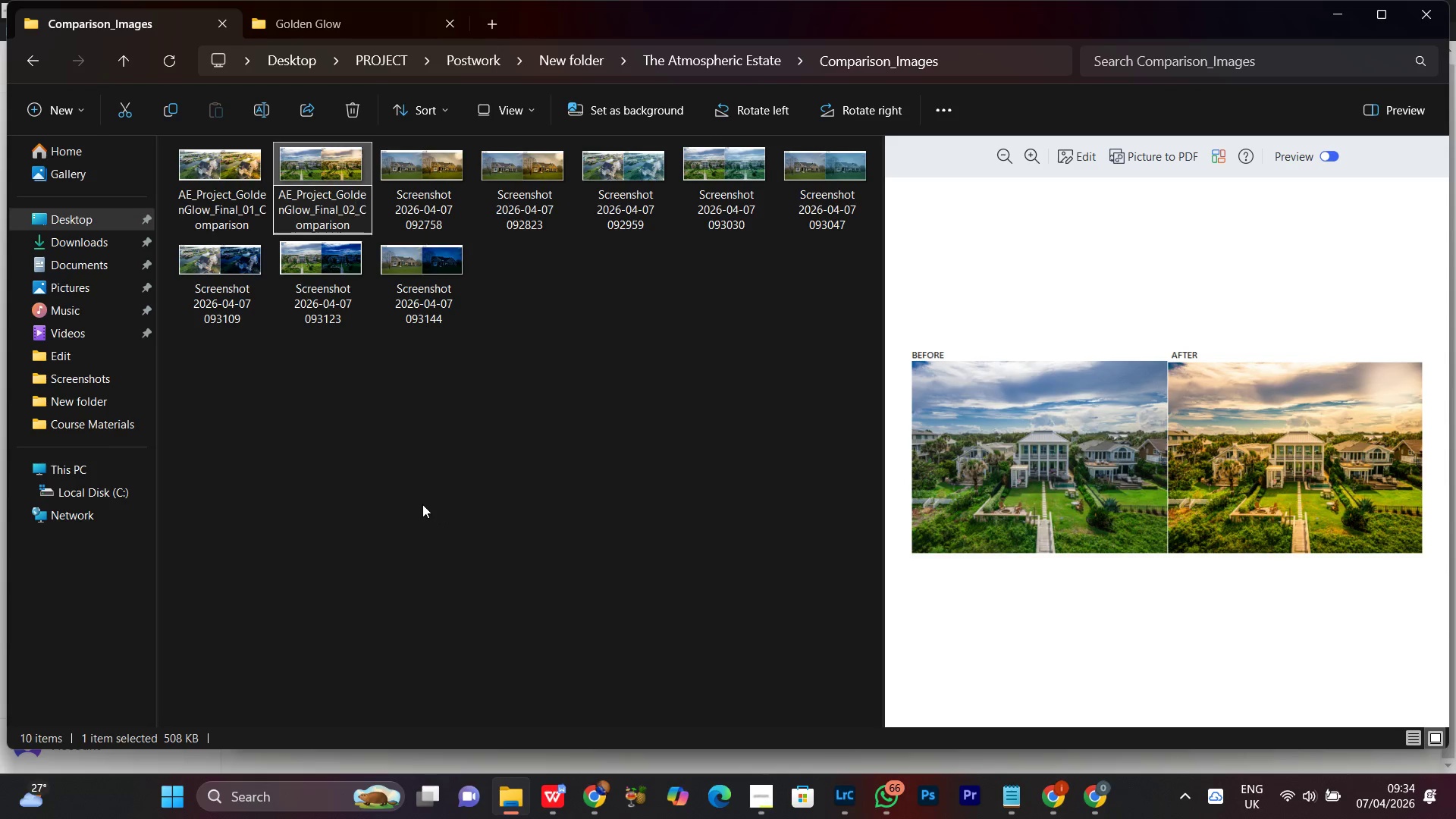 
left_click([422, 504])
 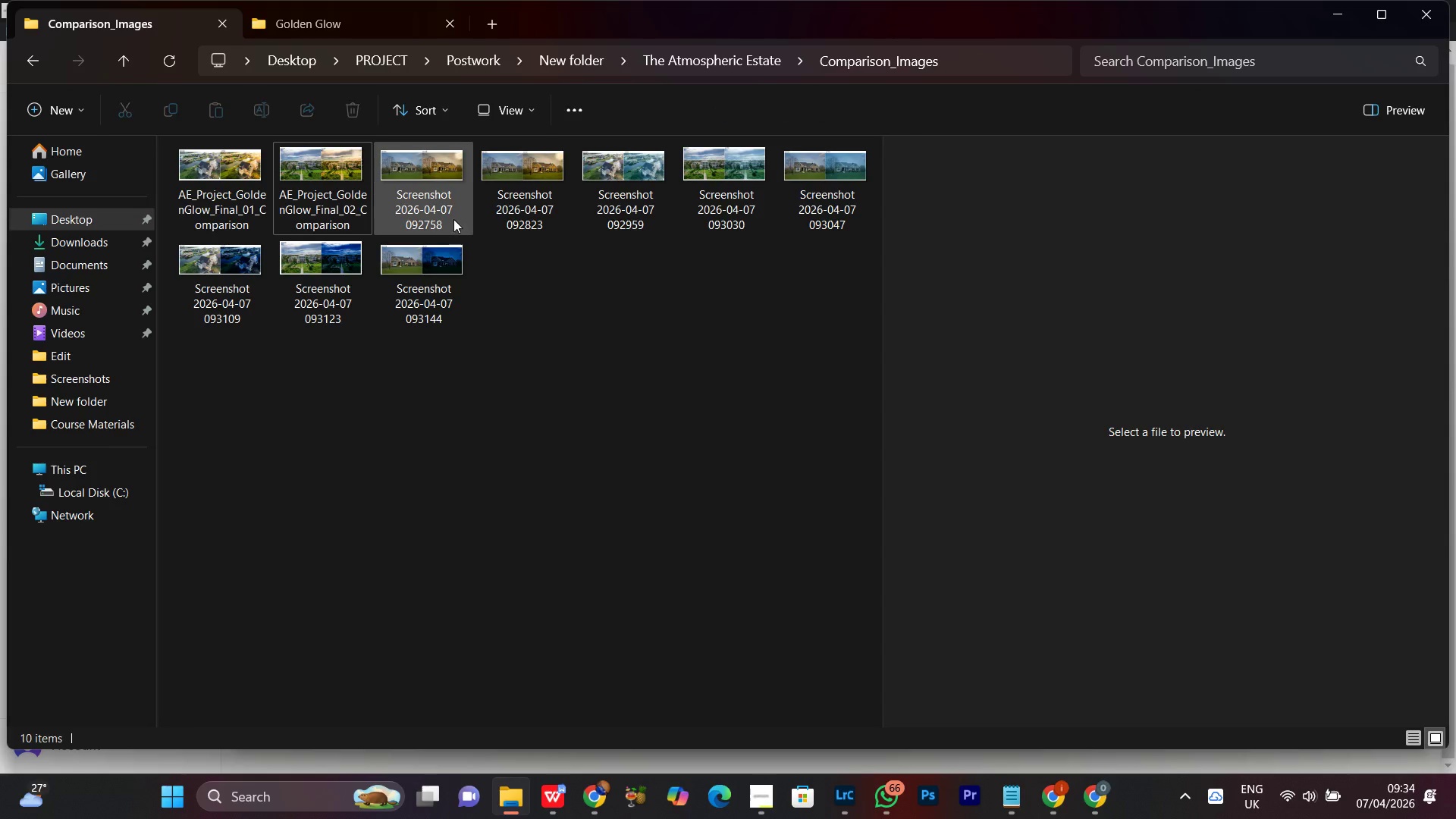 
left_click([447, 187])
 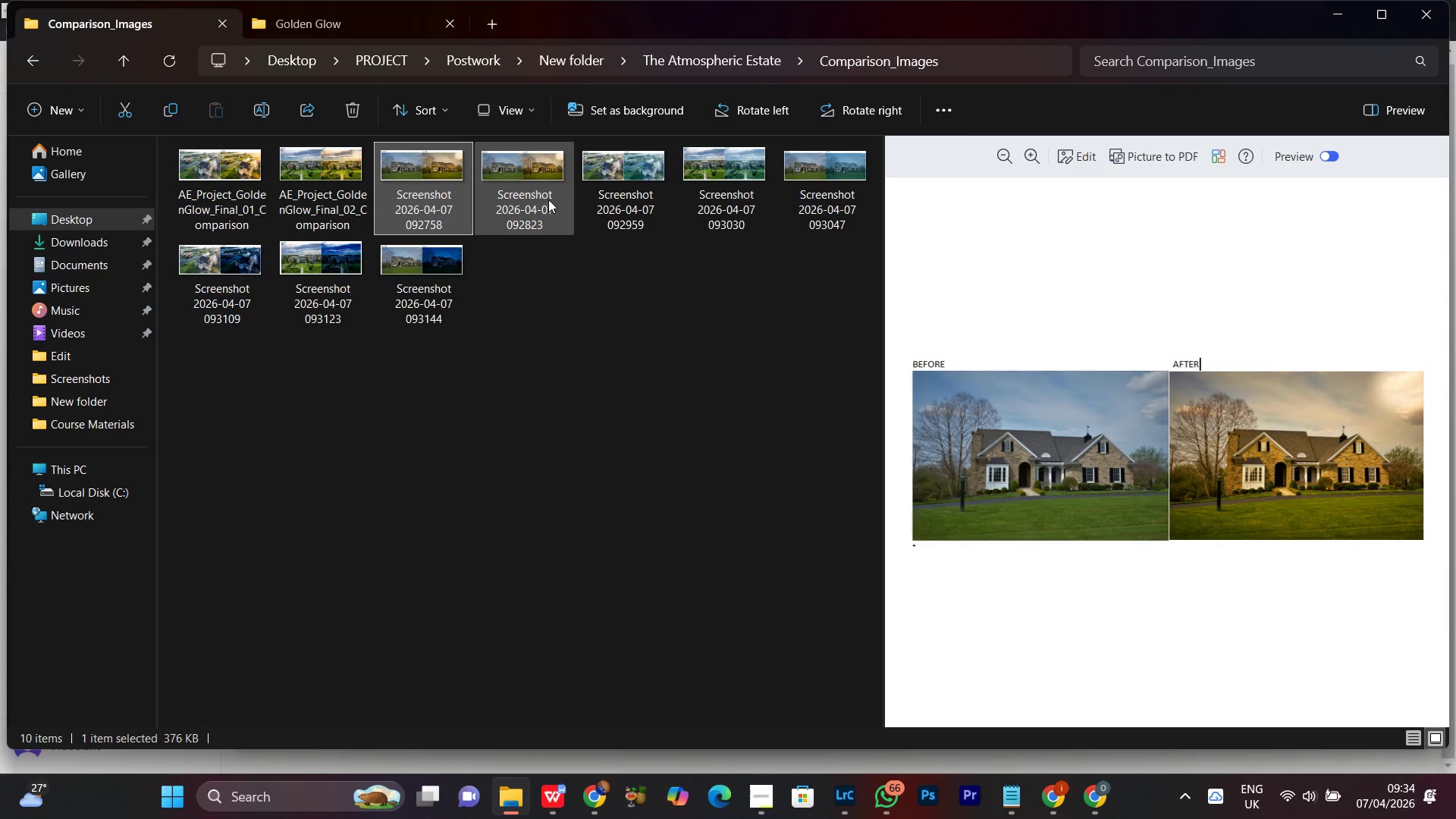 
left_click([548, 198])
 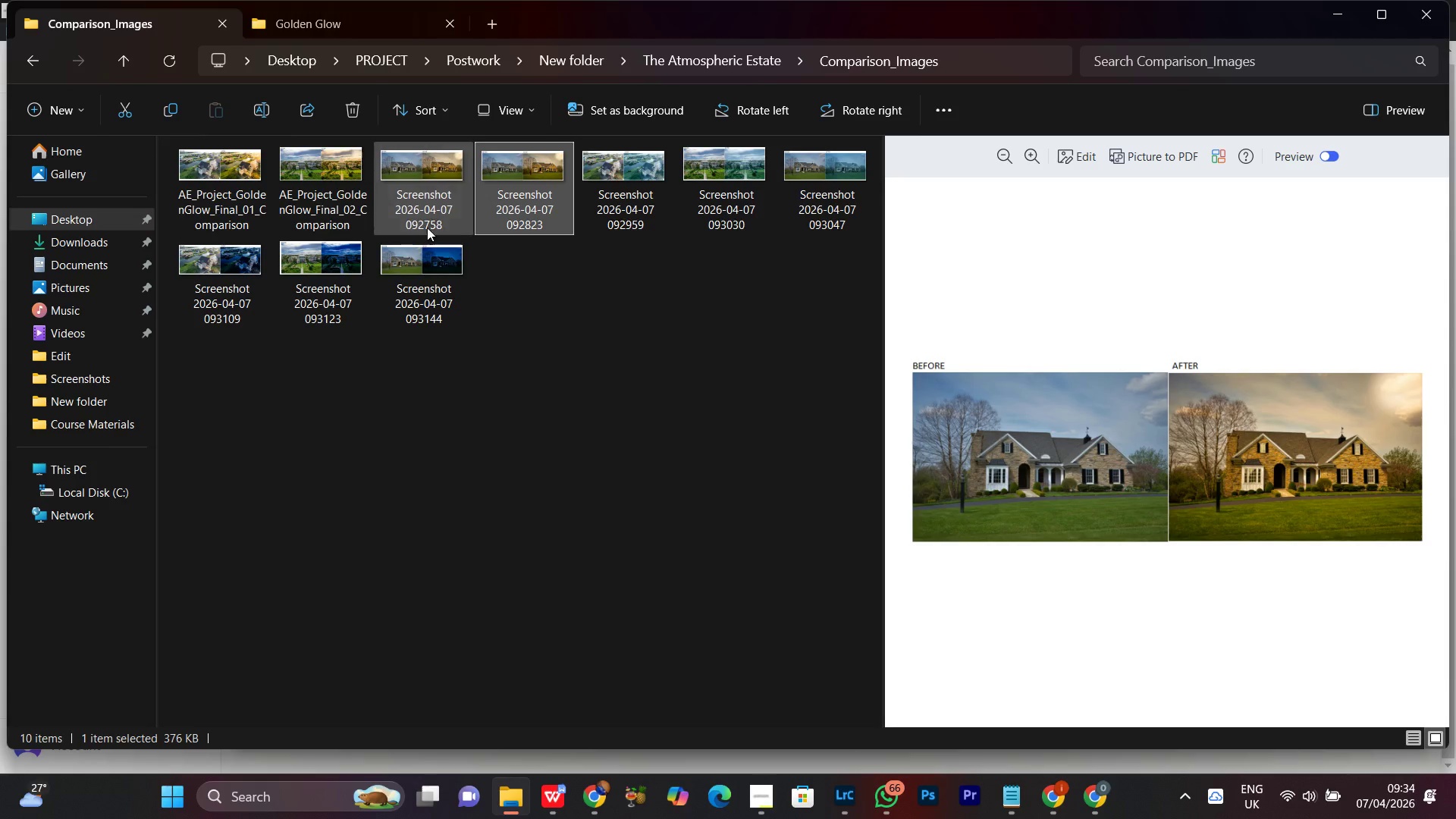 
left_click([428, 196])
 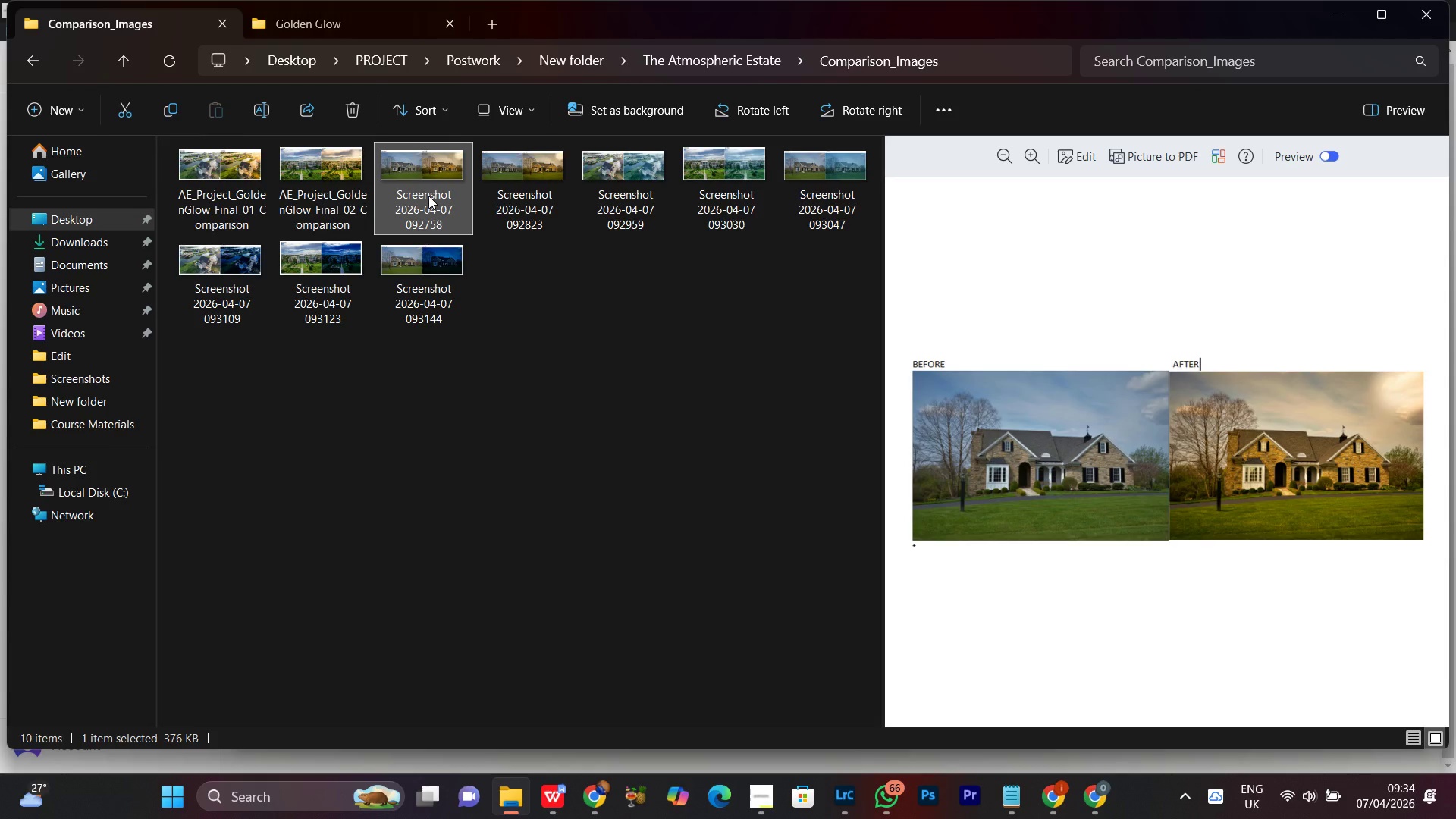 
key(Delete)
 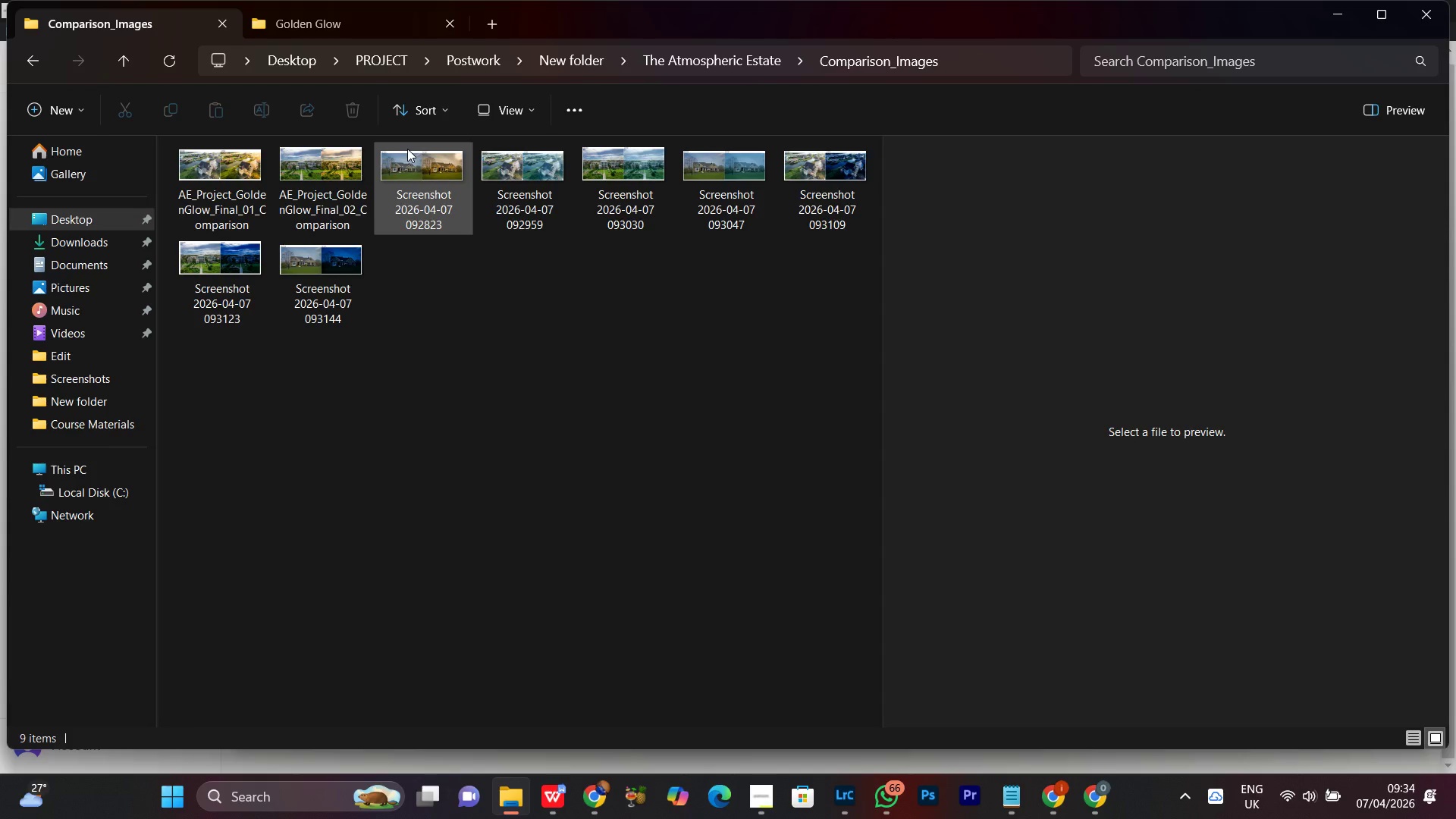 
left_click([411, 182])
 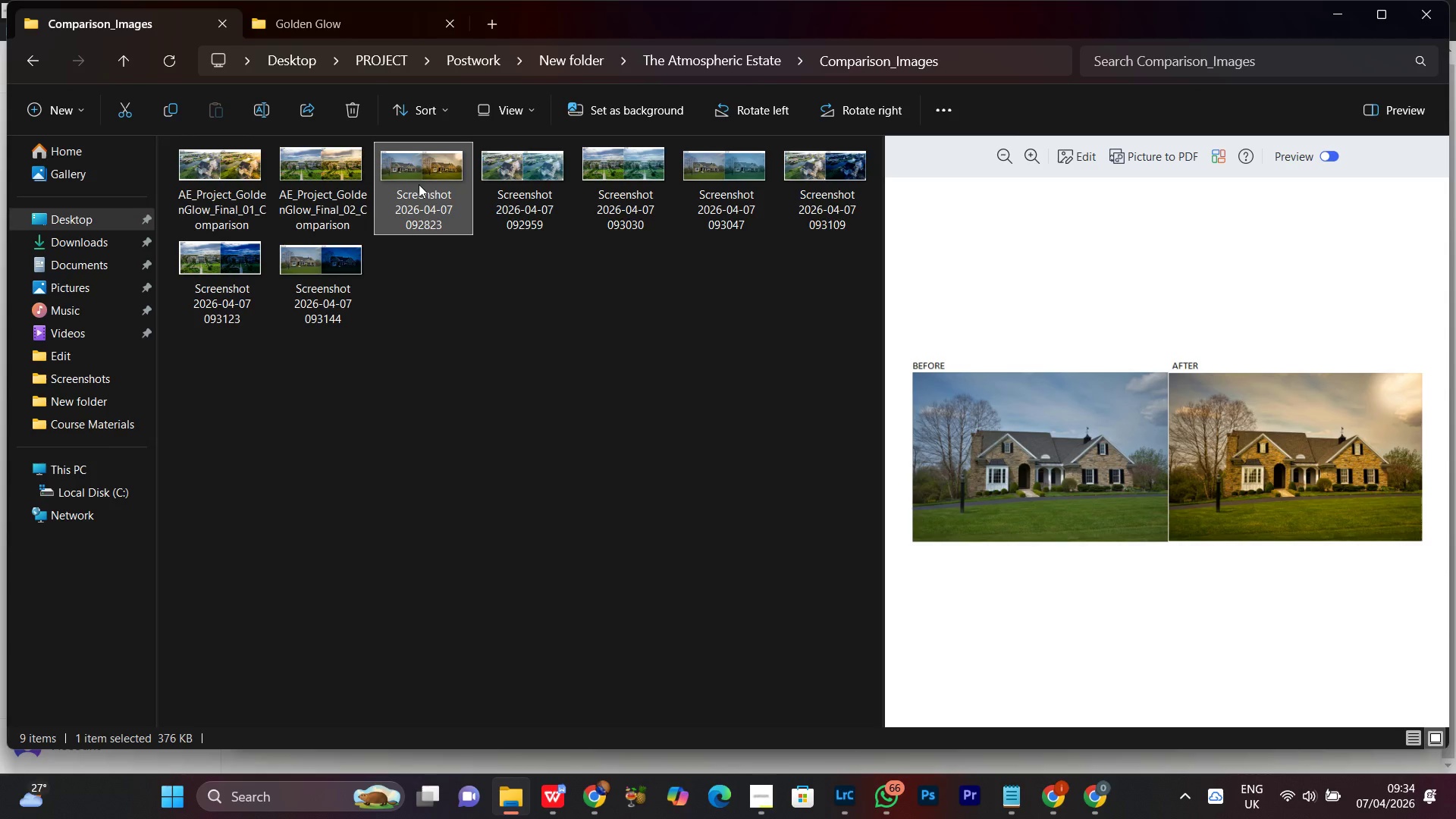 
right_click([419, 184])
 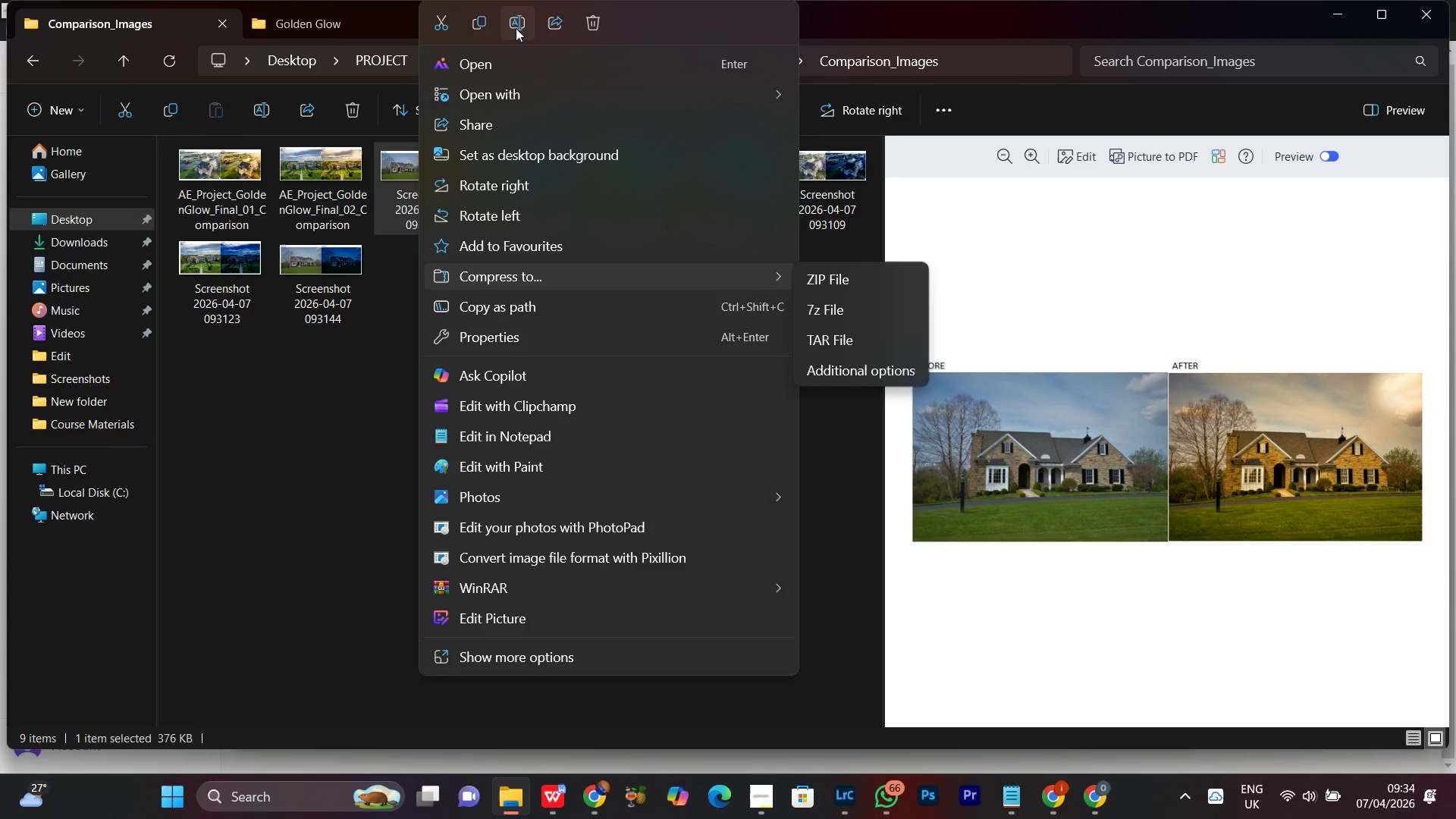 
key(Control+V)
 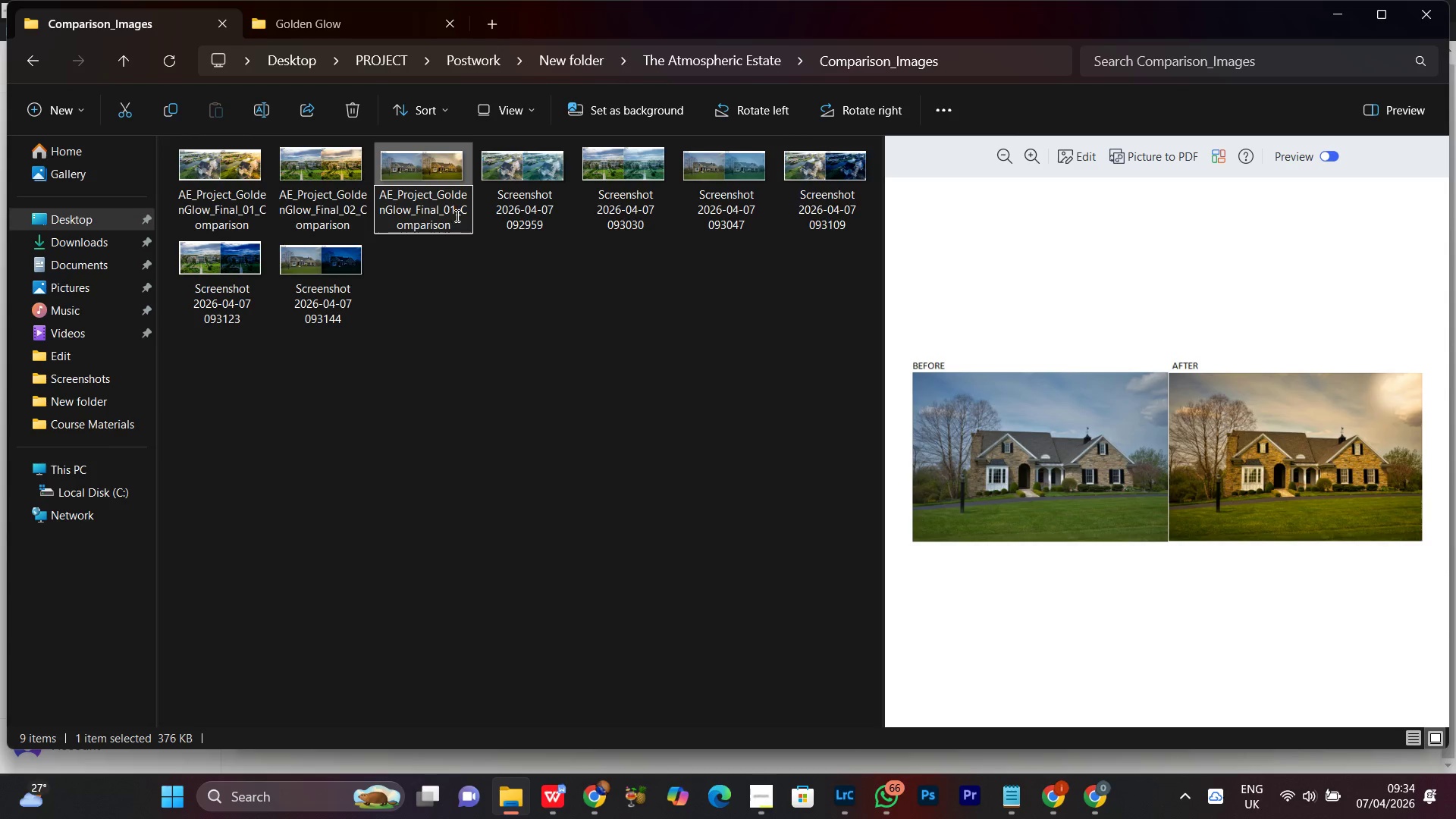 
left_click([455, 214])
 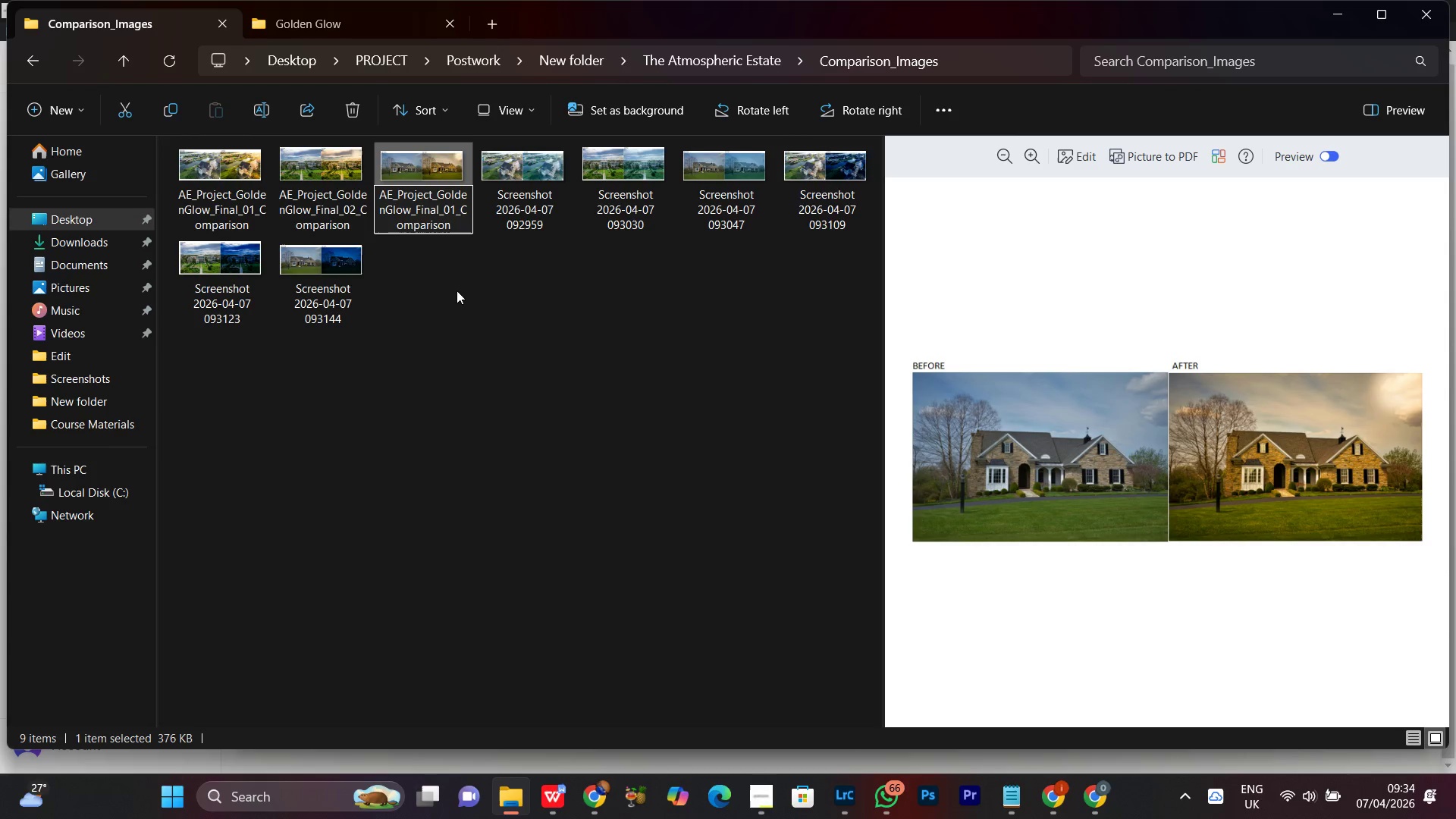 
key(Backspace)
 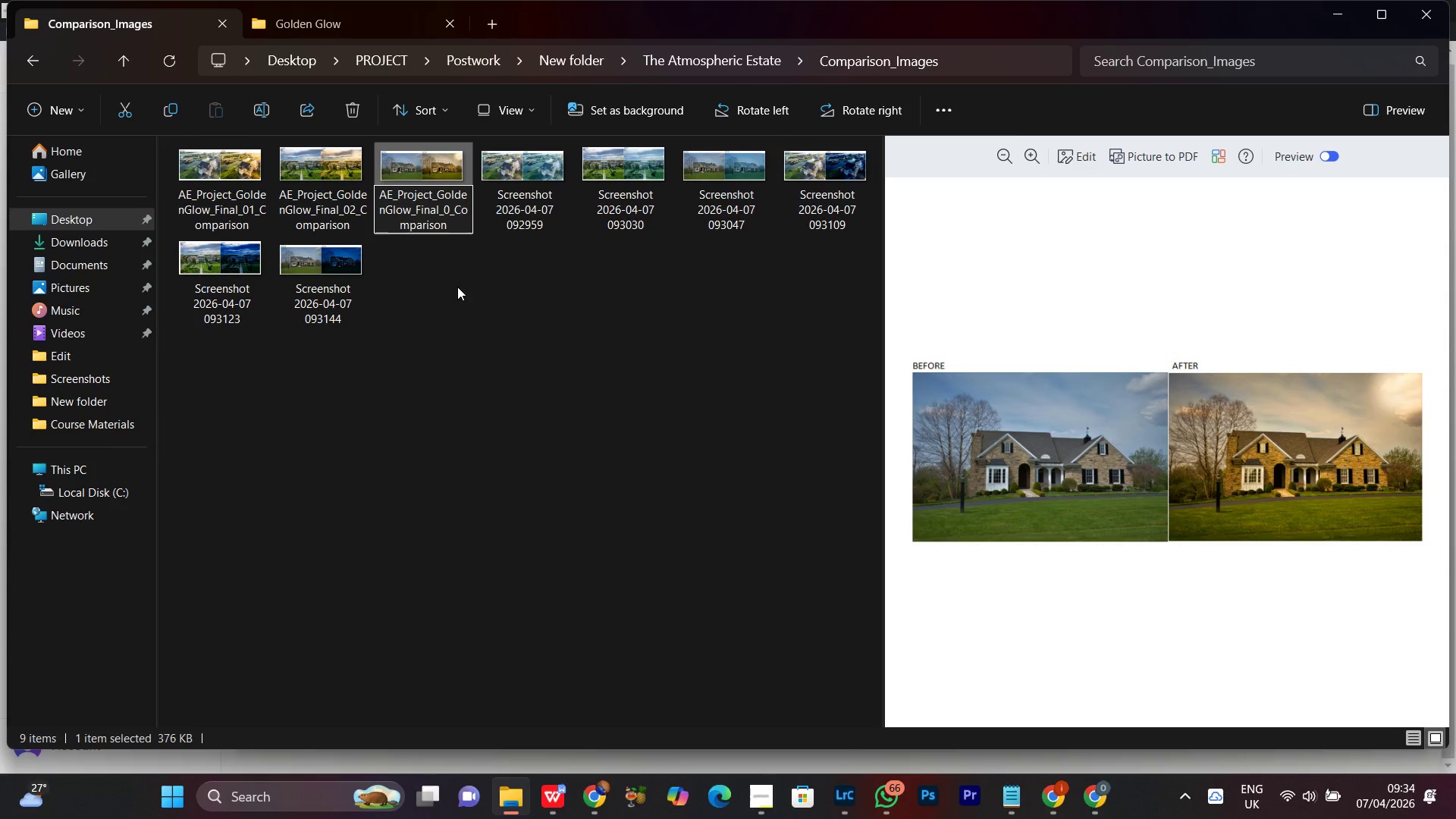 
key(3)
 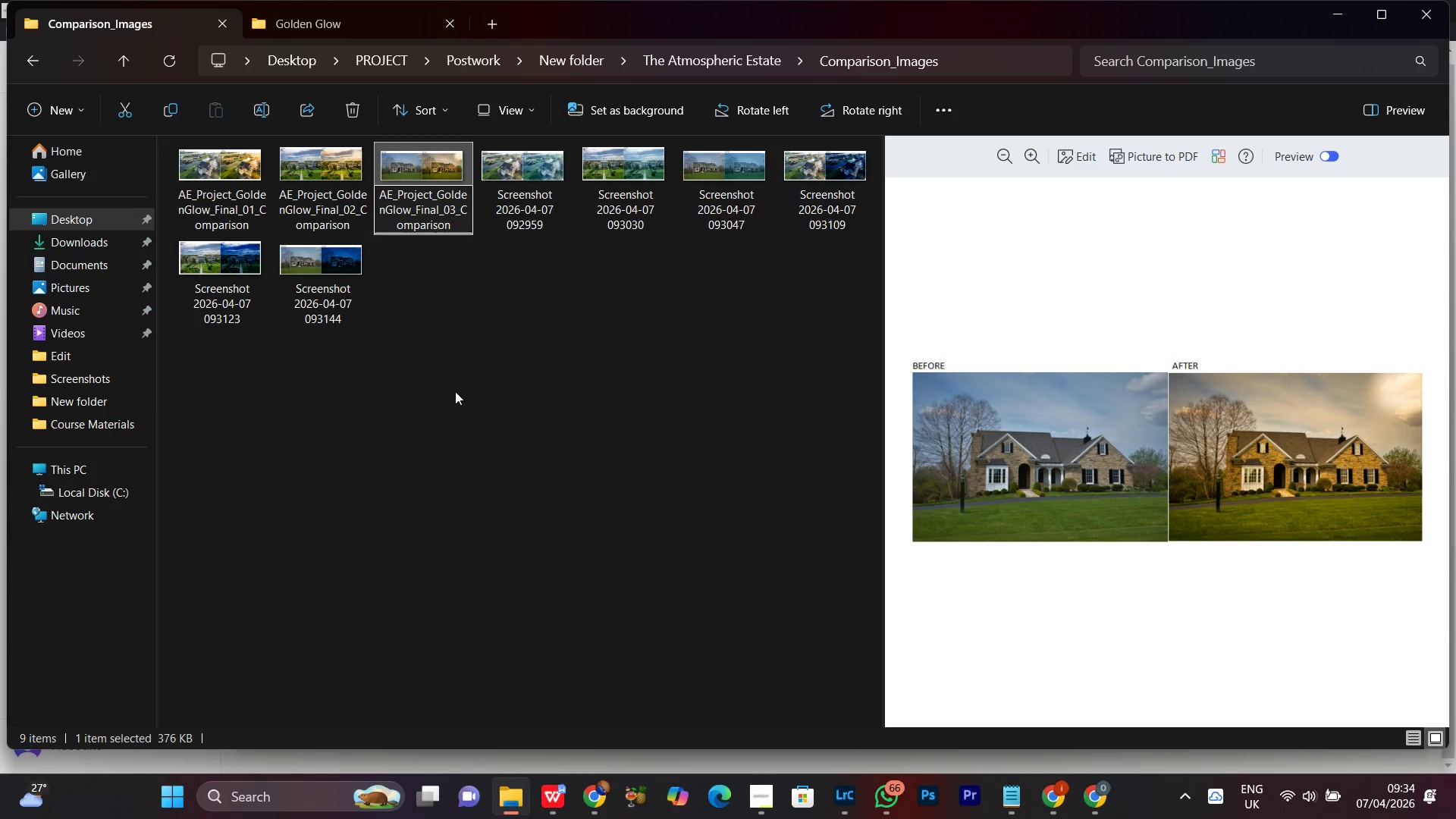 
left_click([455, 391])
 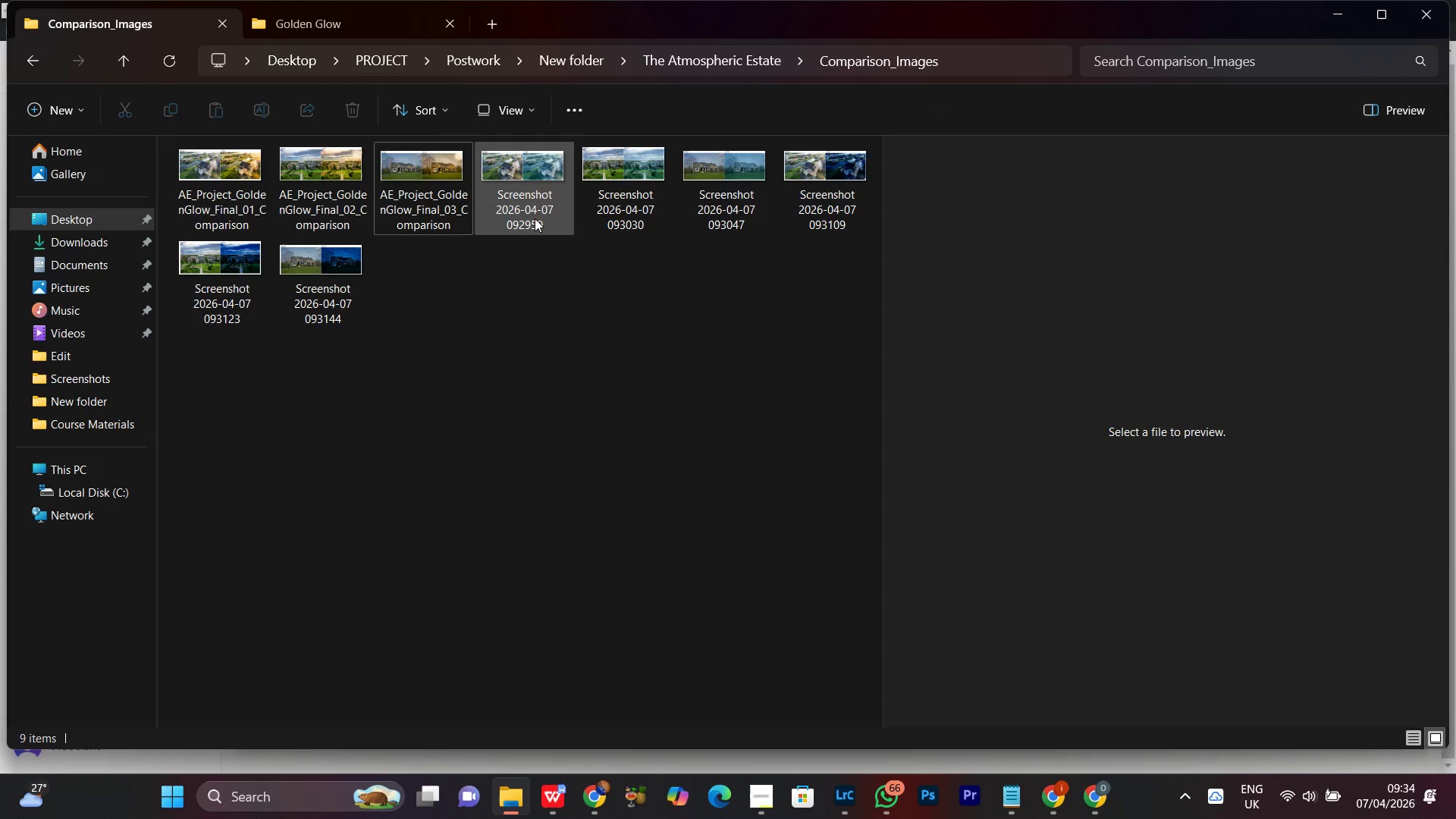 
left_click([529, 162])
 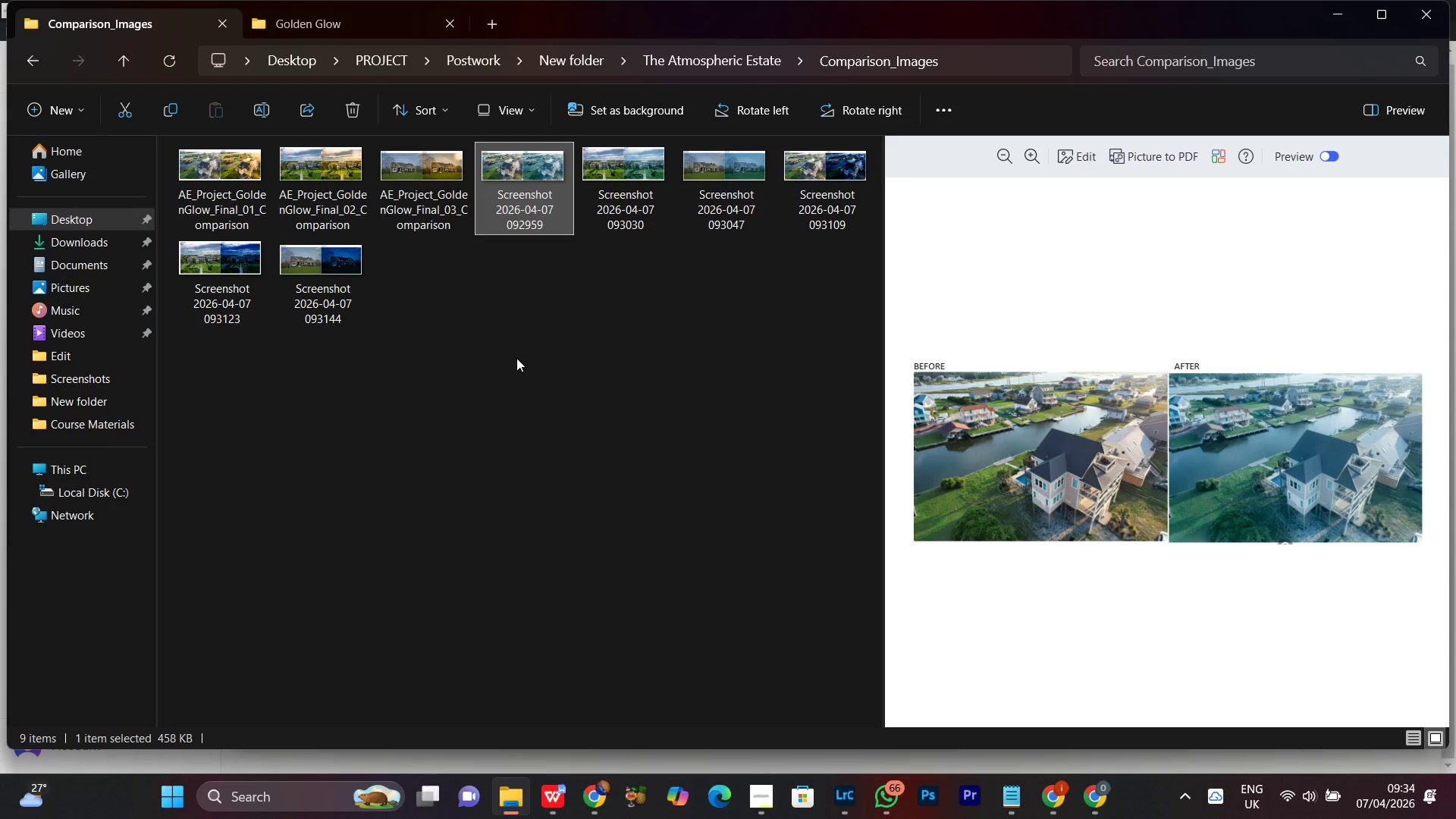 
left_click([303, 19])
 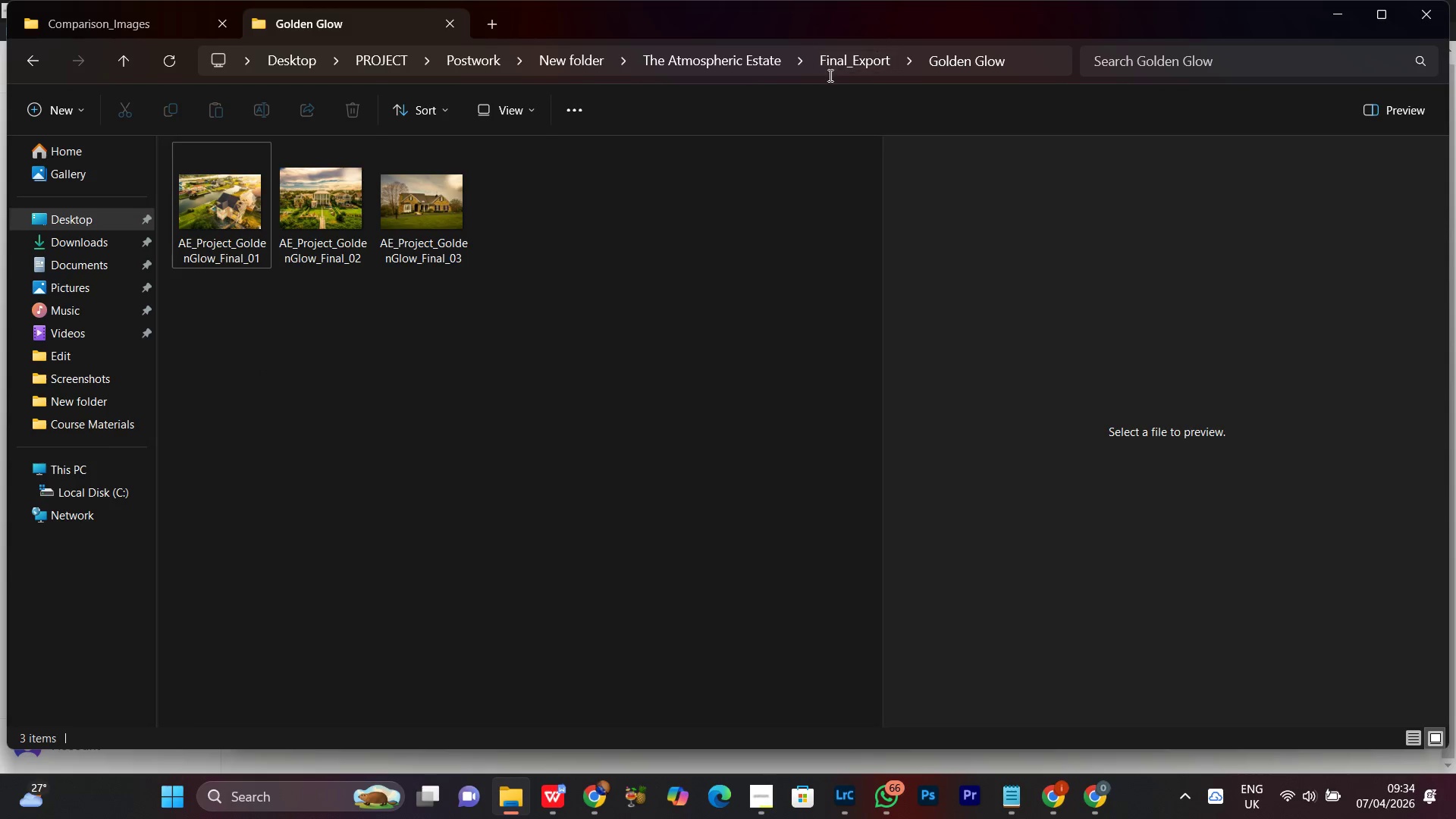 
left_click([849, 64])
 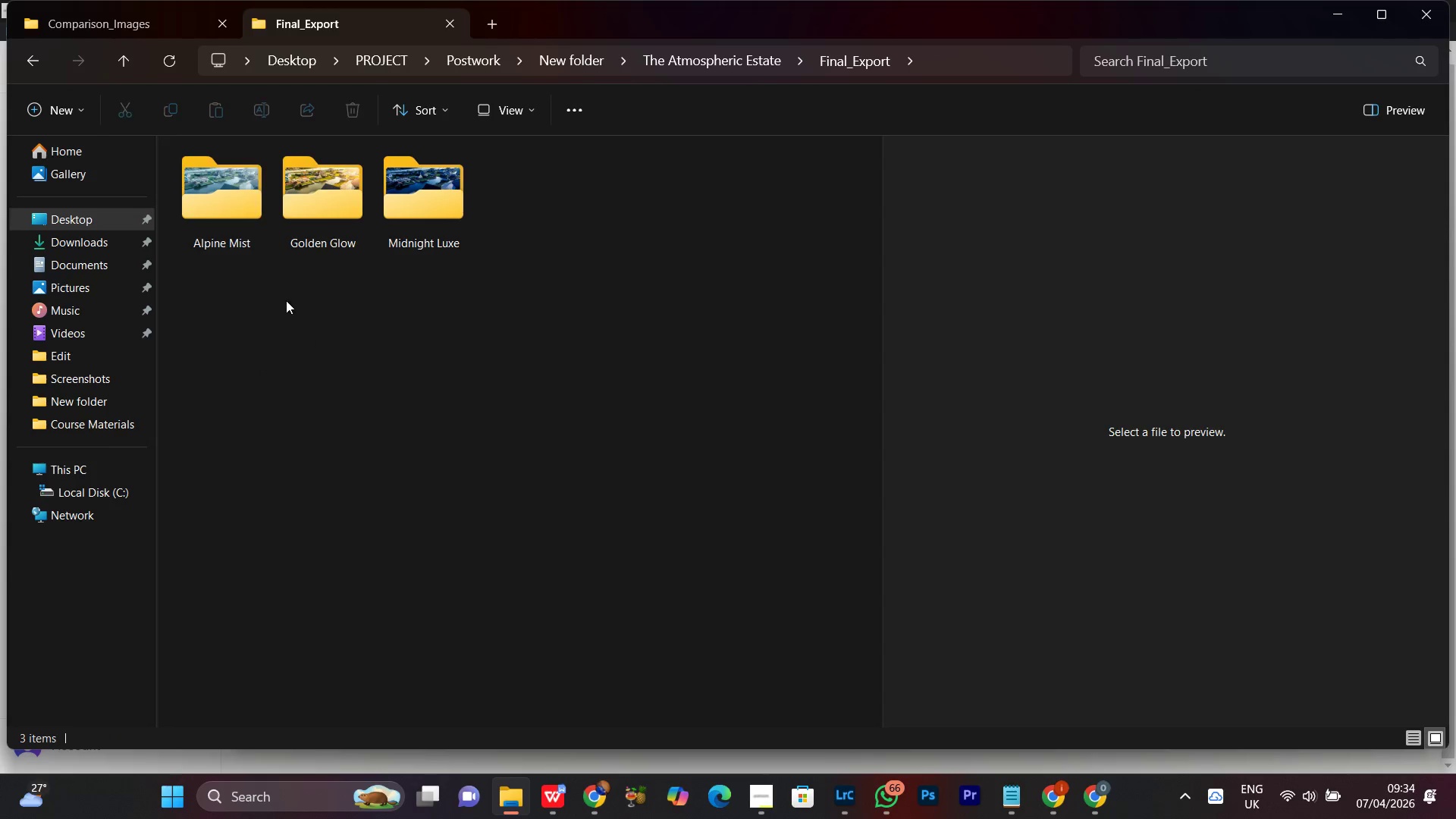 
double_click([236, 191])
 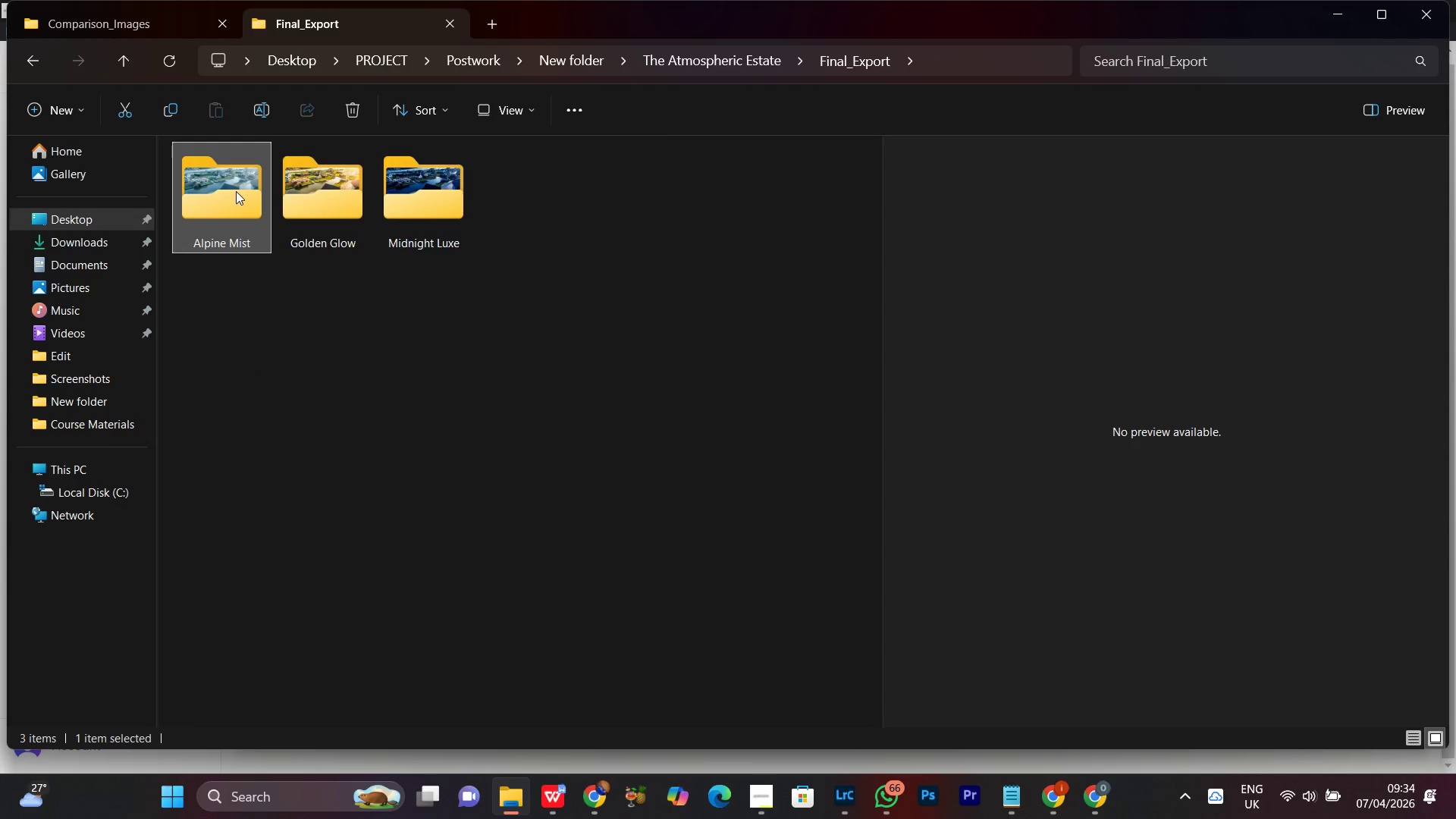 
triple_click([236, 191])
 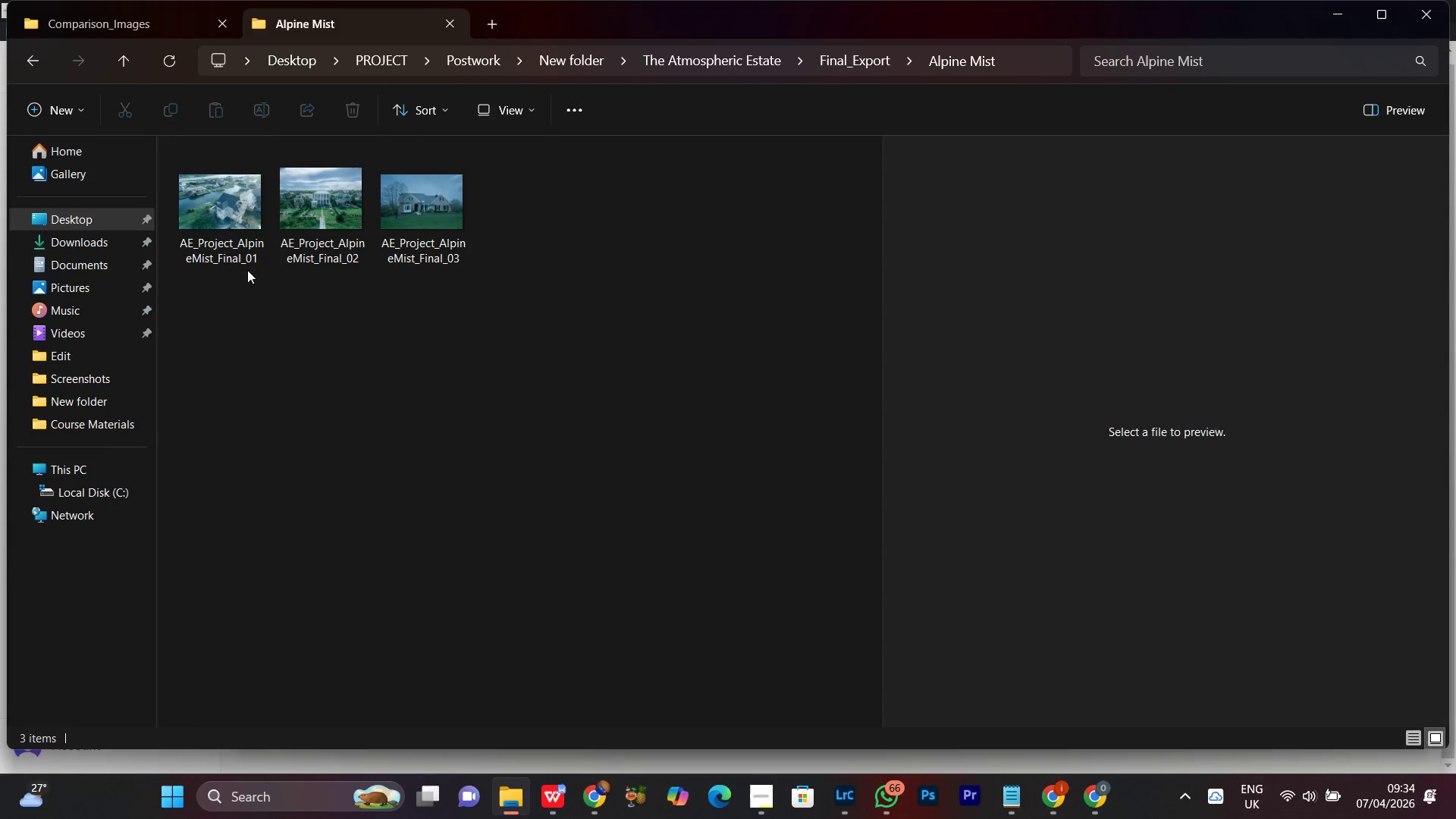 
left_click([239, 193])
 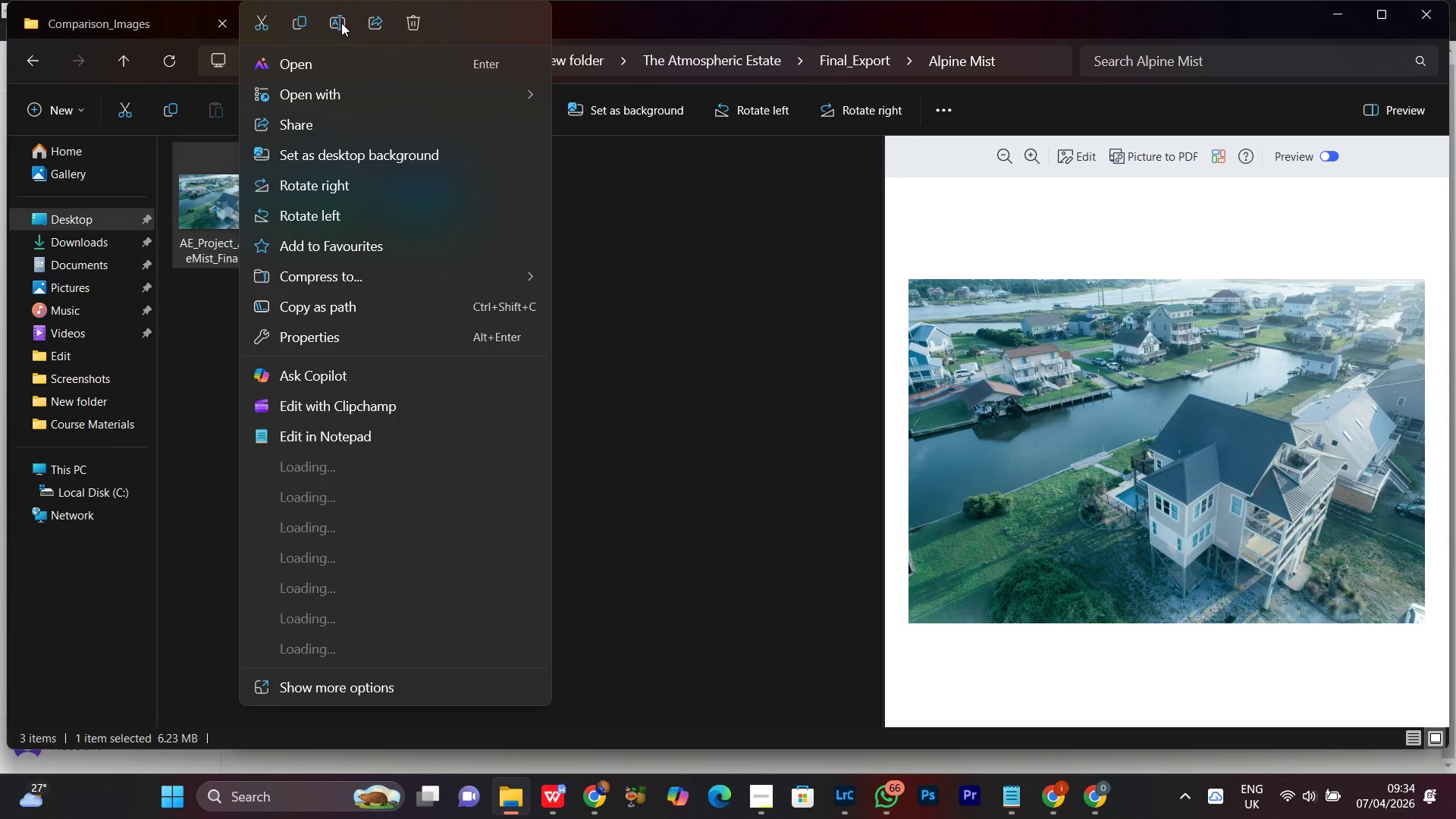 
left_click([341, 23])
 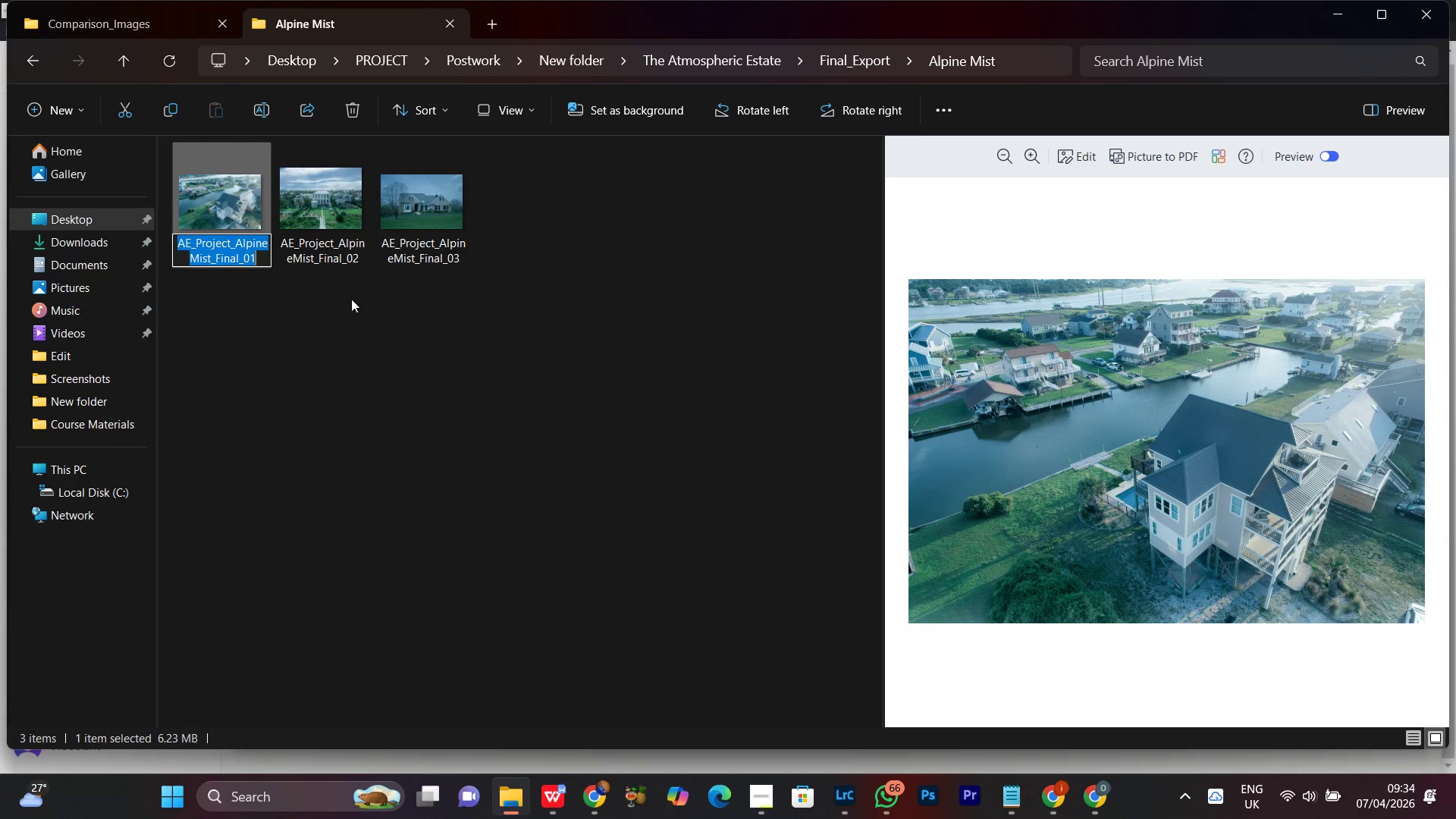 
key(Control+C)
 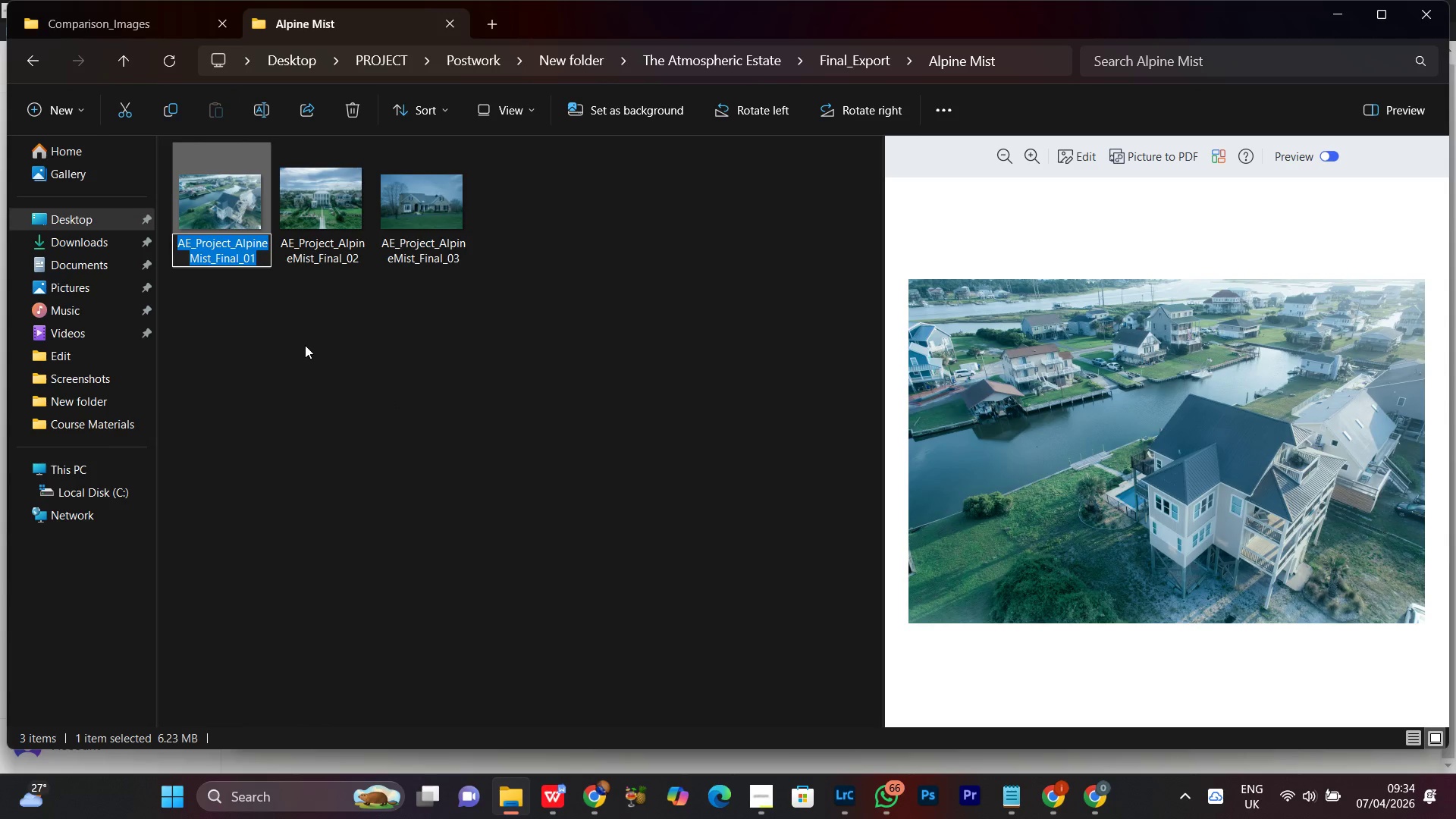 
key(Control+C)
 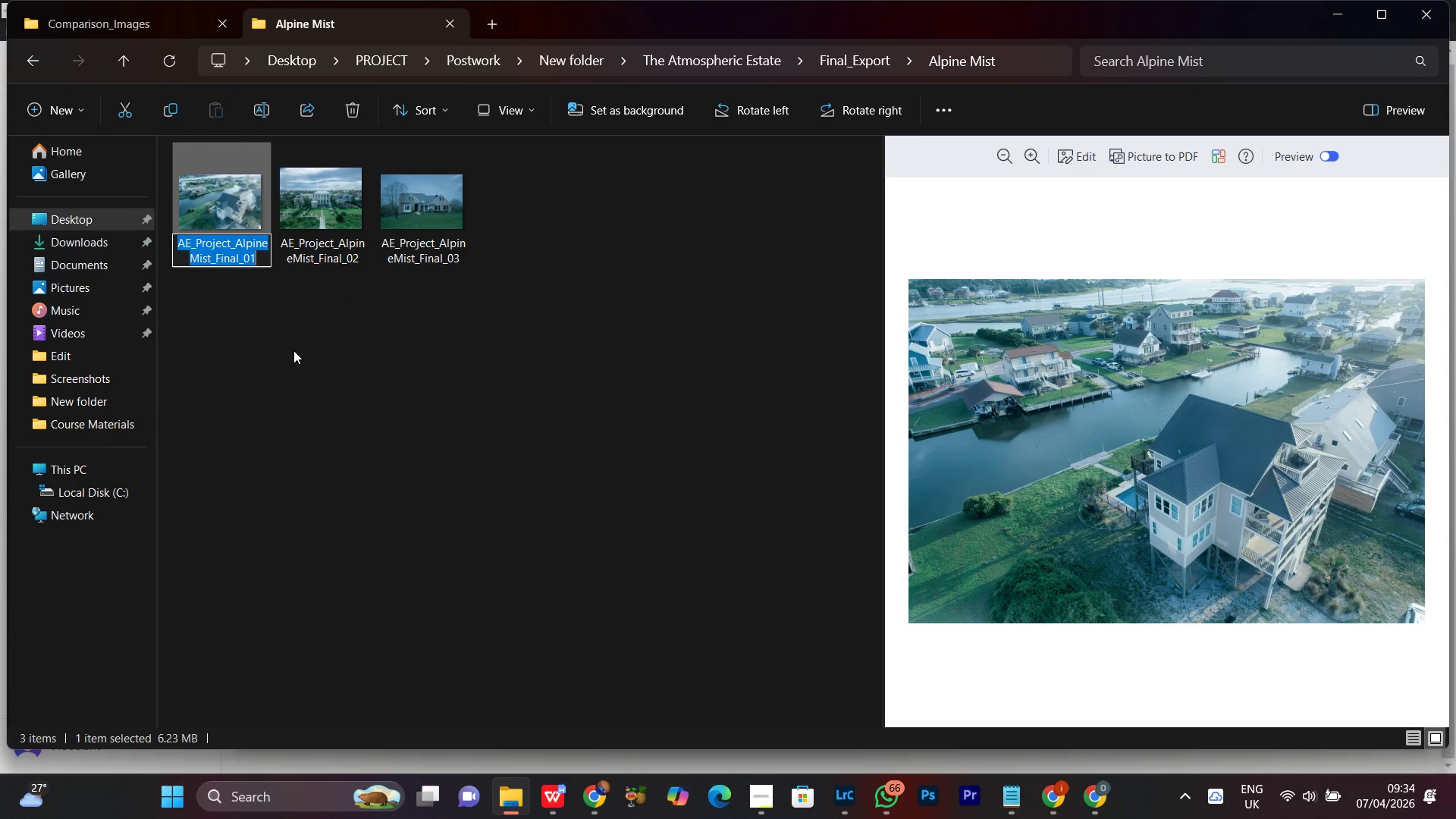 
key(Control+C)
 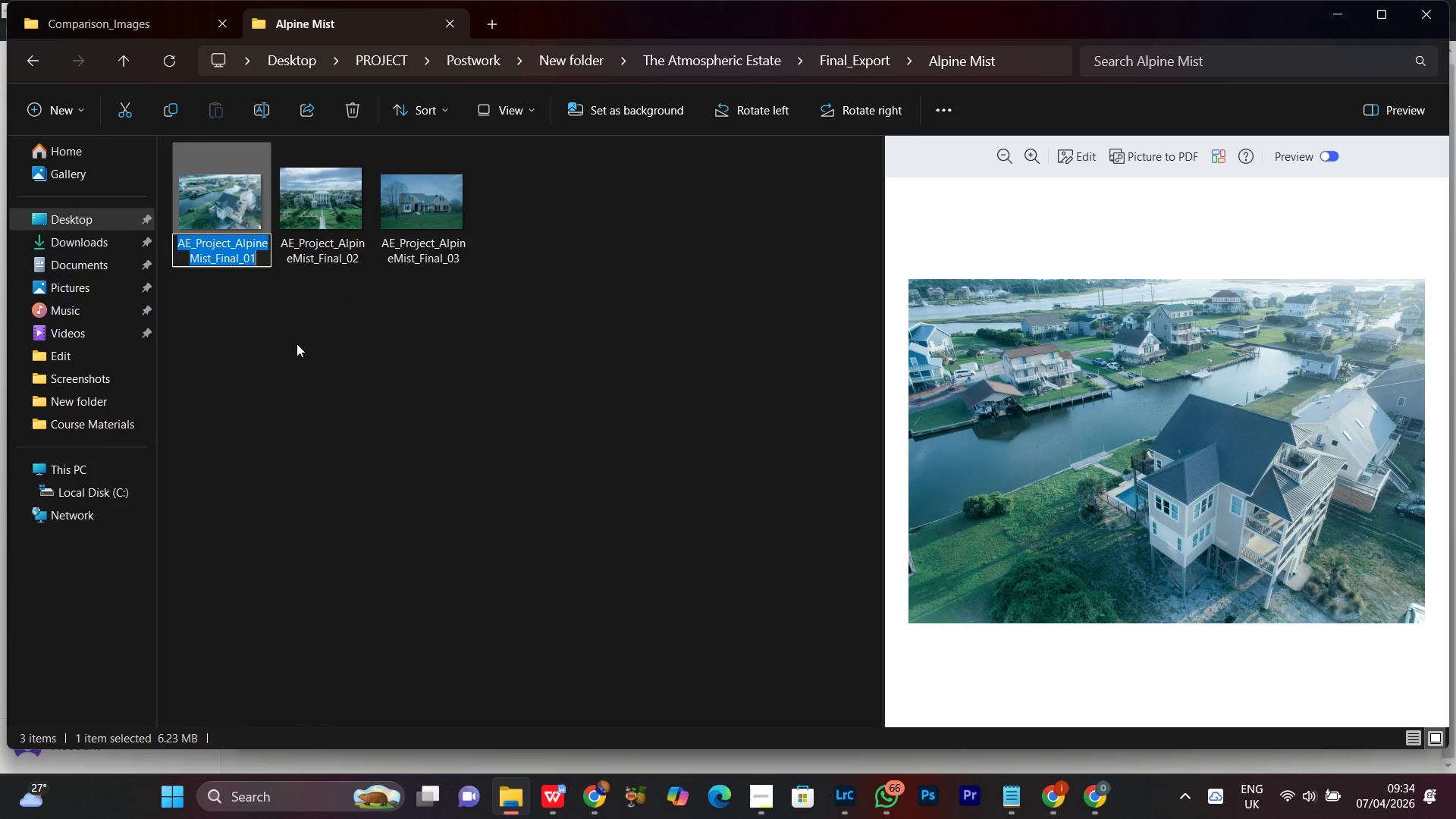 
key(Control+C)
 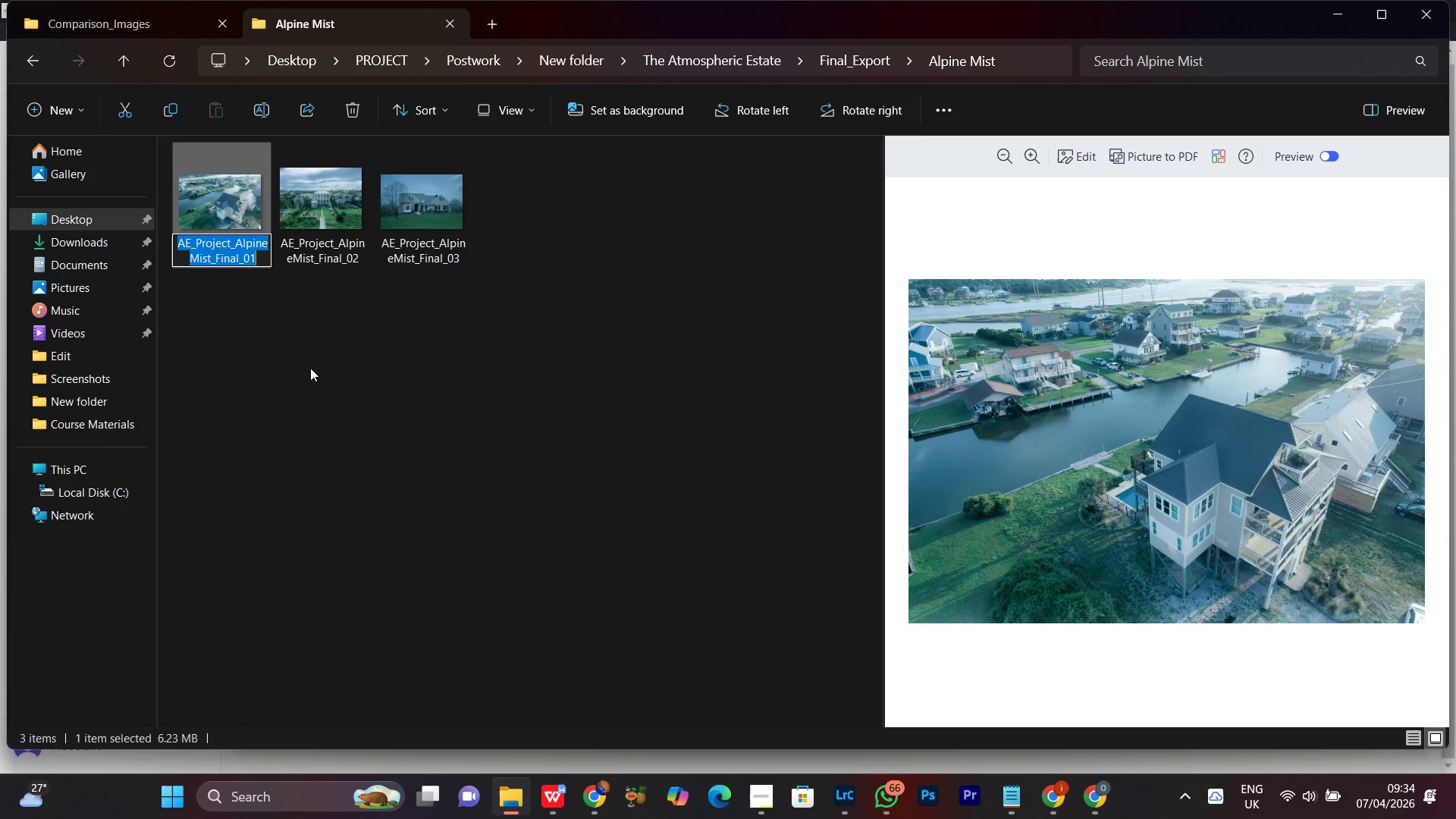 
key(Control+C)
 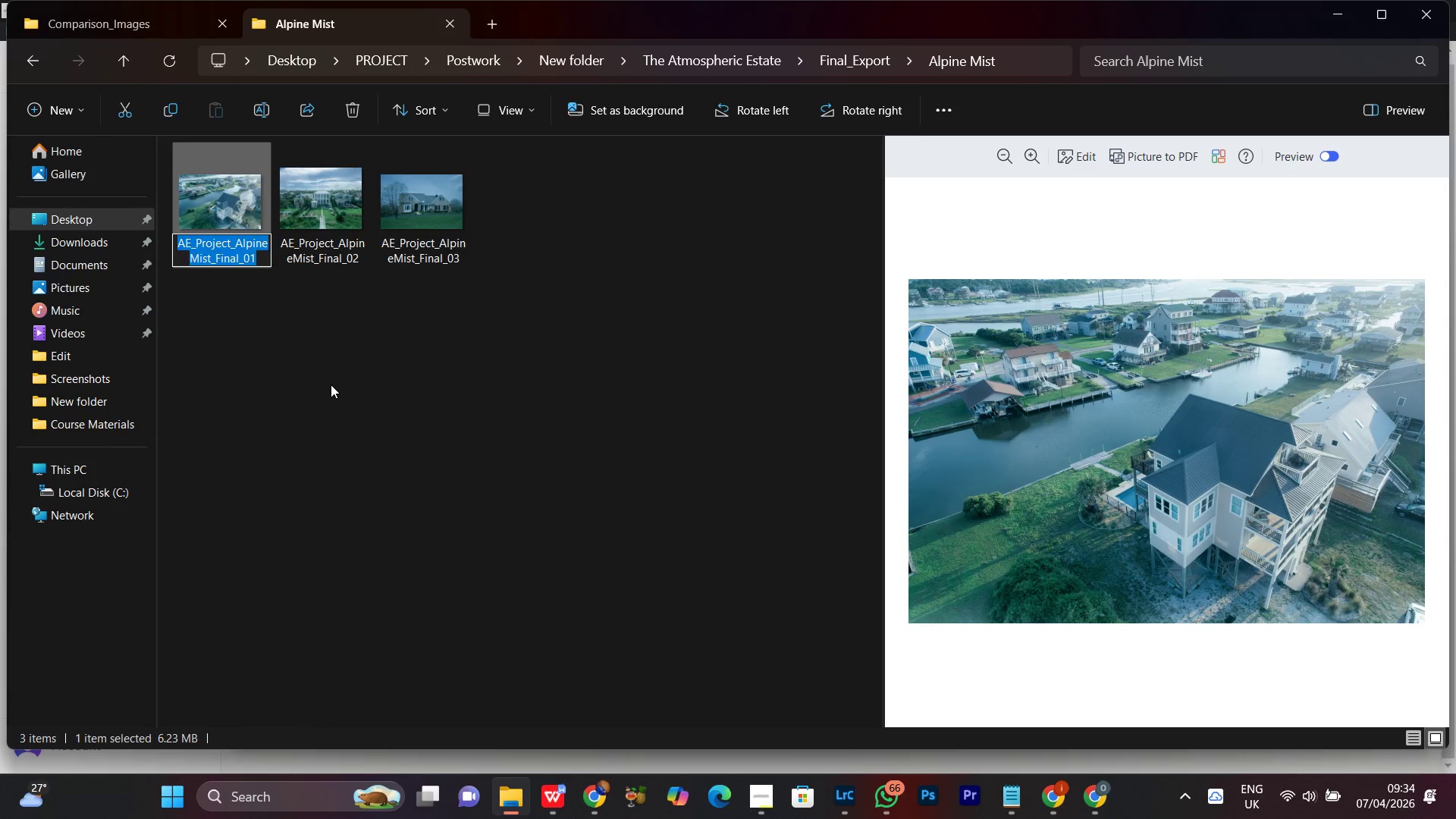 
left_click([331, 384])
 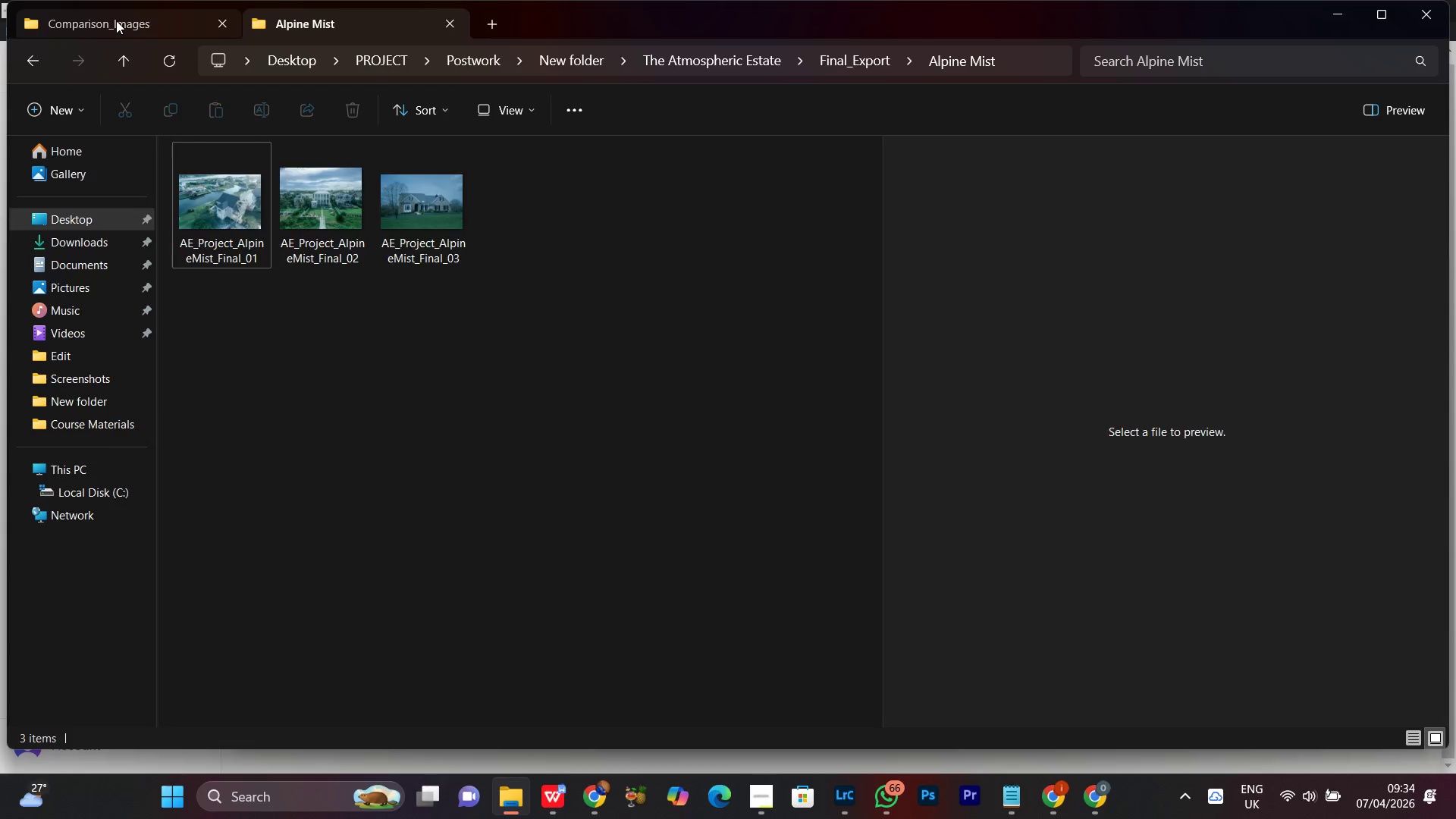 
left_click([116, 20])
 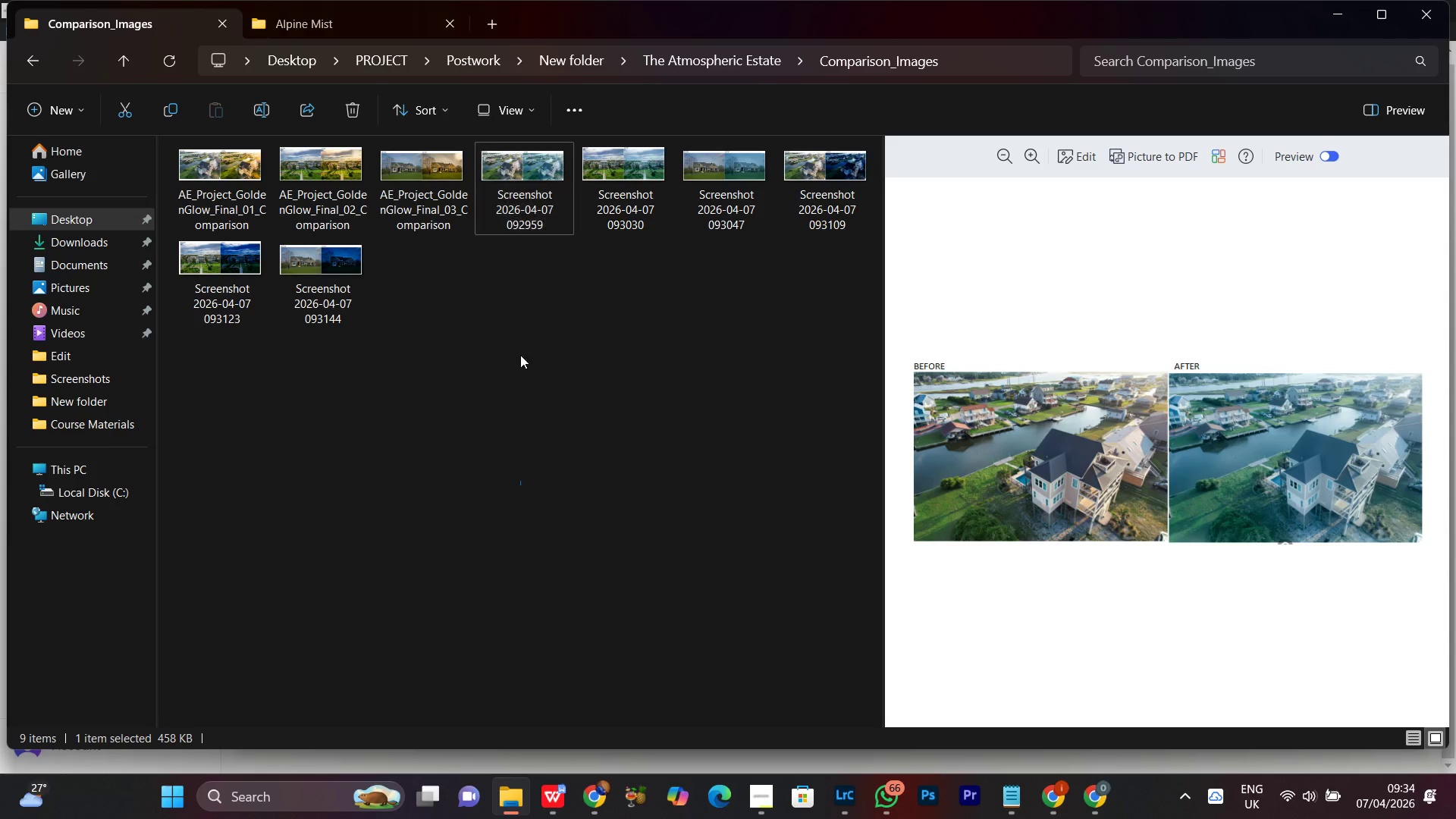 
left_click_drag(start_coordinate=[520, 485], to_coordinate=[520, 466])
 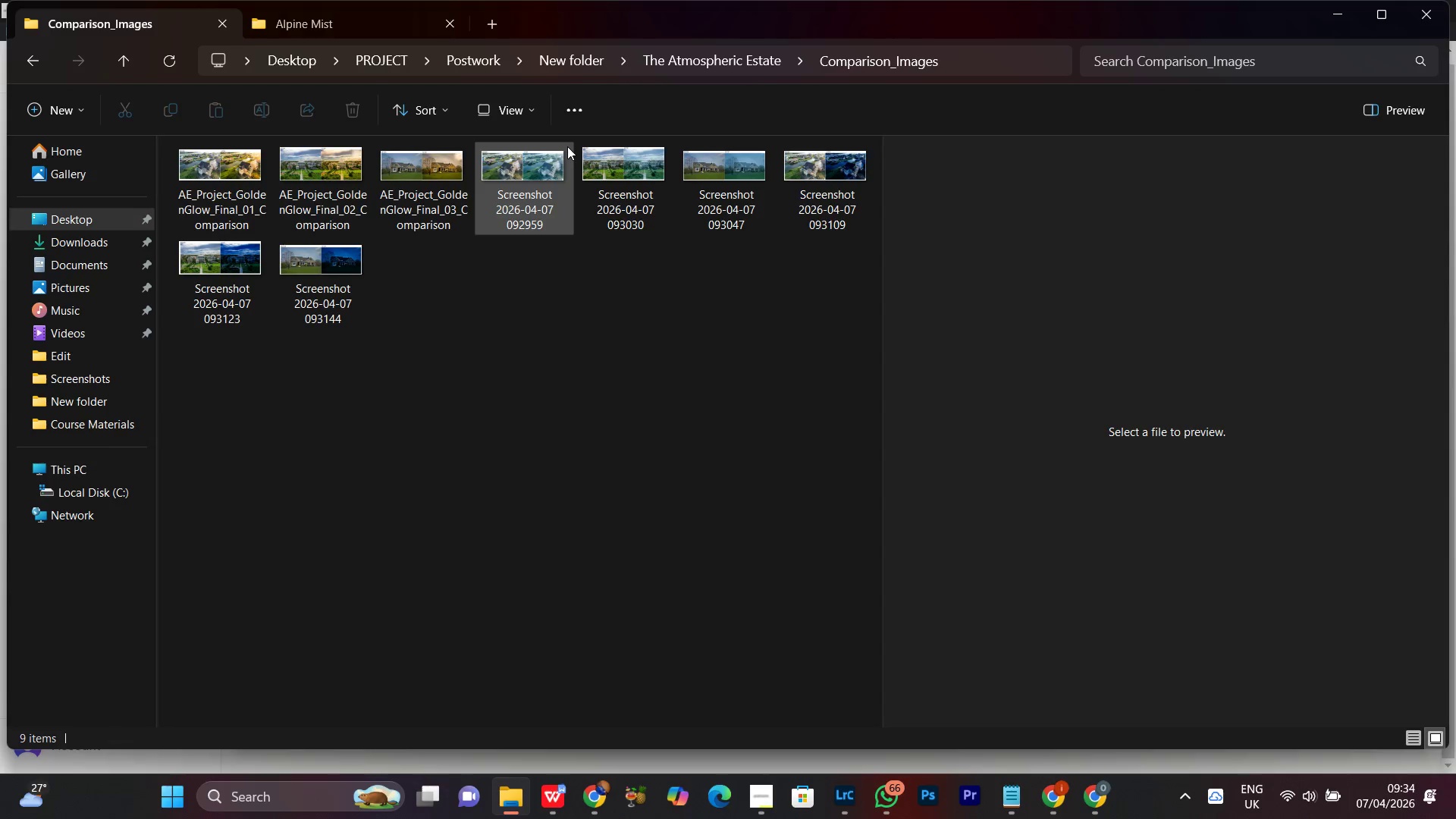 
double_click([567, 146])
 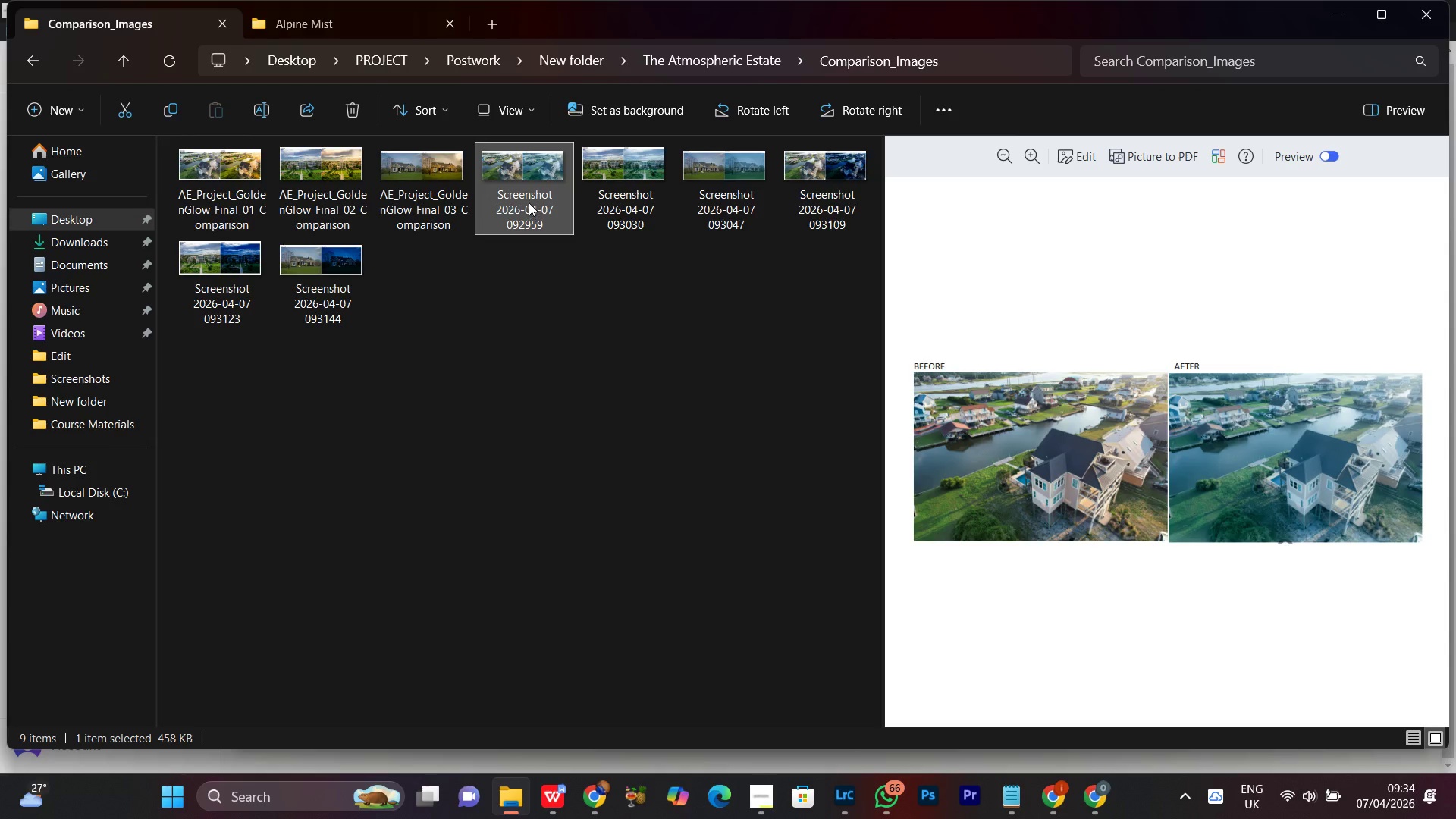 
right_click([528, 197])
 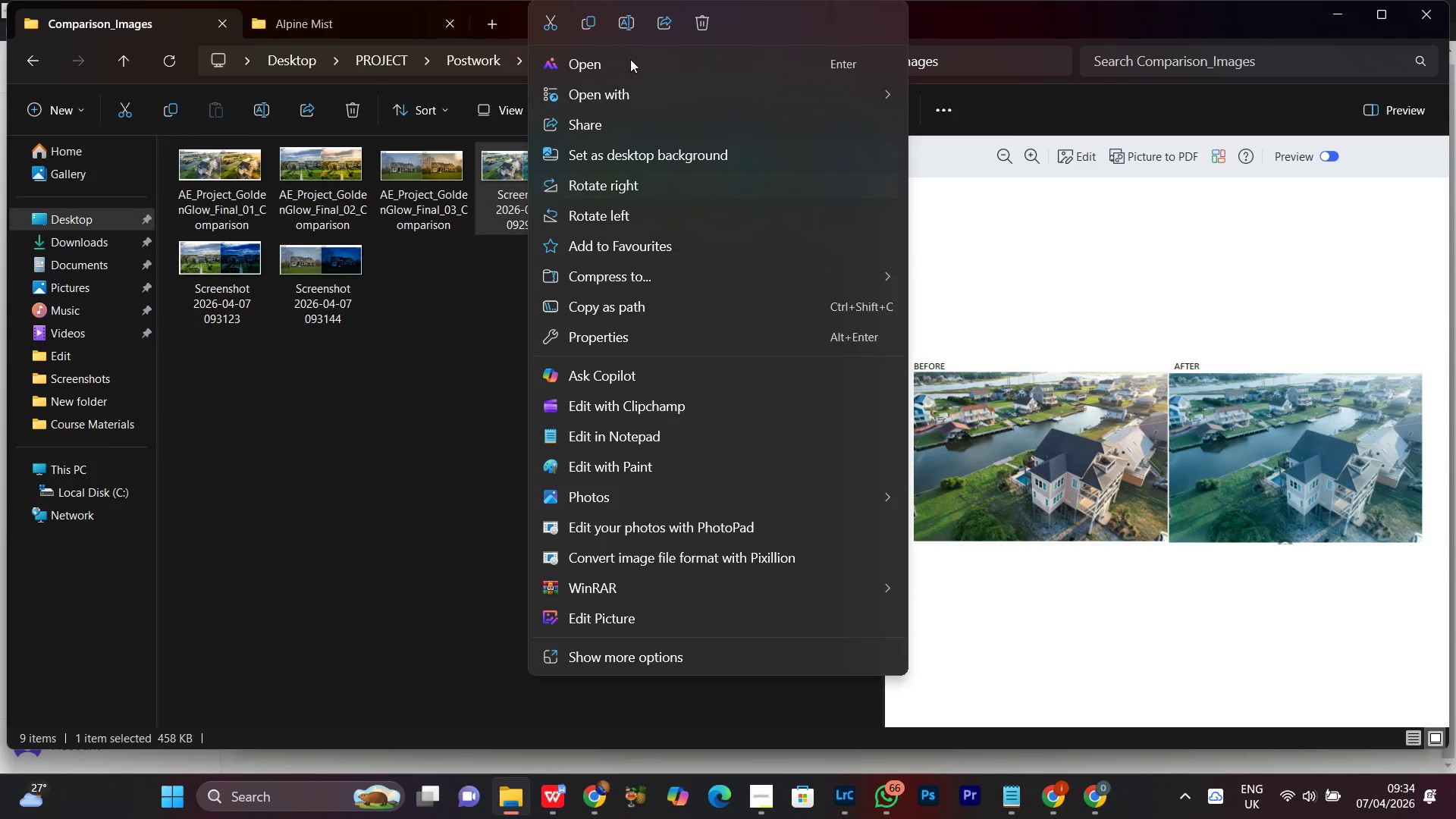 
left_click([625, 21])
 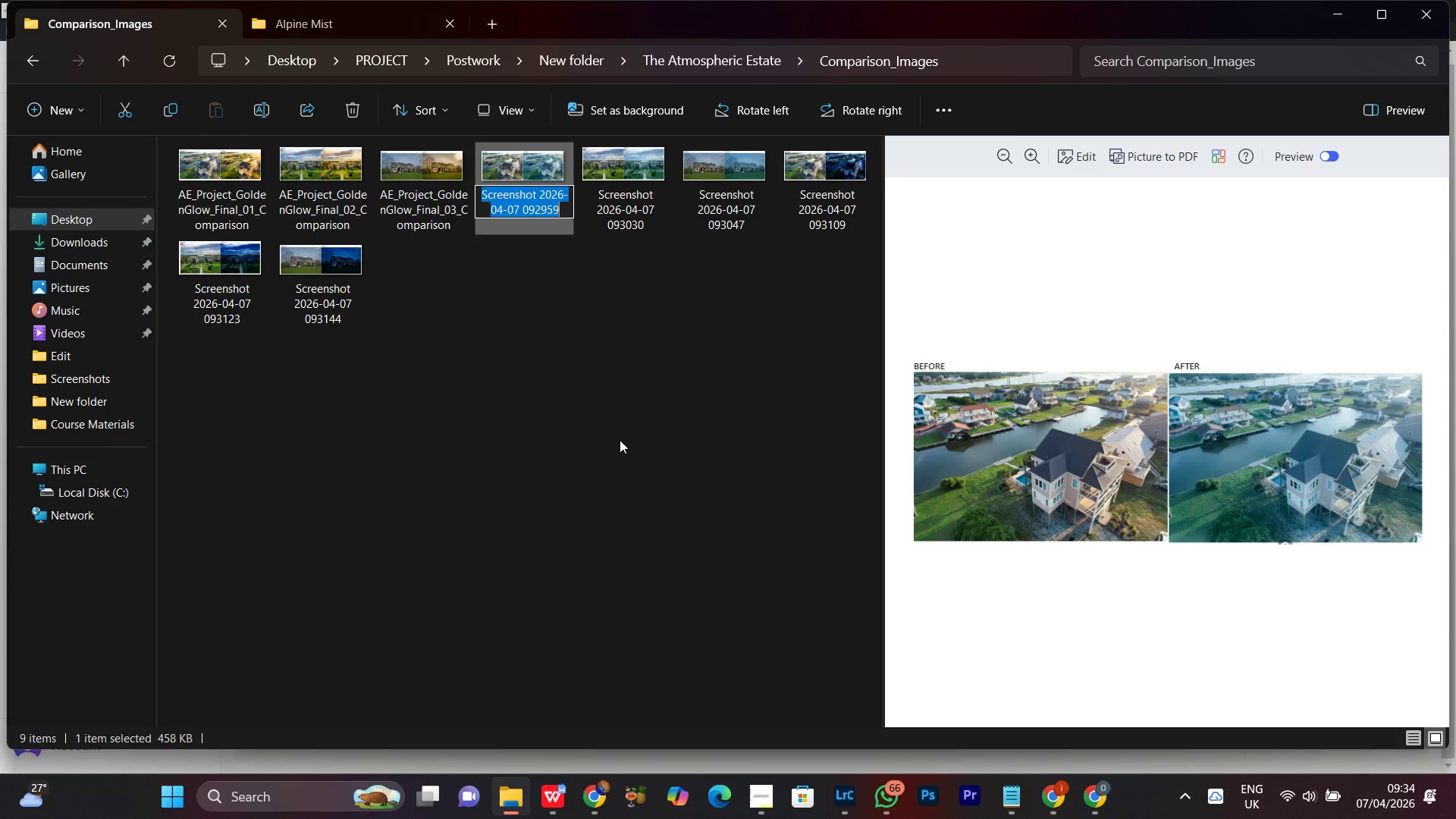 
key(Control+V)
 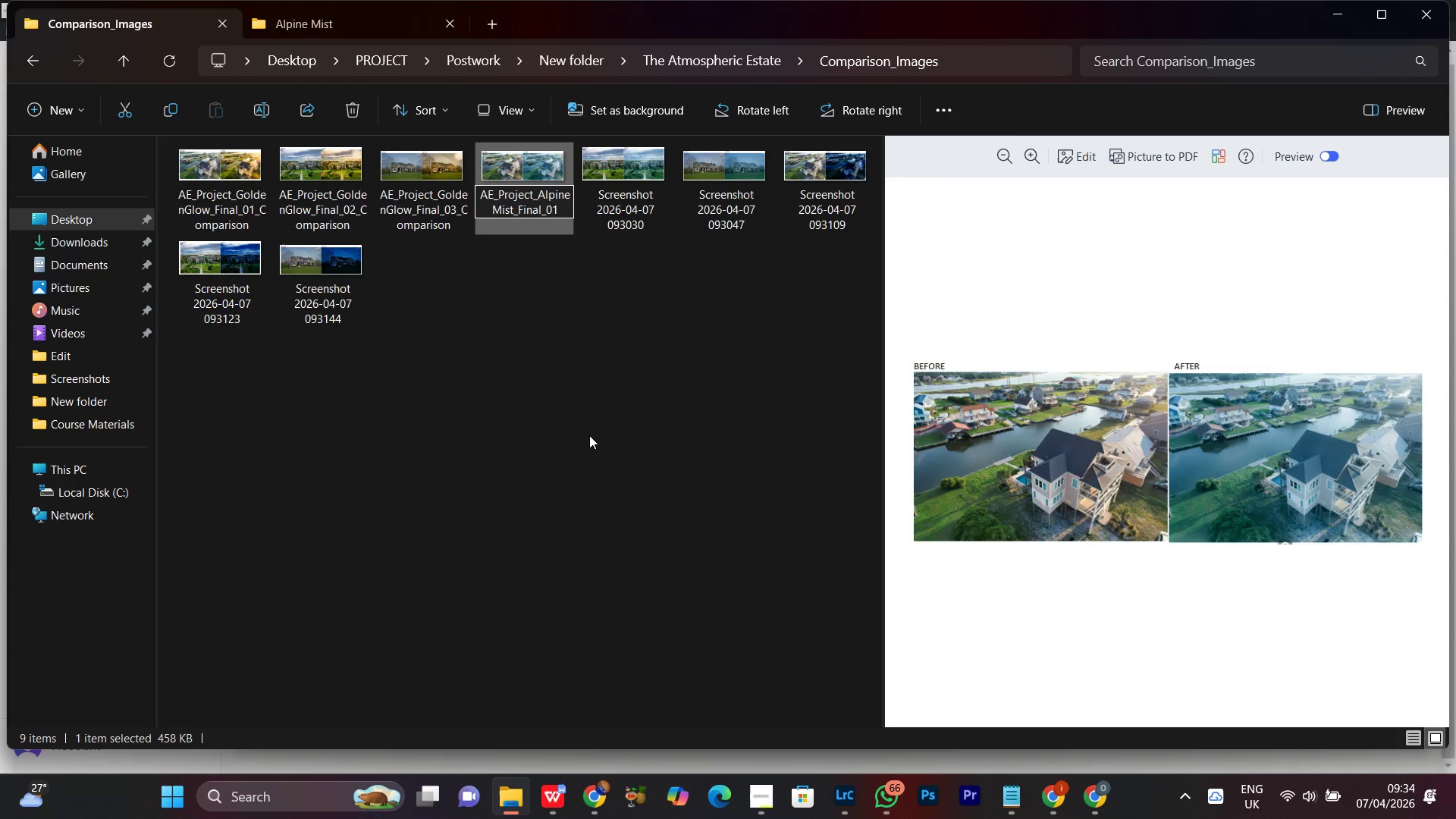 
type(_Comparison)
 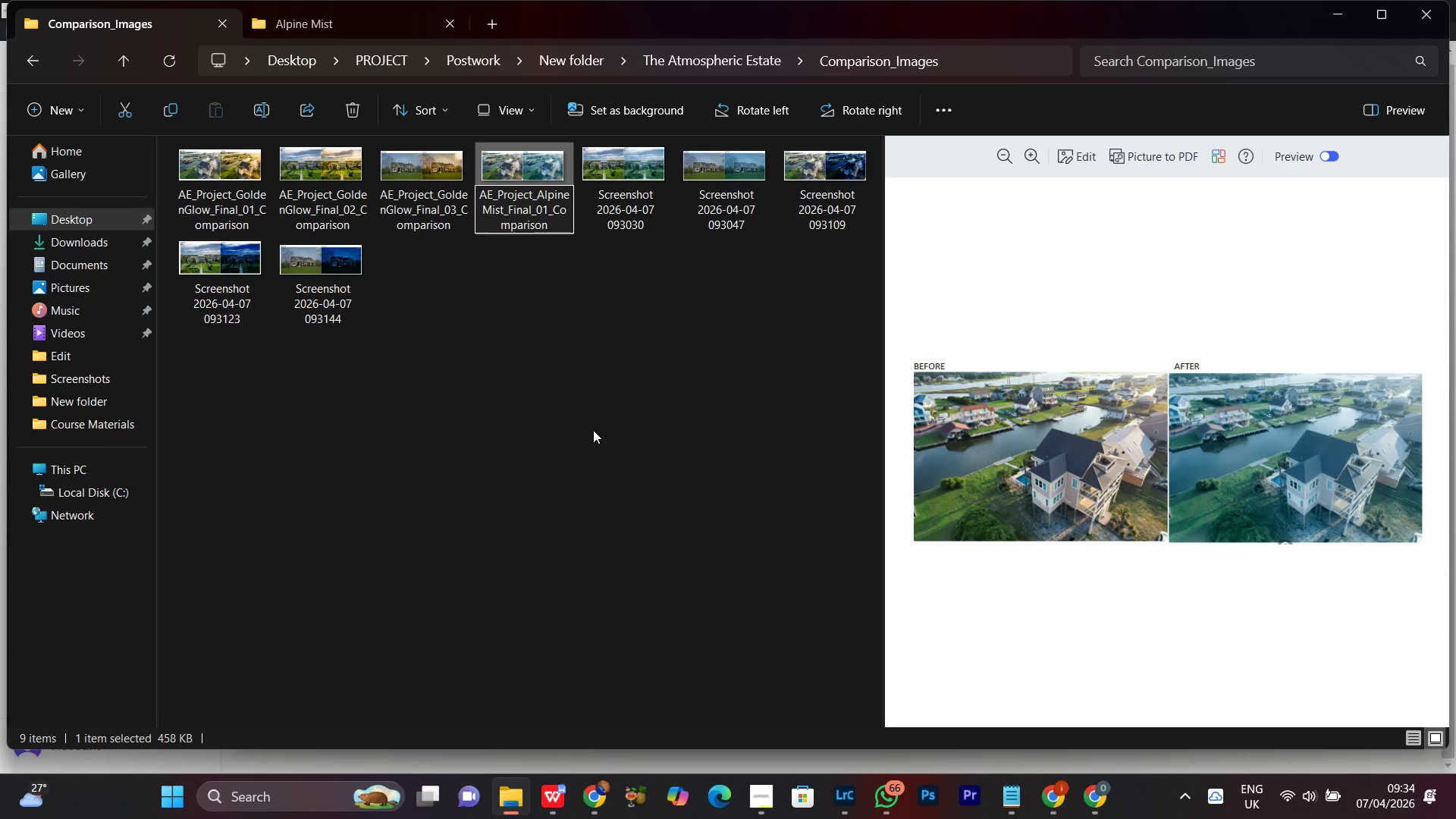 
key(Enter)
 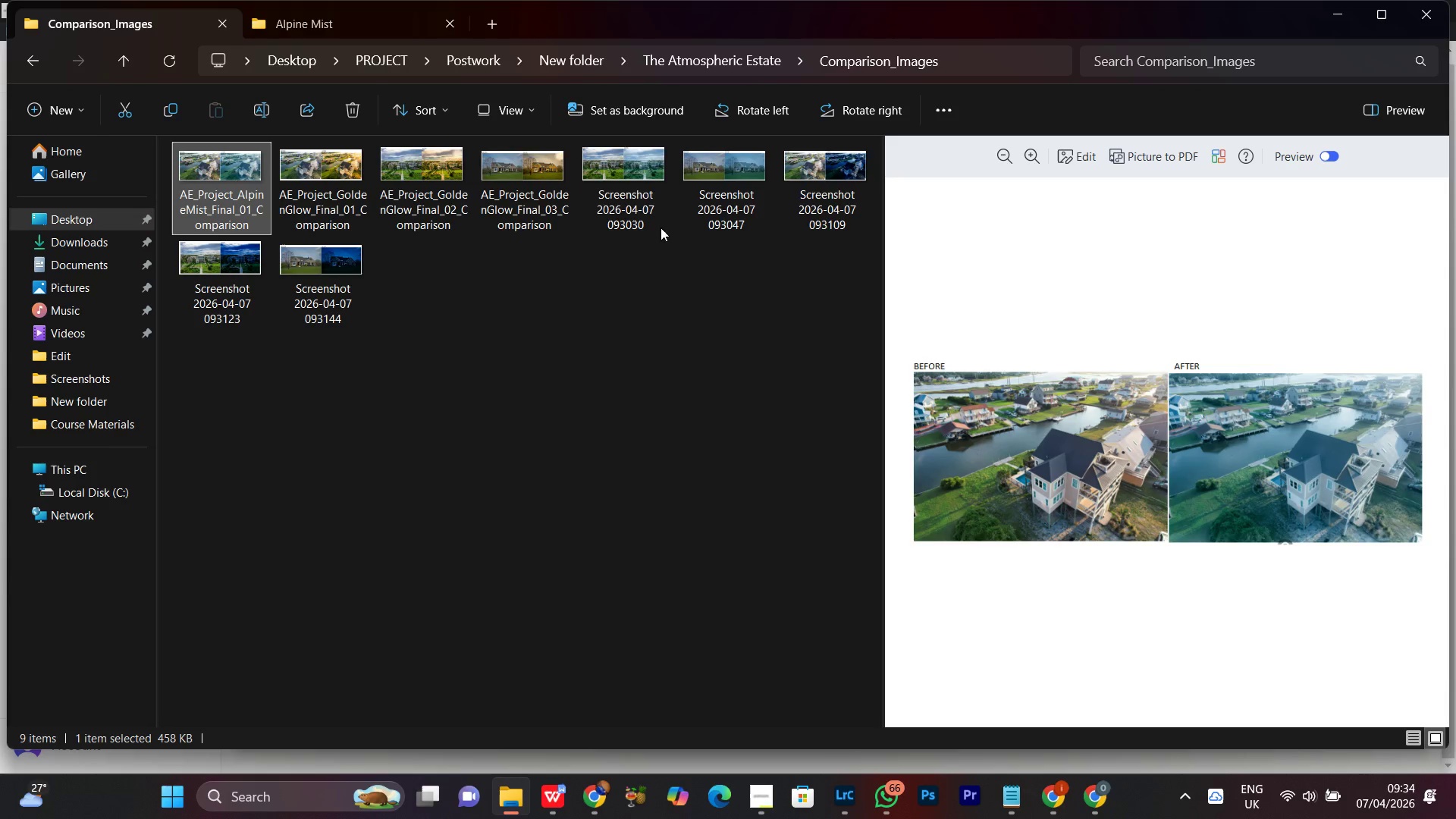 
left_click([640, 193])
 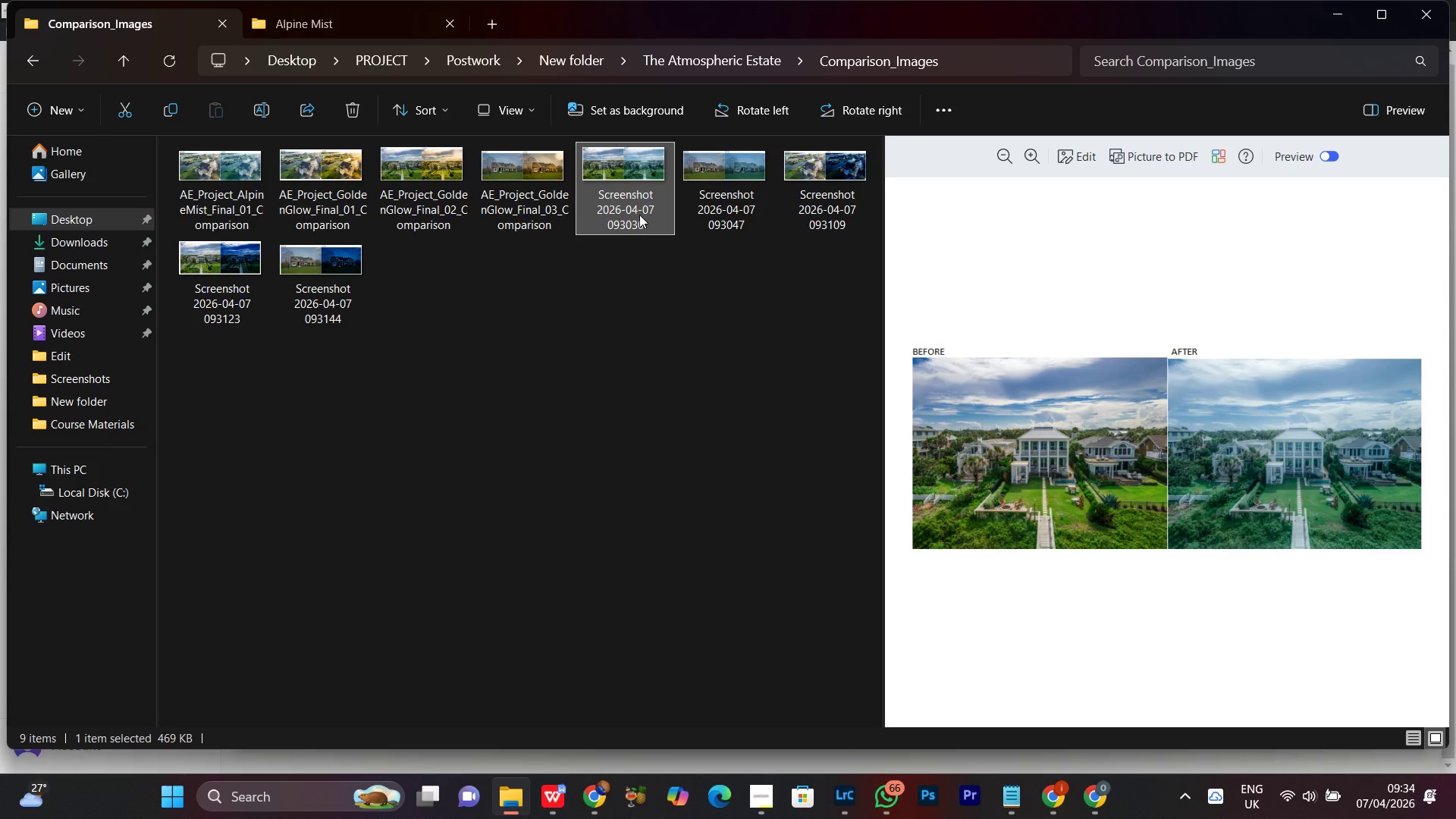 
right_click([632, 192])
 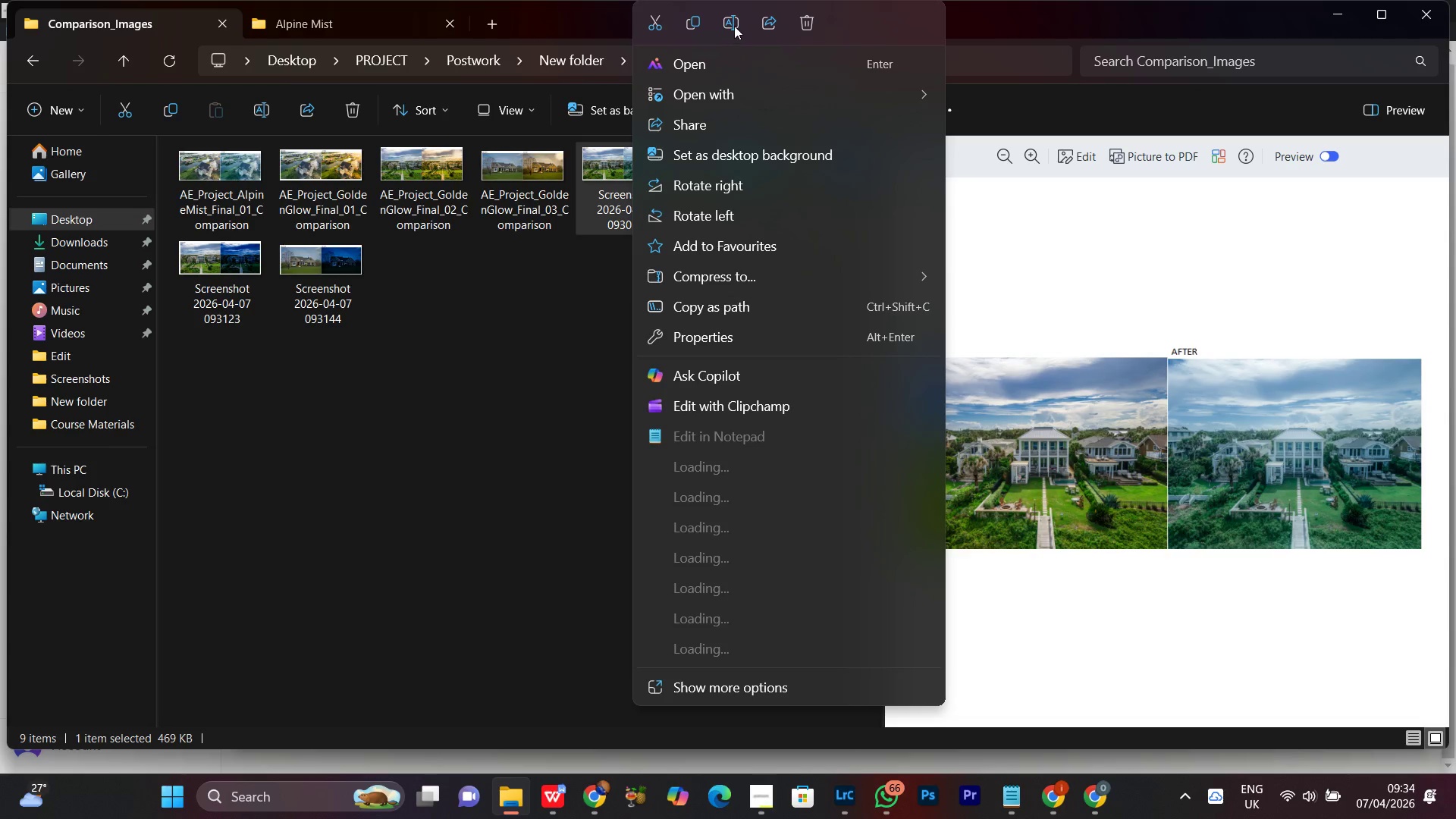 
left_click([733, 24])
 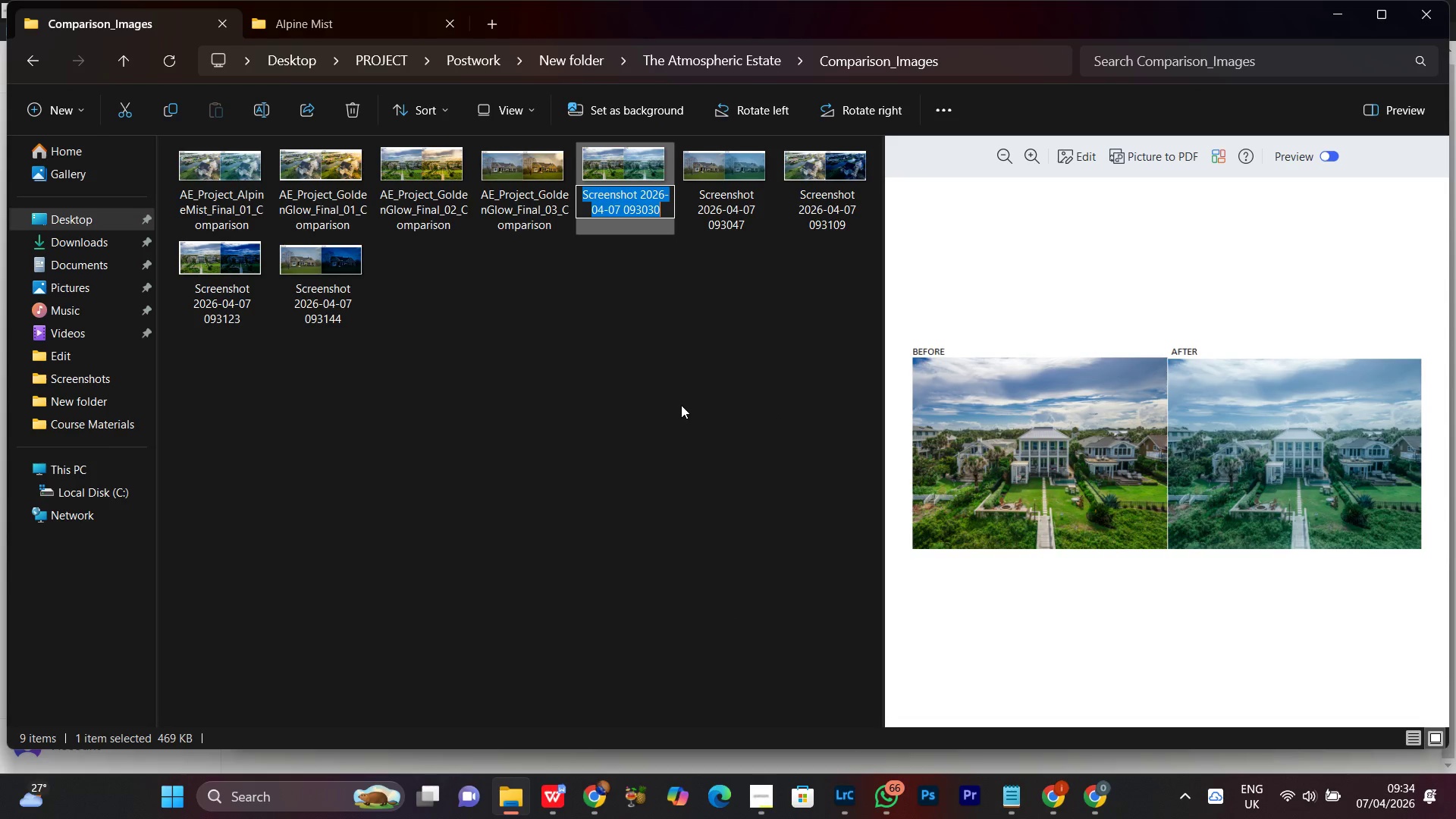 
key(Control+V)
 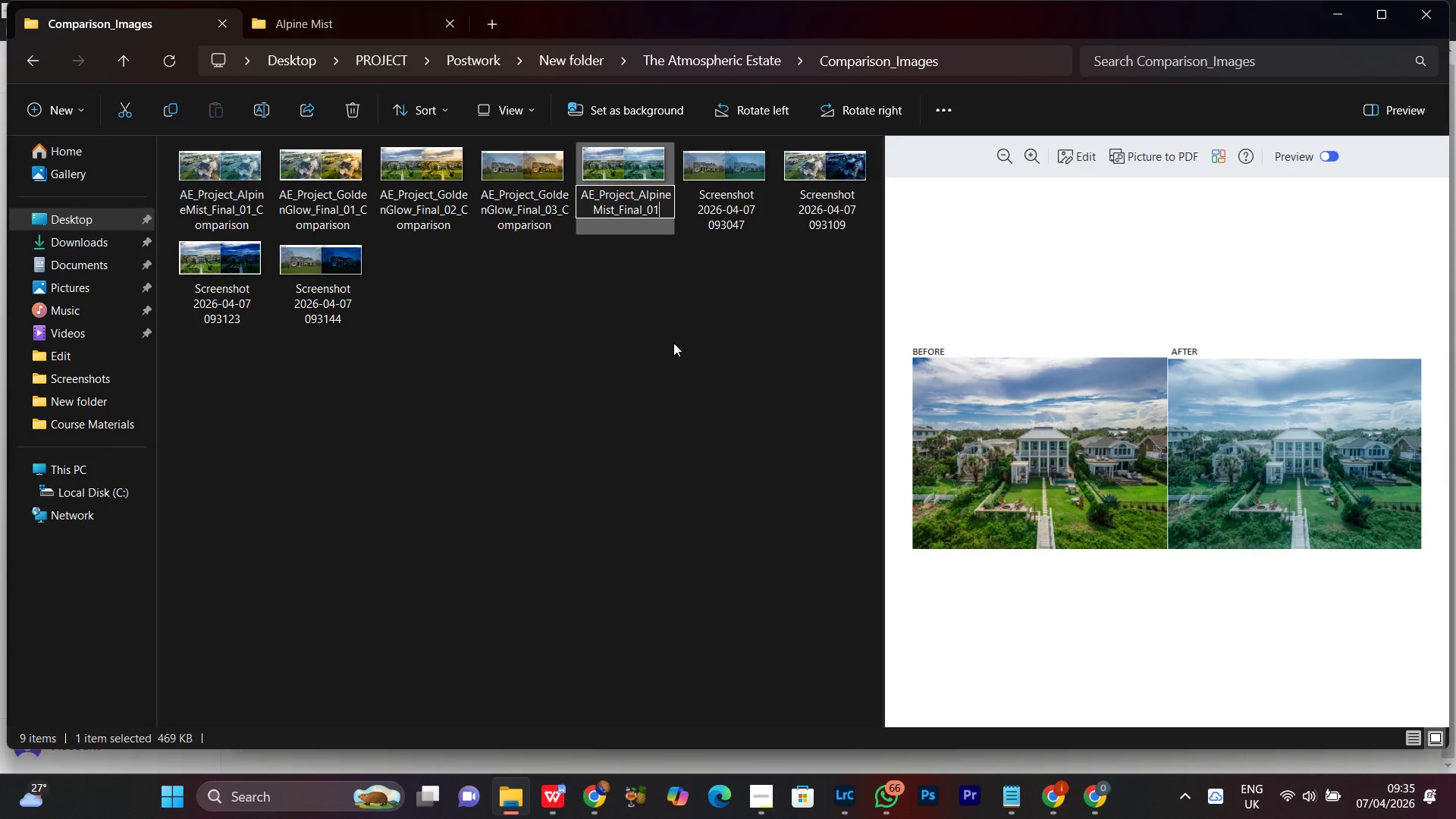 
type(_Comparison)
 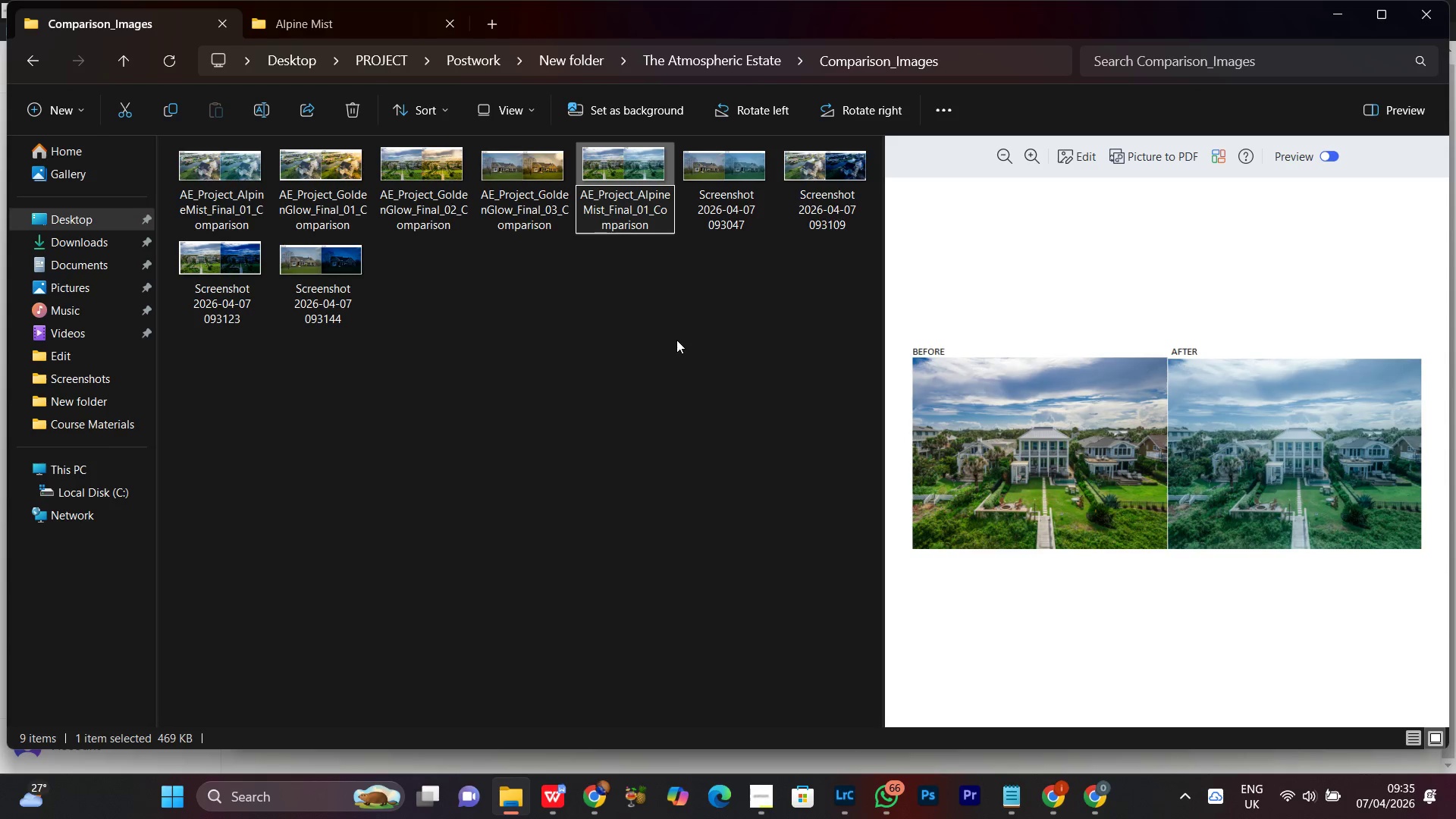 
key(ArrowUp)
 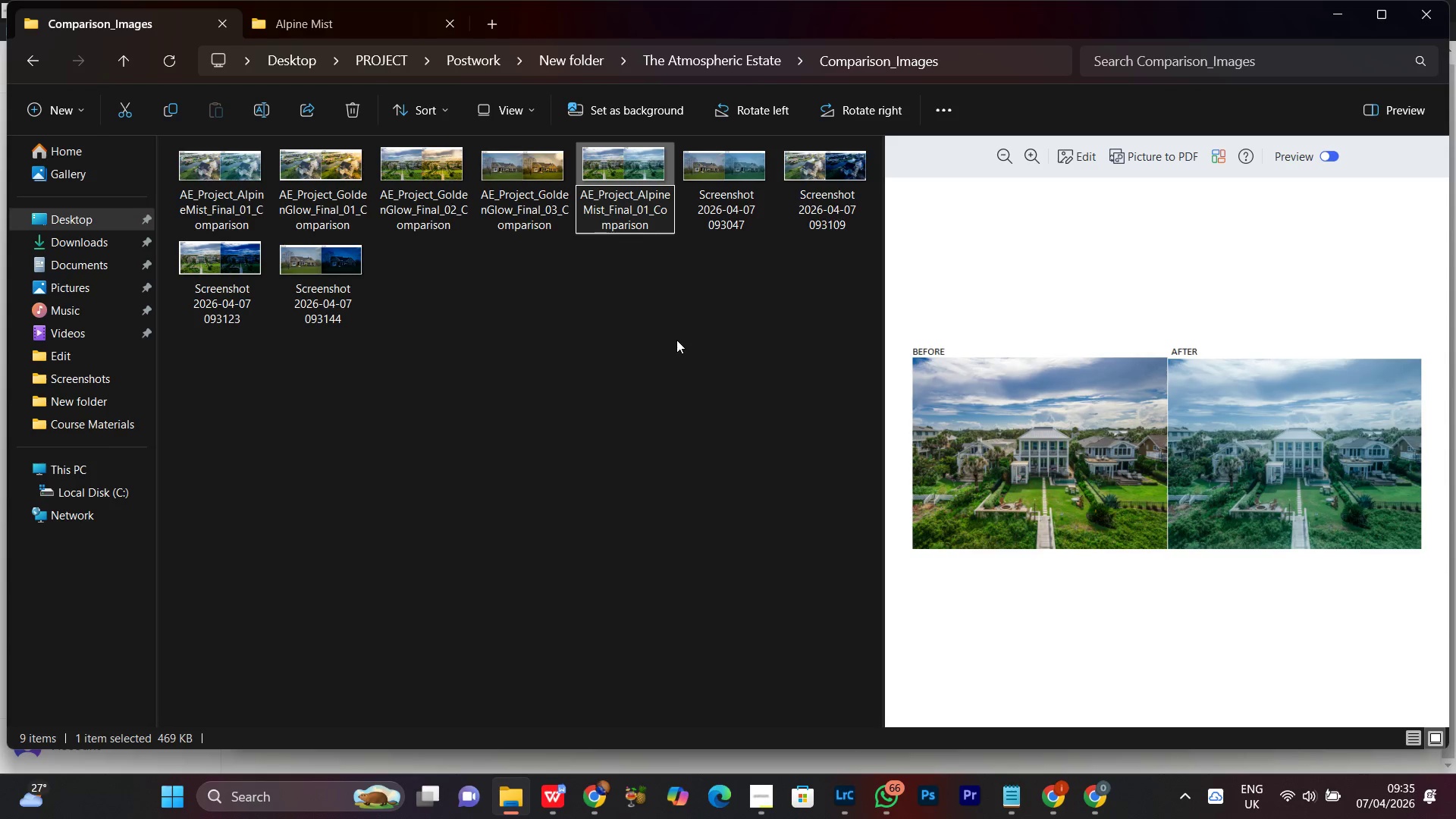 
key(Backspace)
 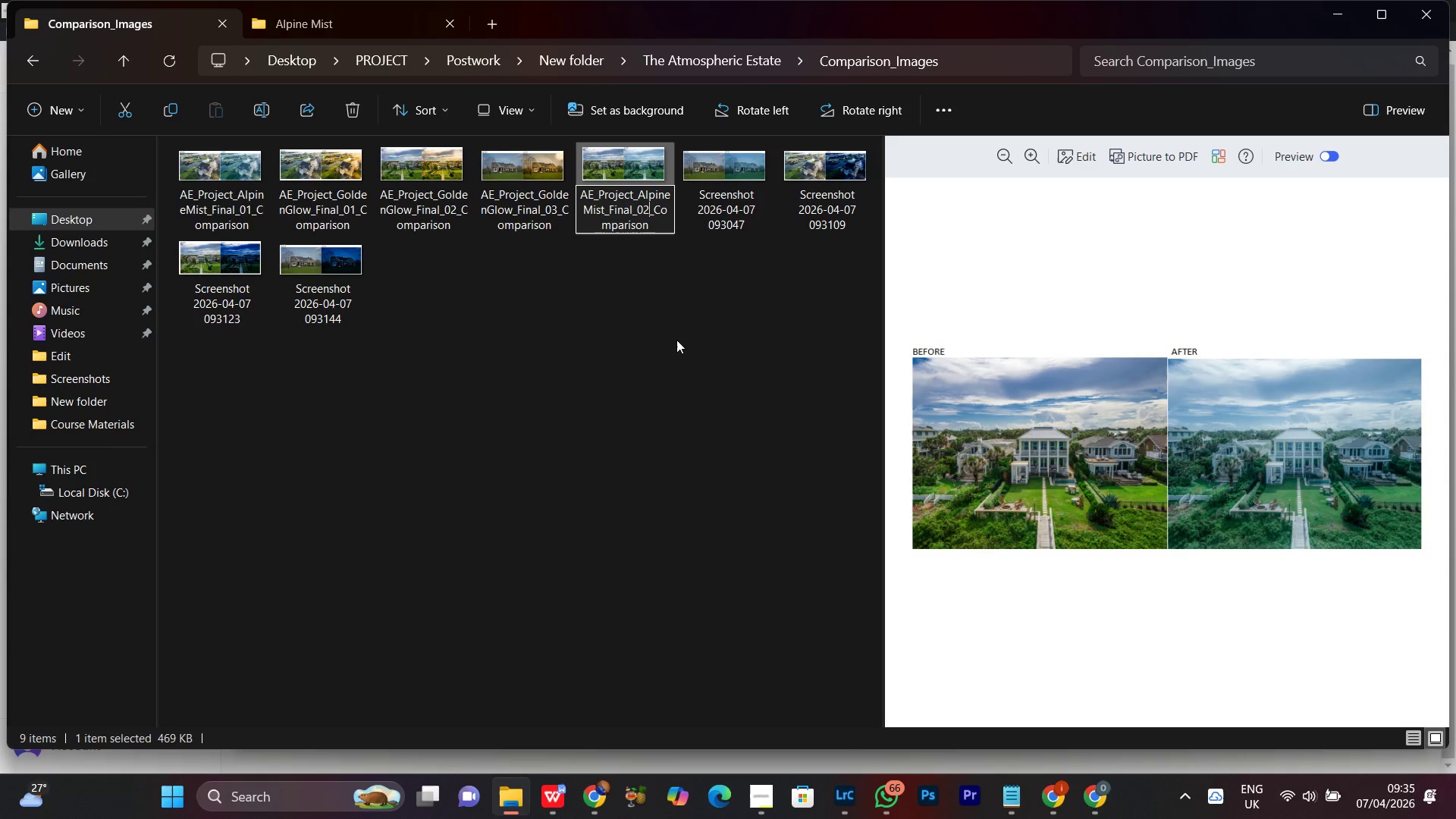 
key(2)
 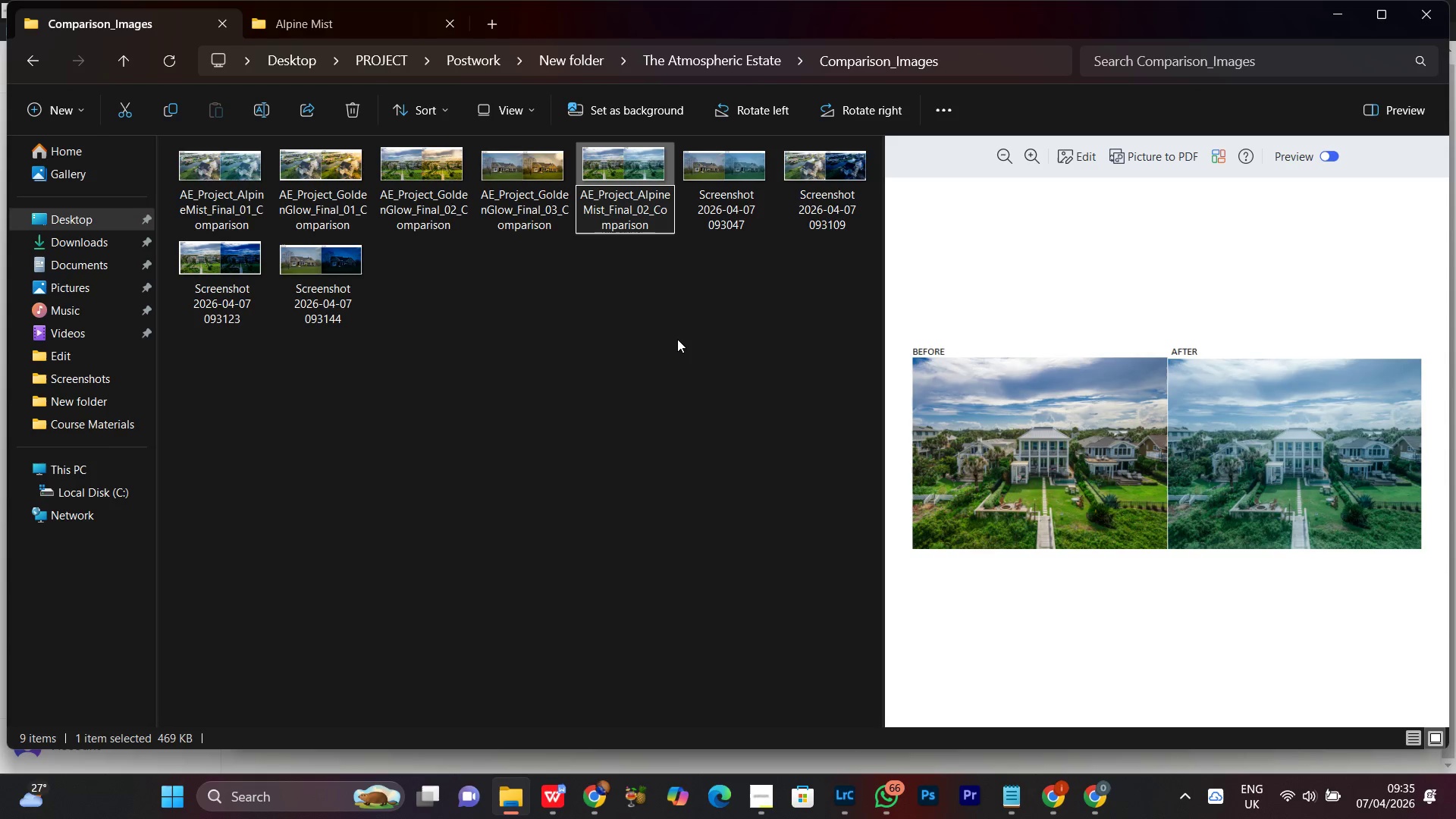 
key(Control+A)
 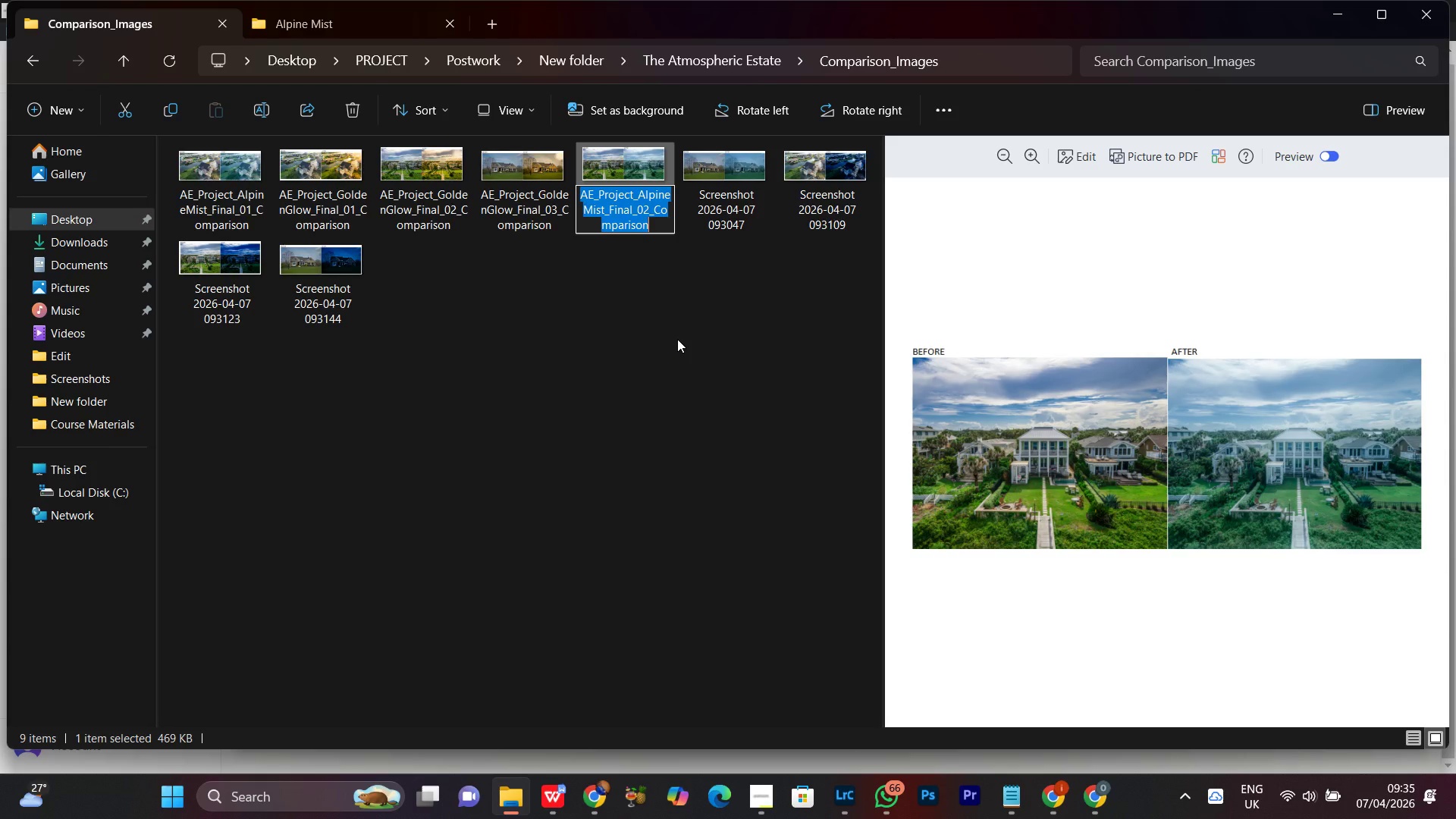 
key(Control+C)
 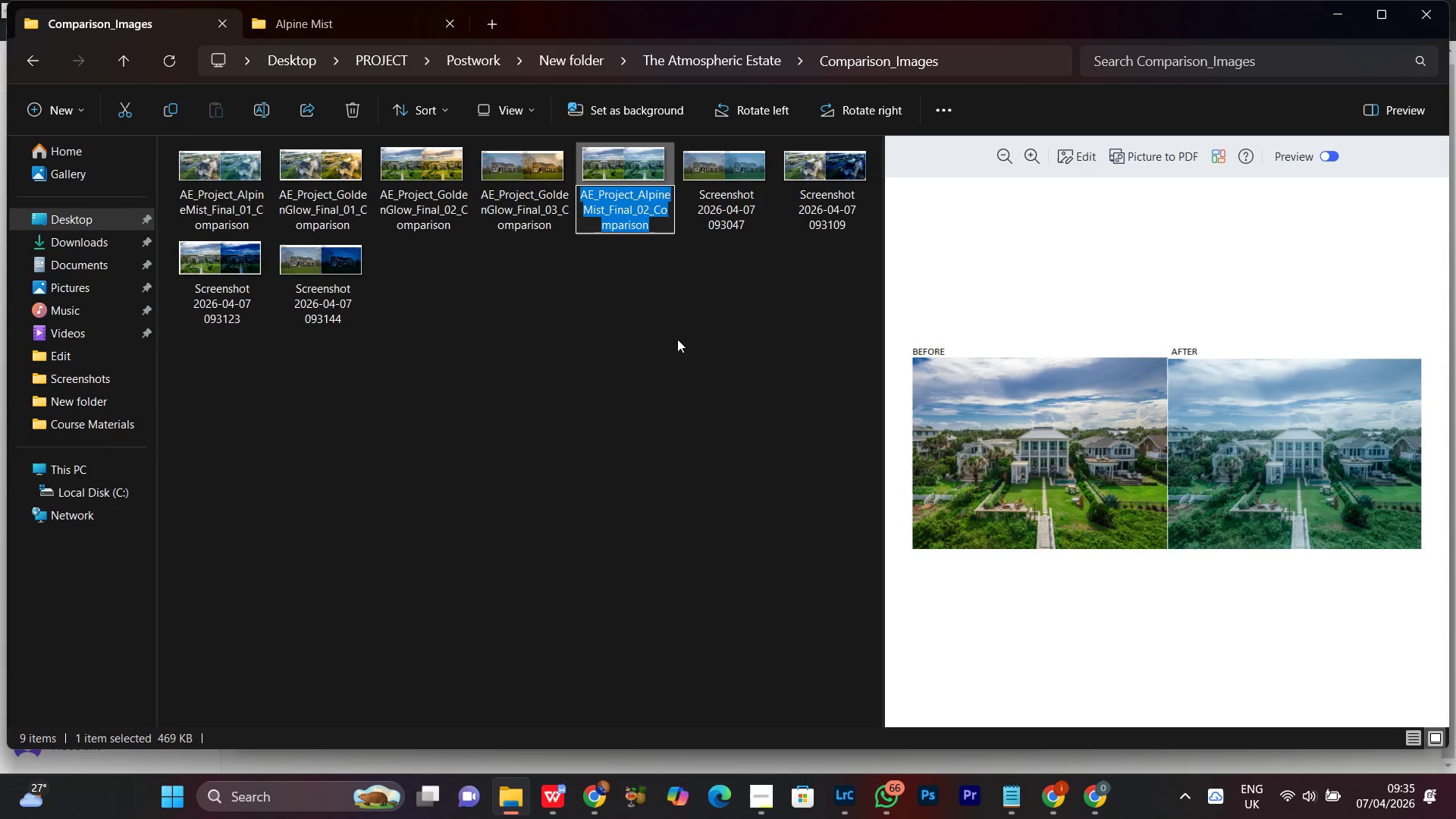 
key(Control+C)
 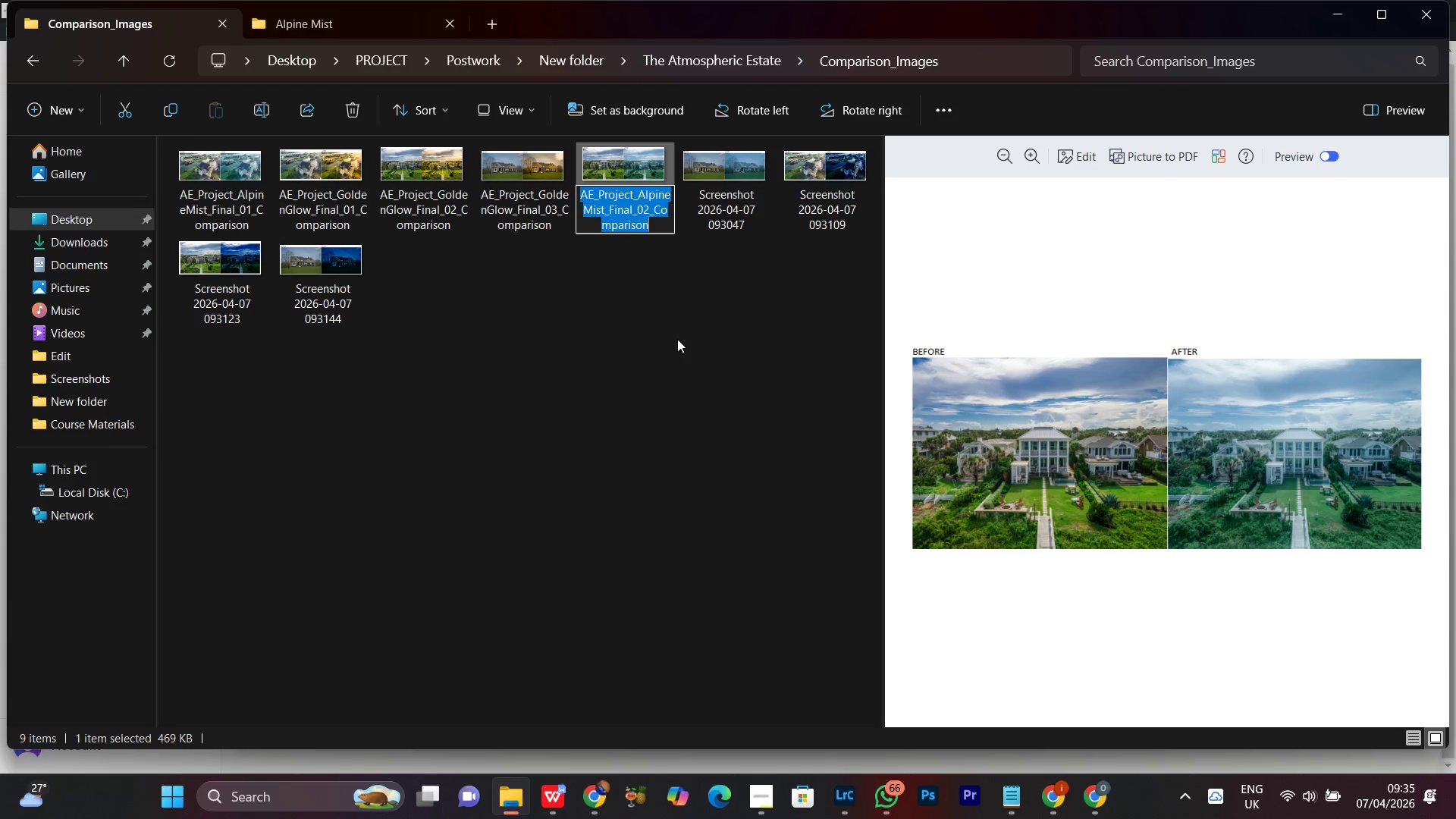 
key(Control+C)
 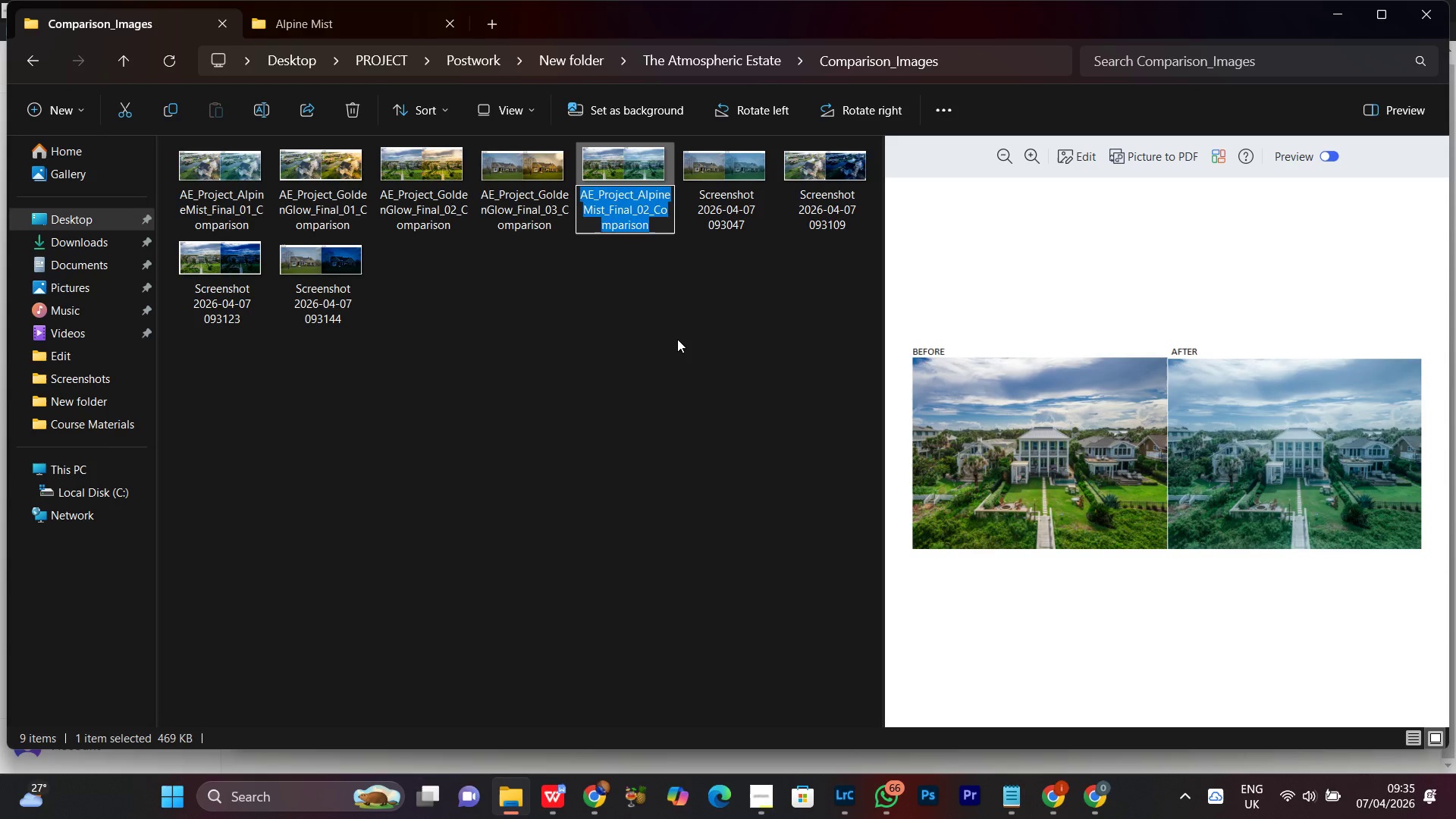 
key(ArrowRight)
 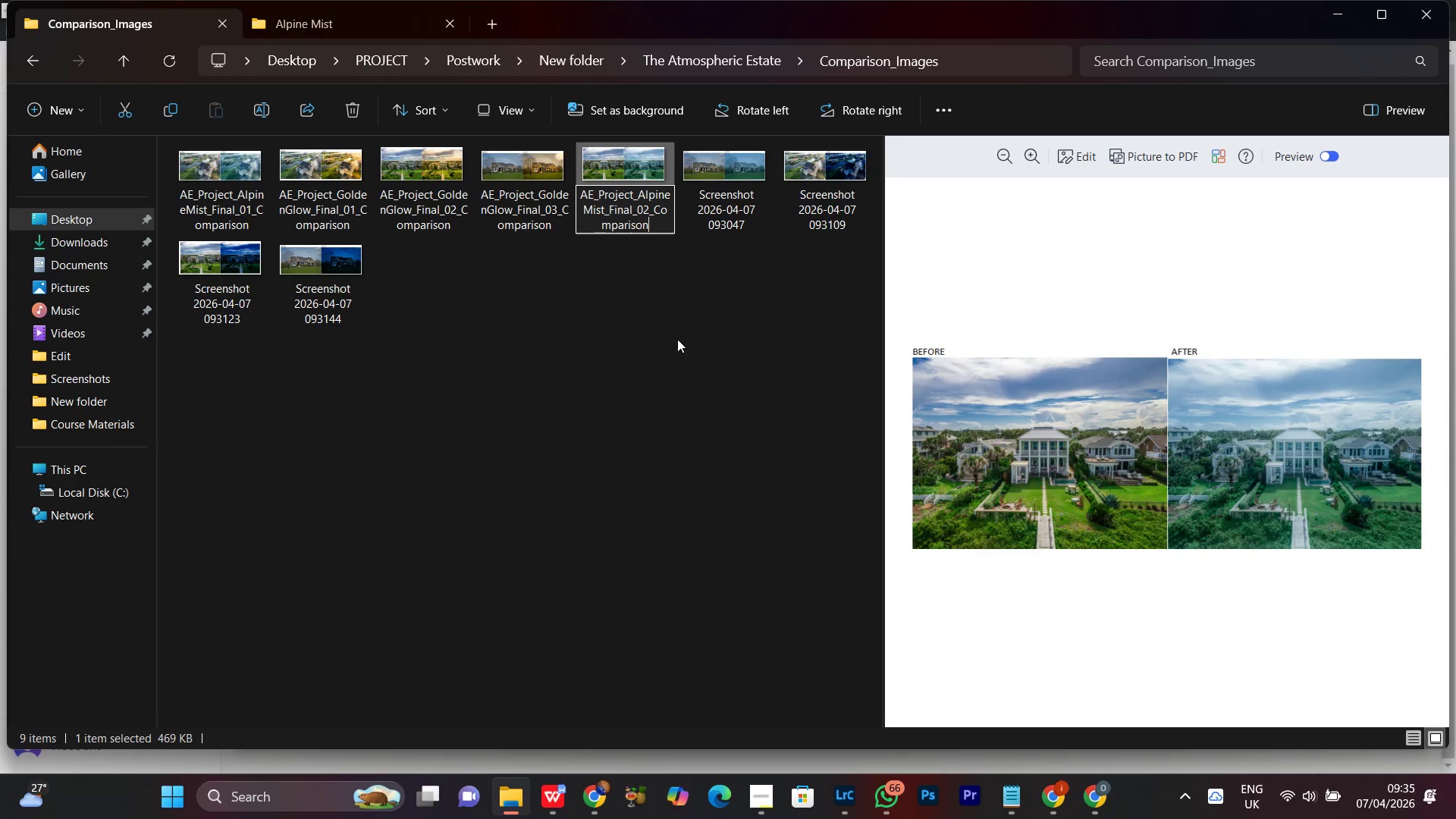 
key(Enter)
 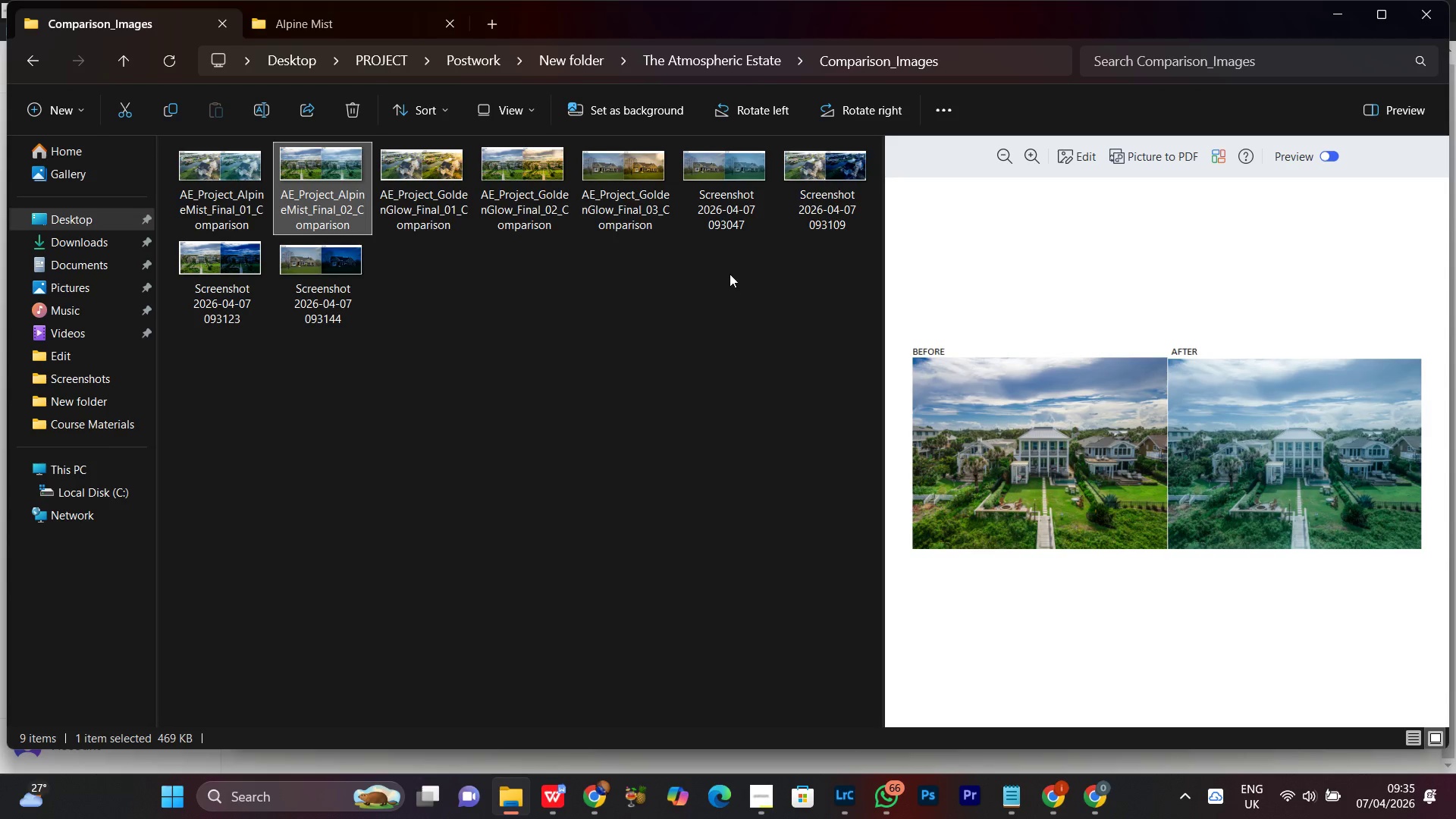 
left_click([719, 190])
 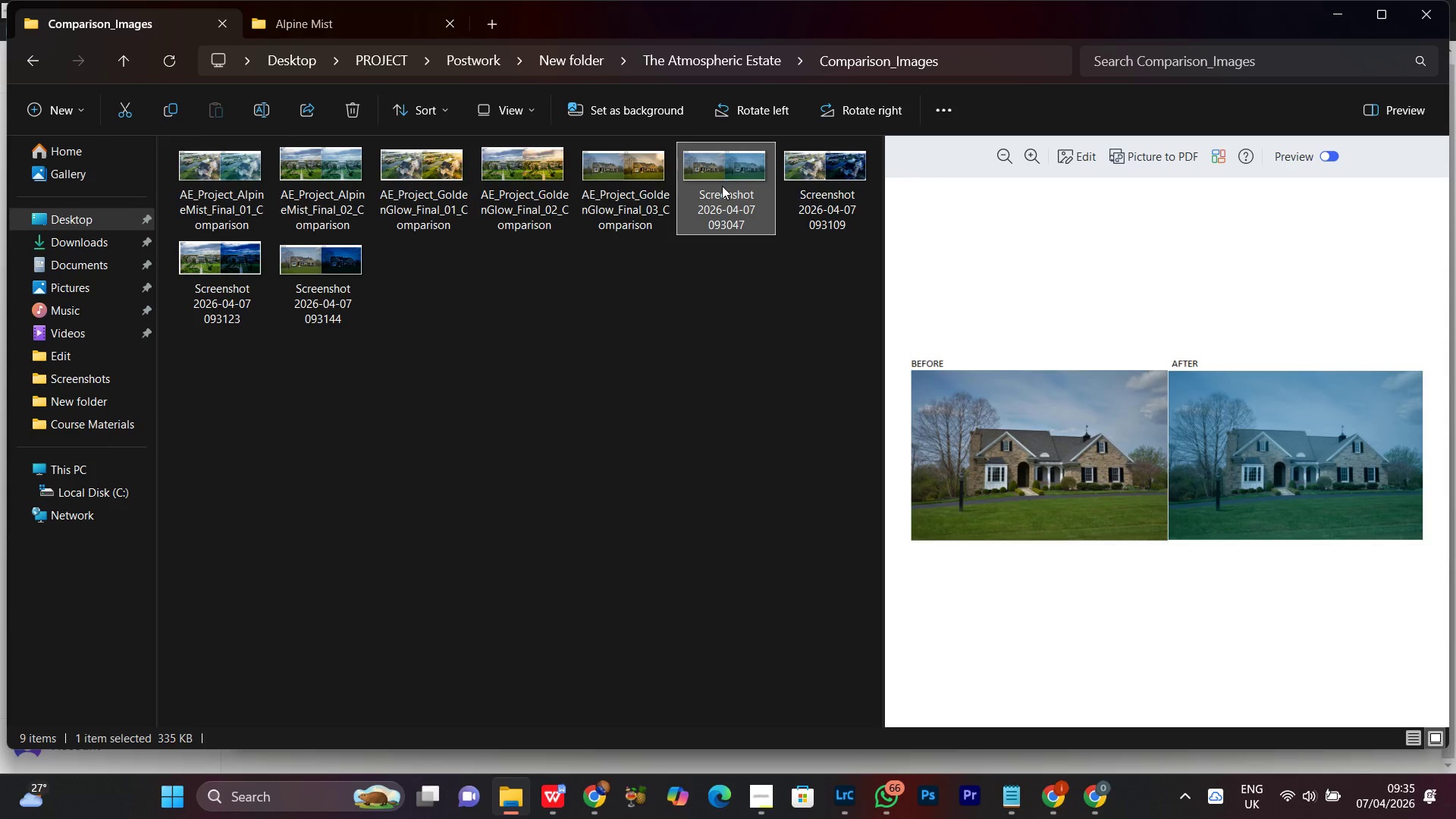 
right_click([722, 186])
 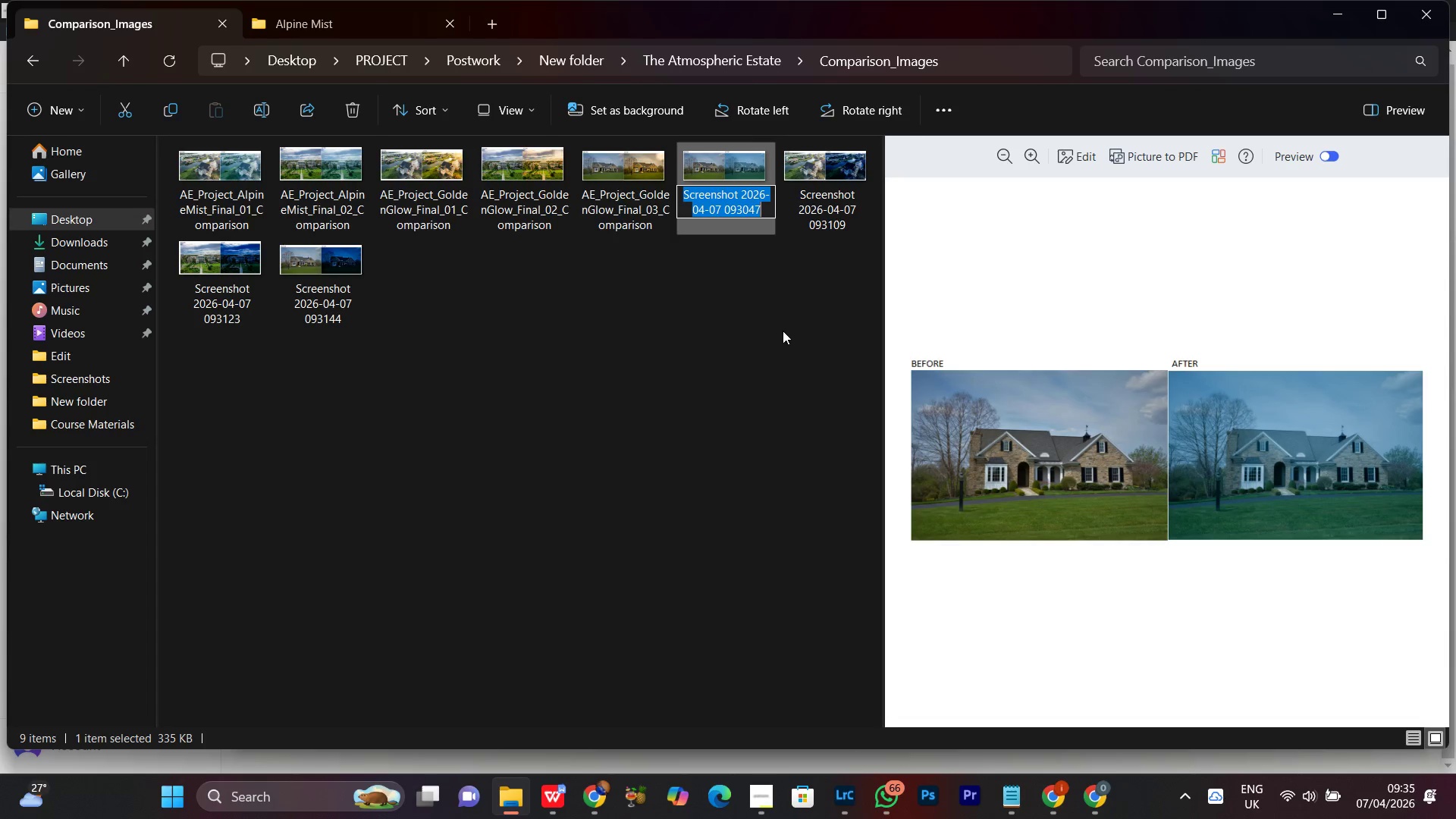 
key(Control+V)
 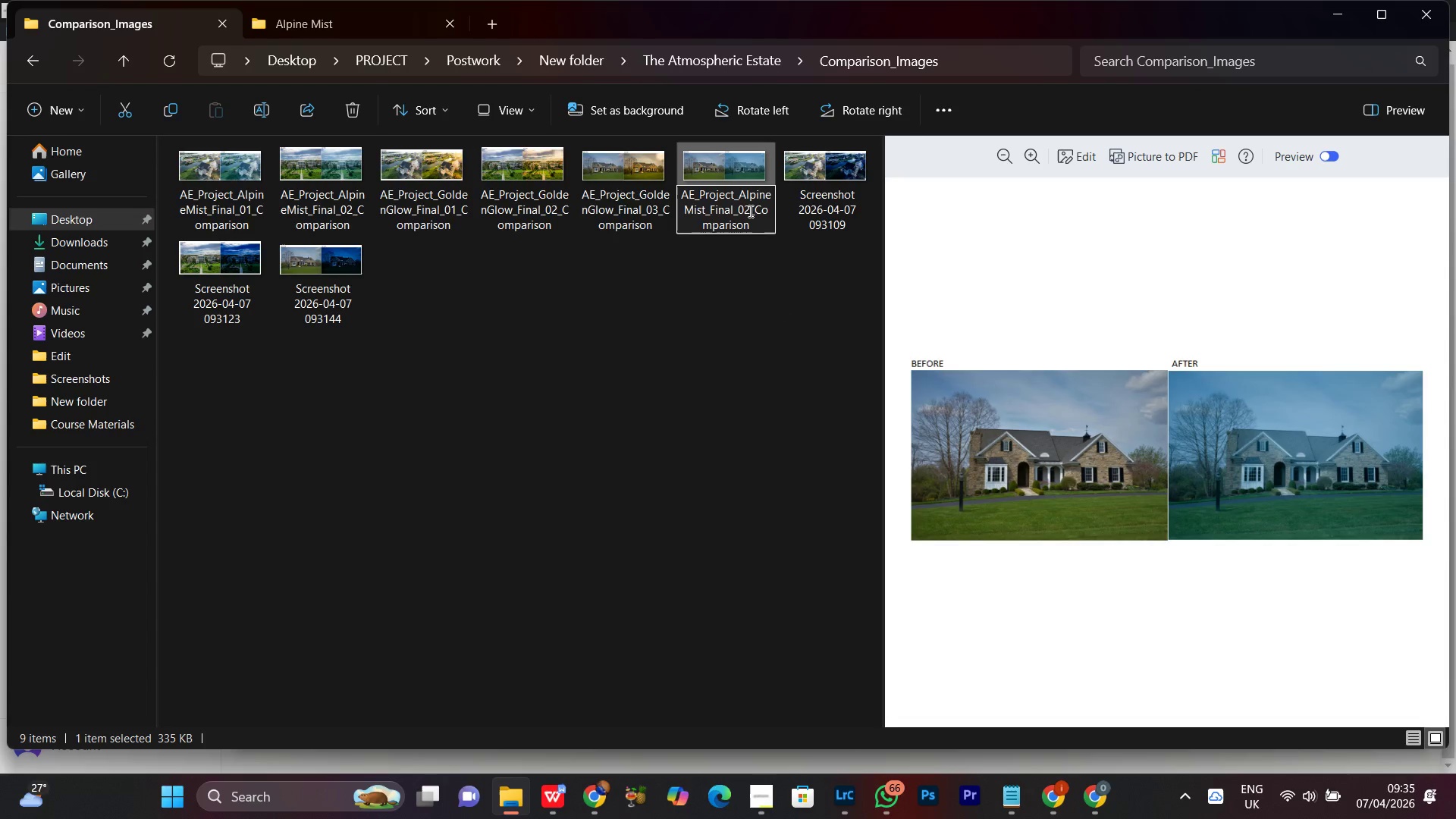 
left_click([748, 210])
 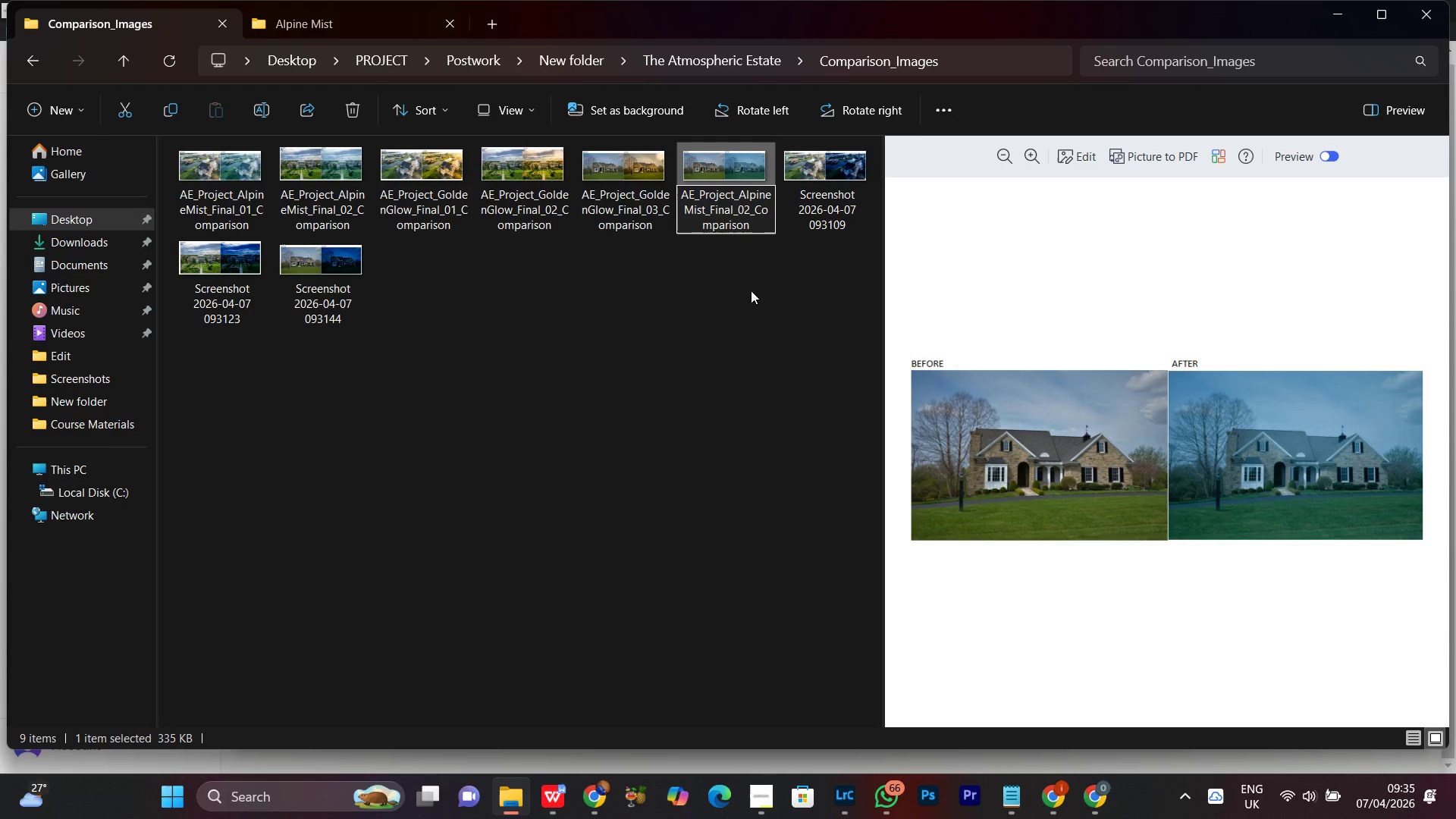 
key(Backspace)
 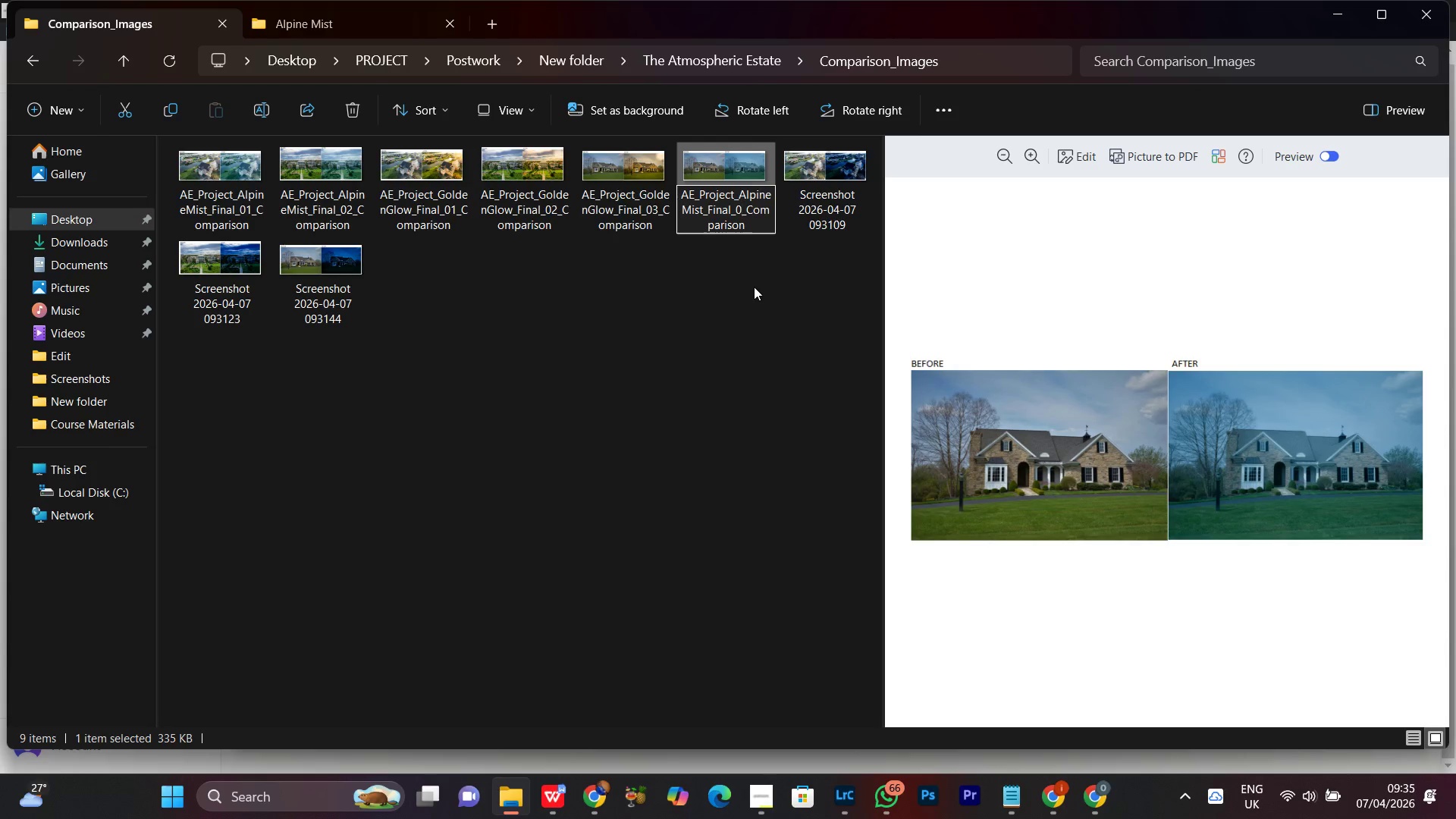 
key(3)
 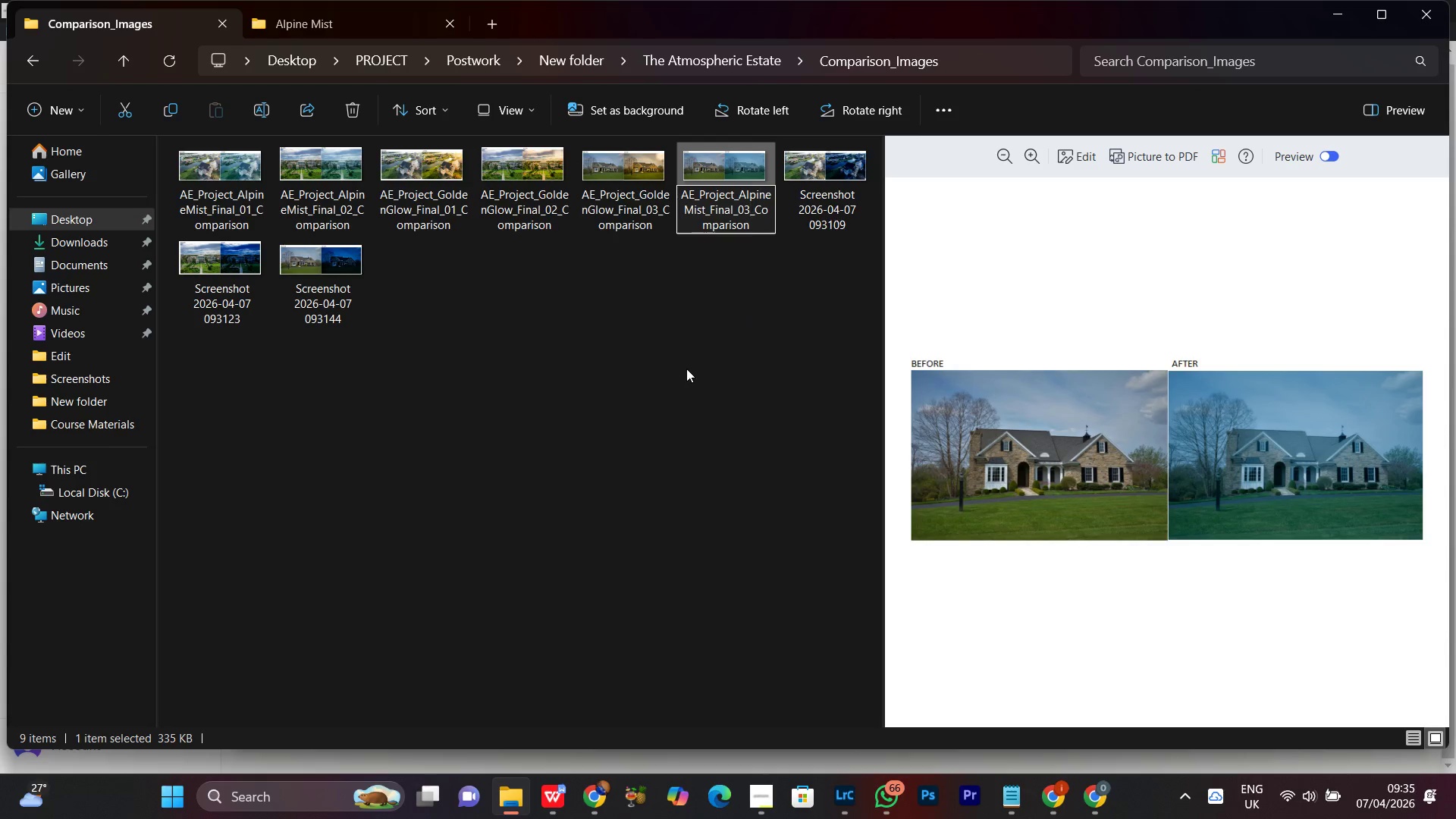 
left_click([686, 369])
 